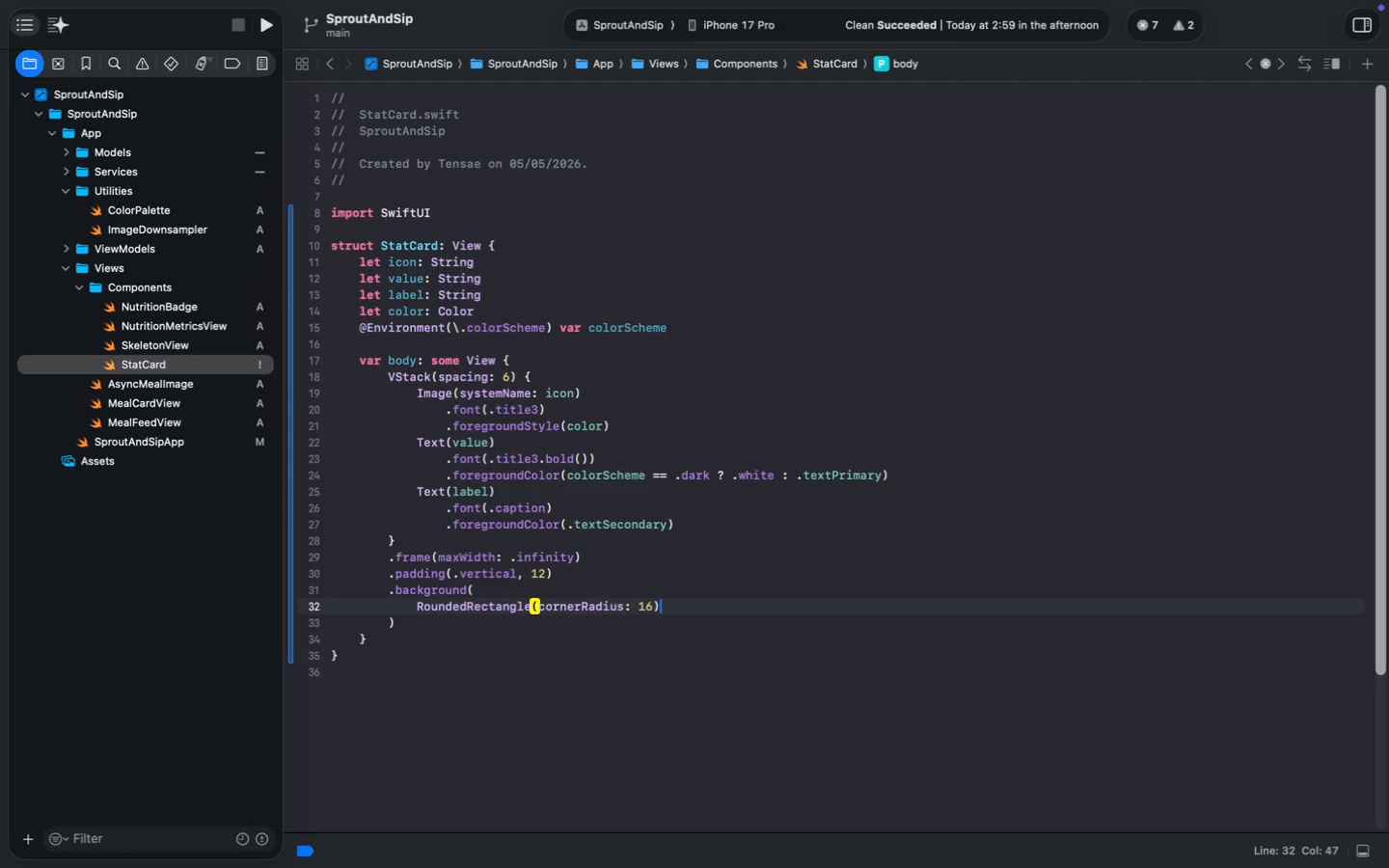 
key(Enter)
 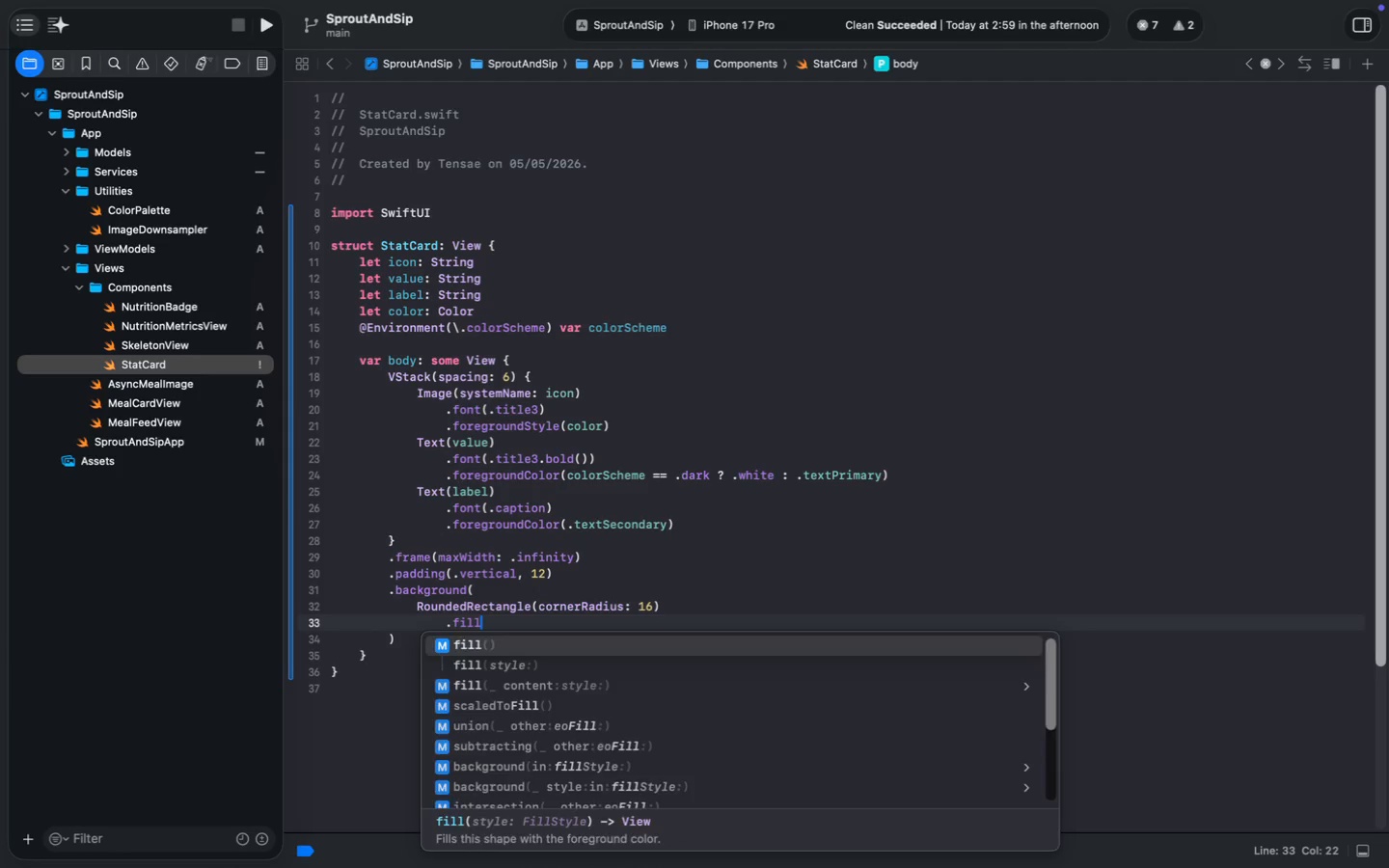 
type(.fill(Col)
 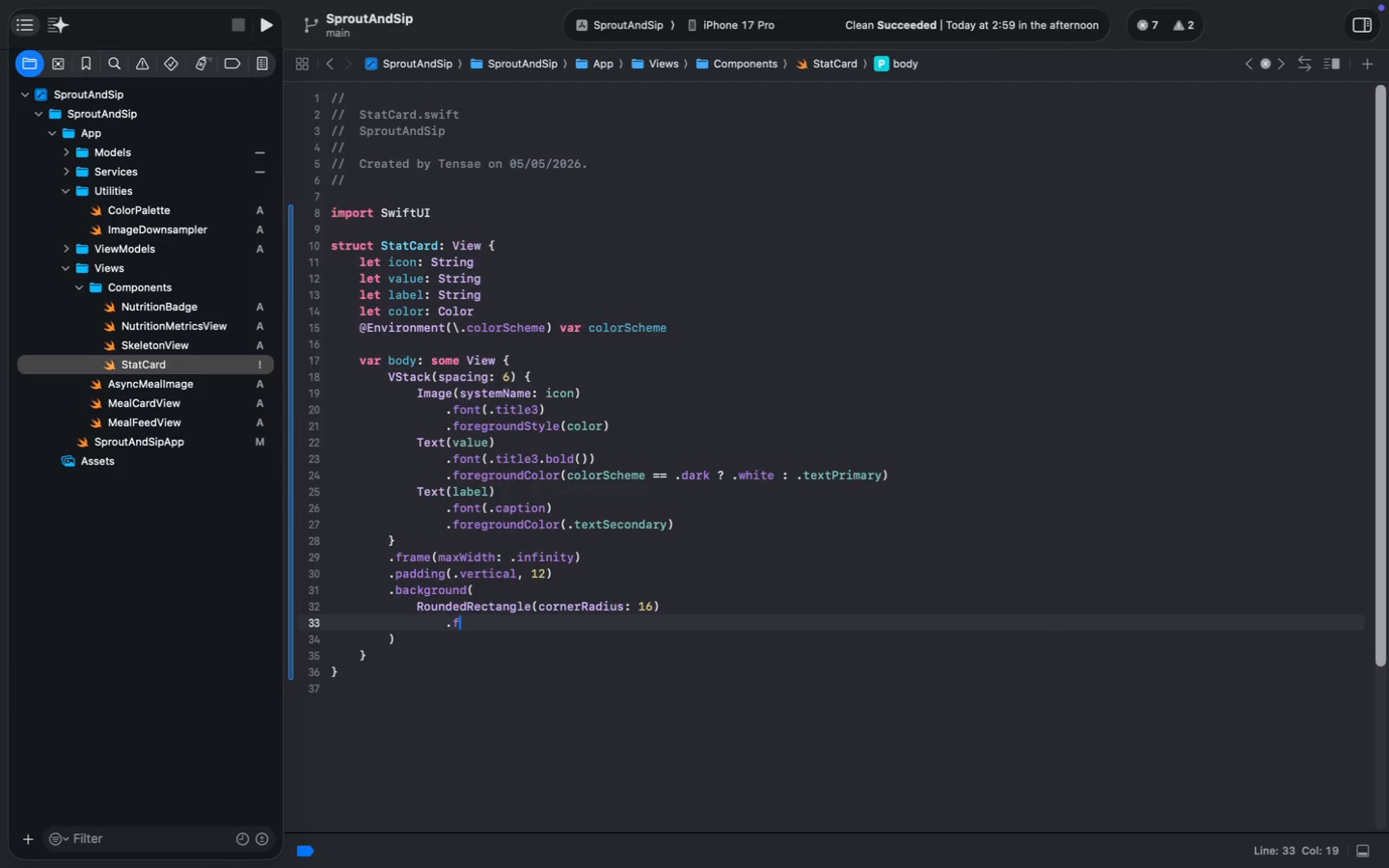 
key(Enter)
 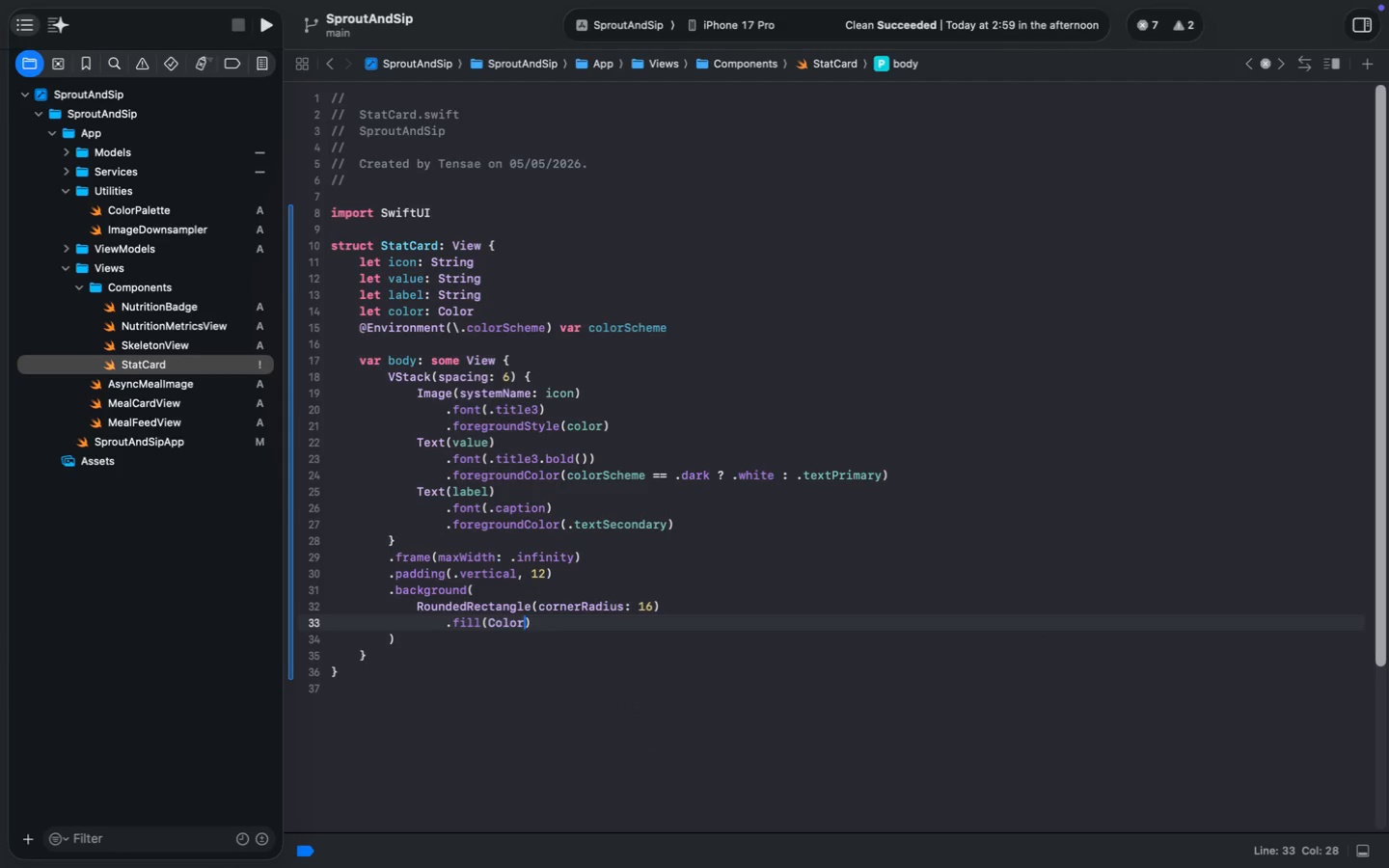 
type(.gr)
 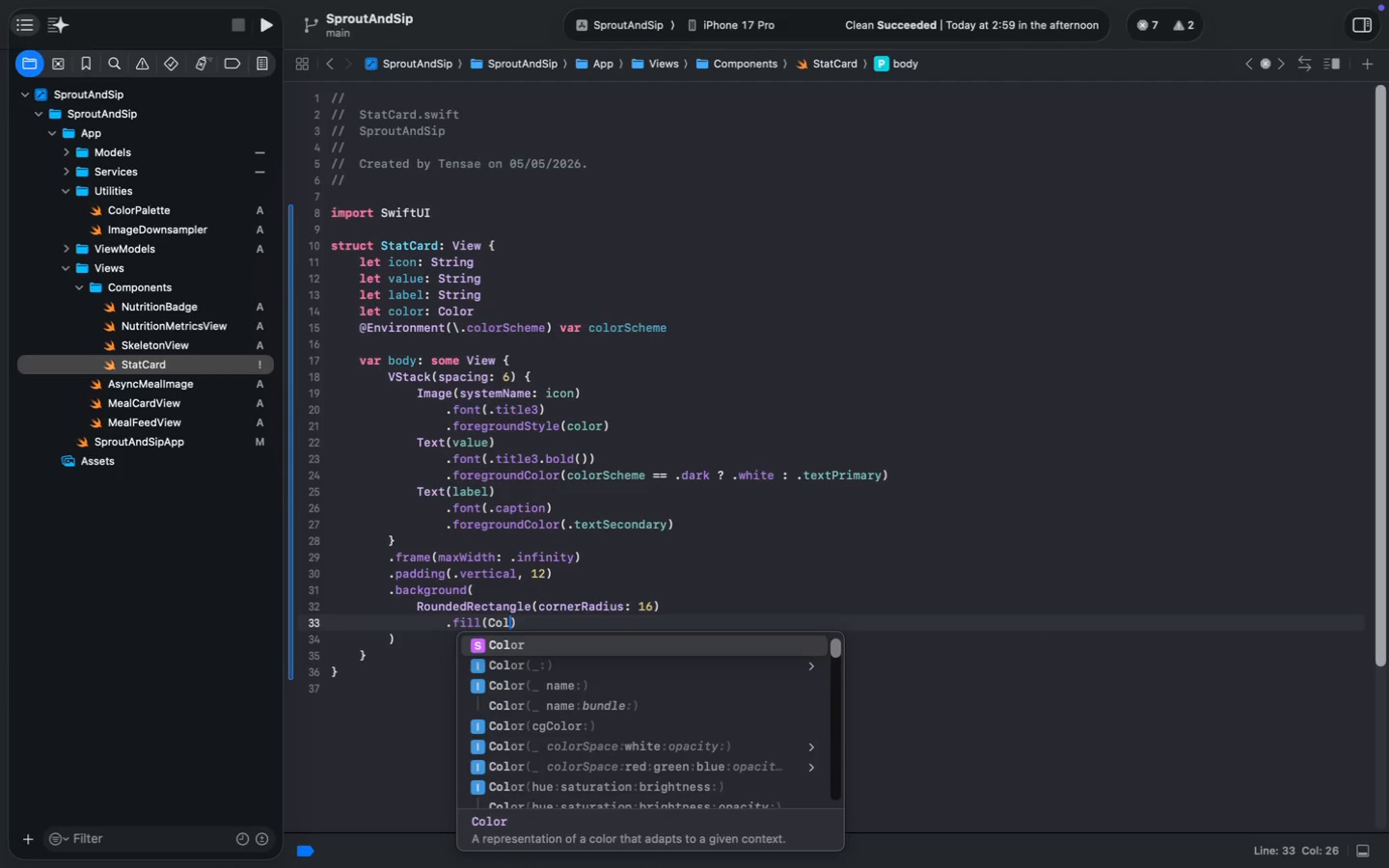 
key(Enter)
 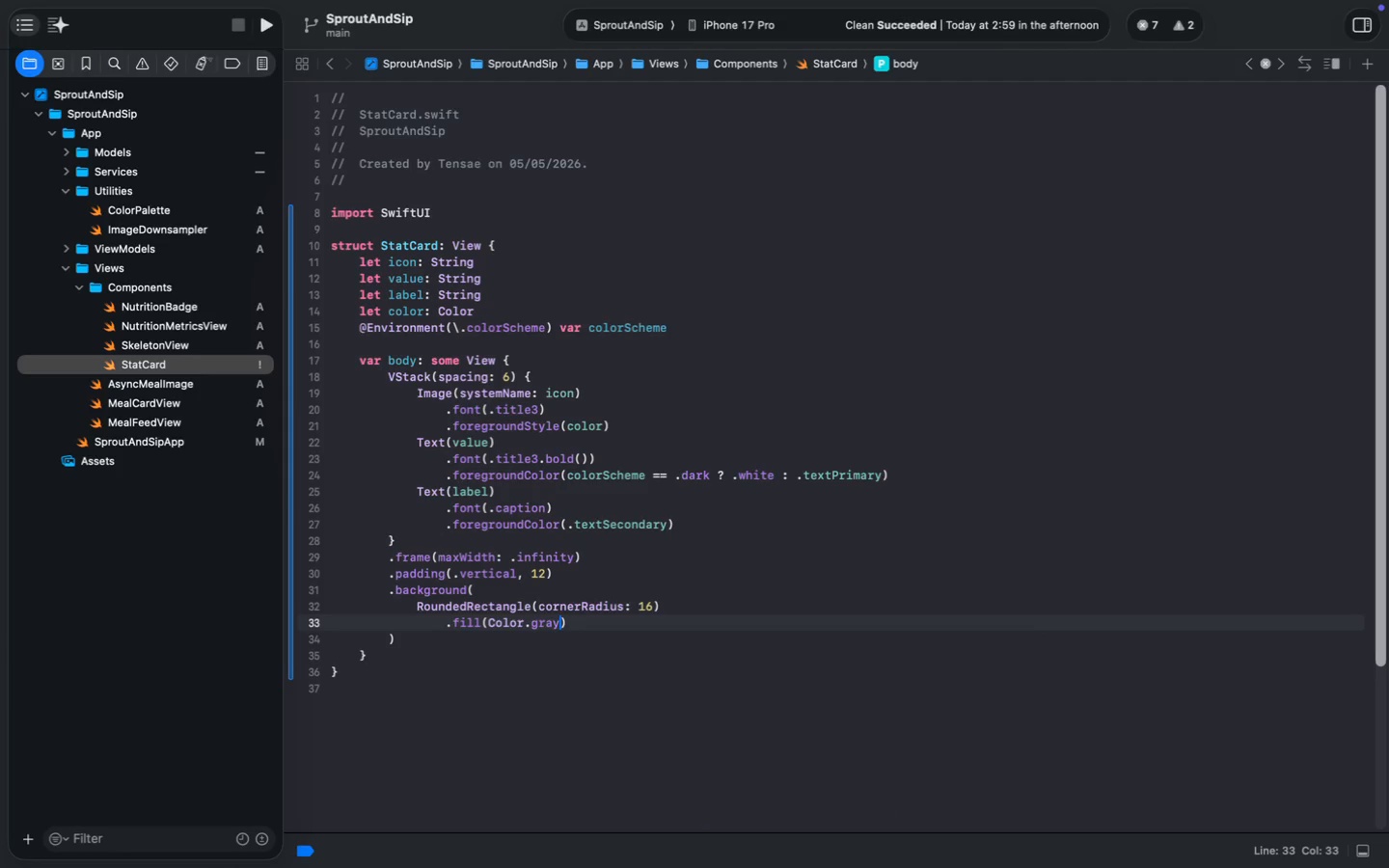 
type(.op)
 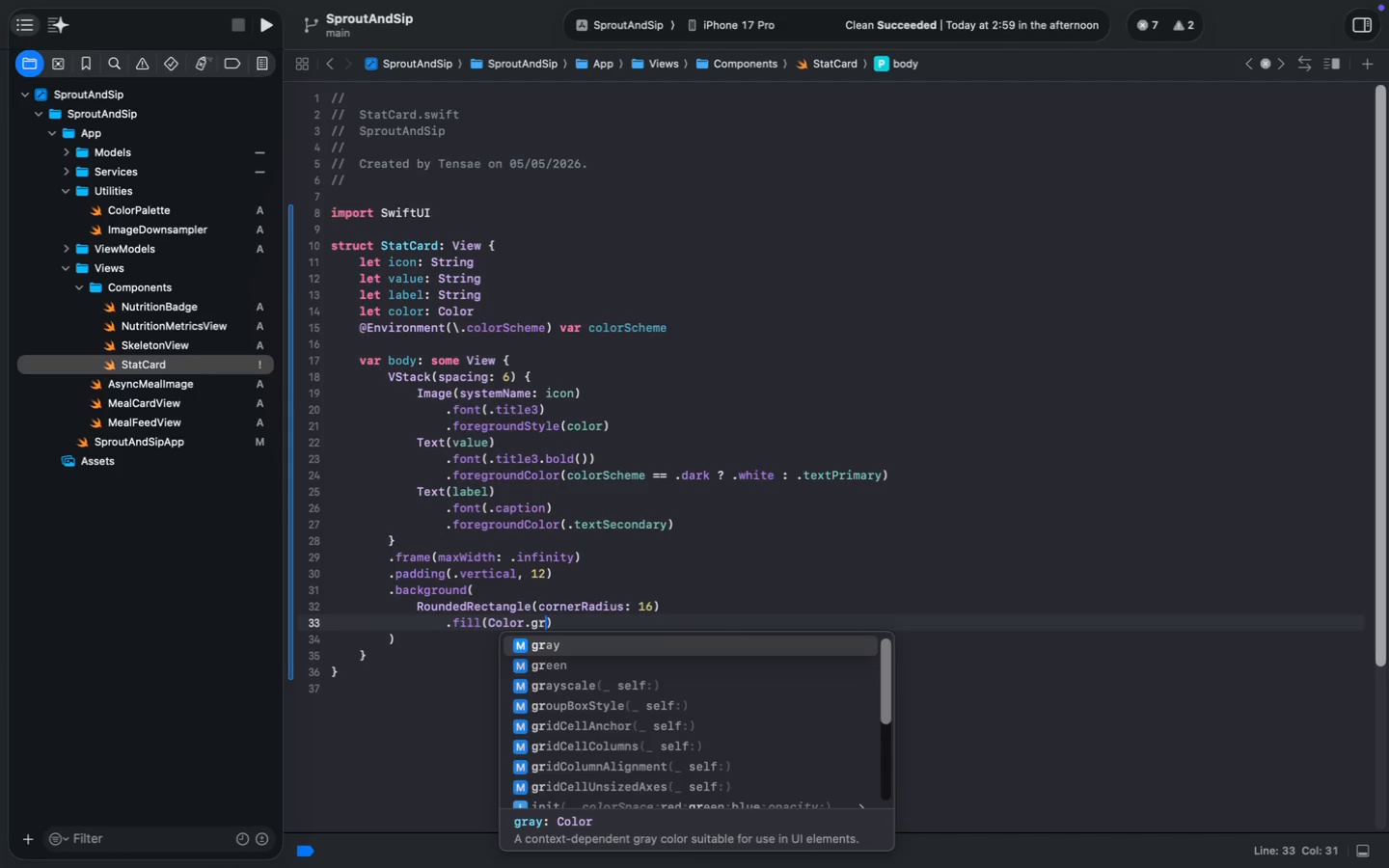 
key(Enter)
 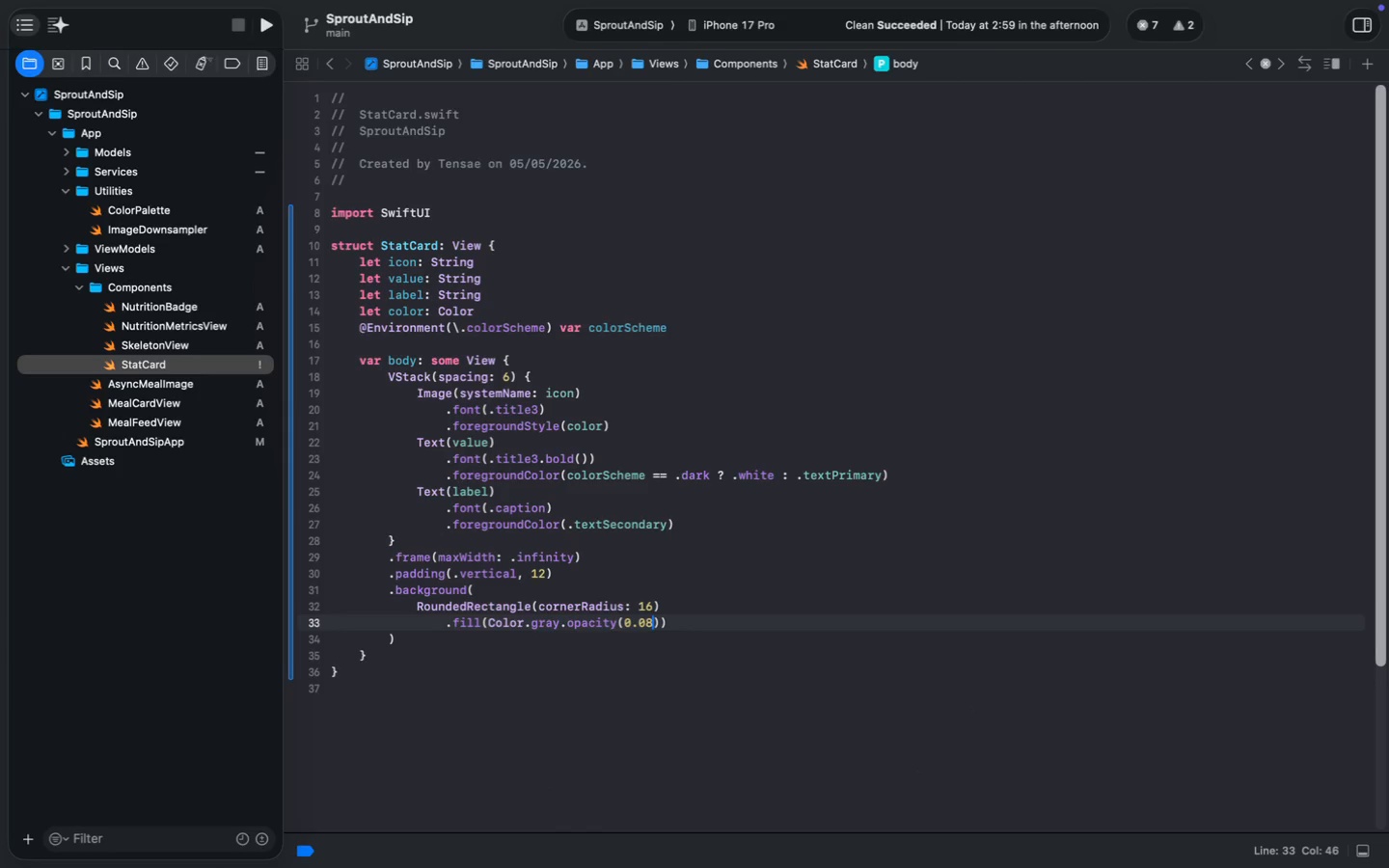 
type(0.08)
 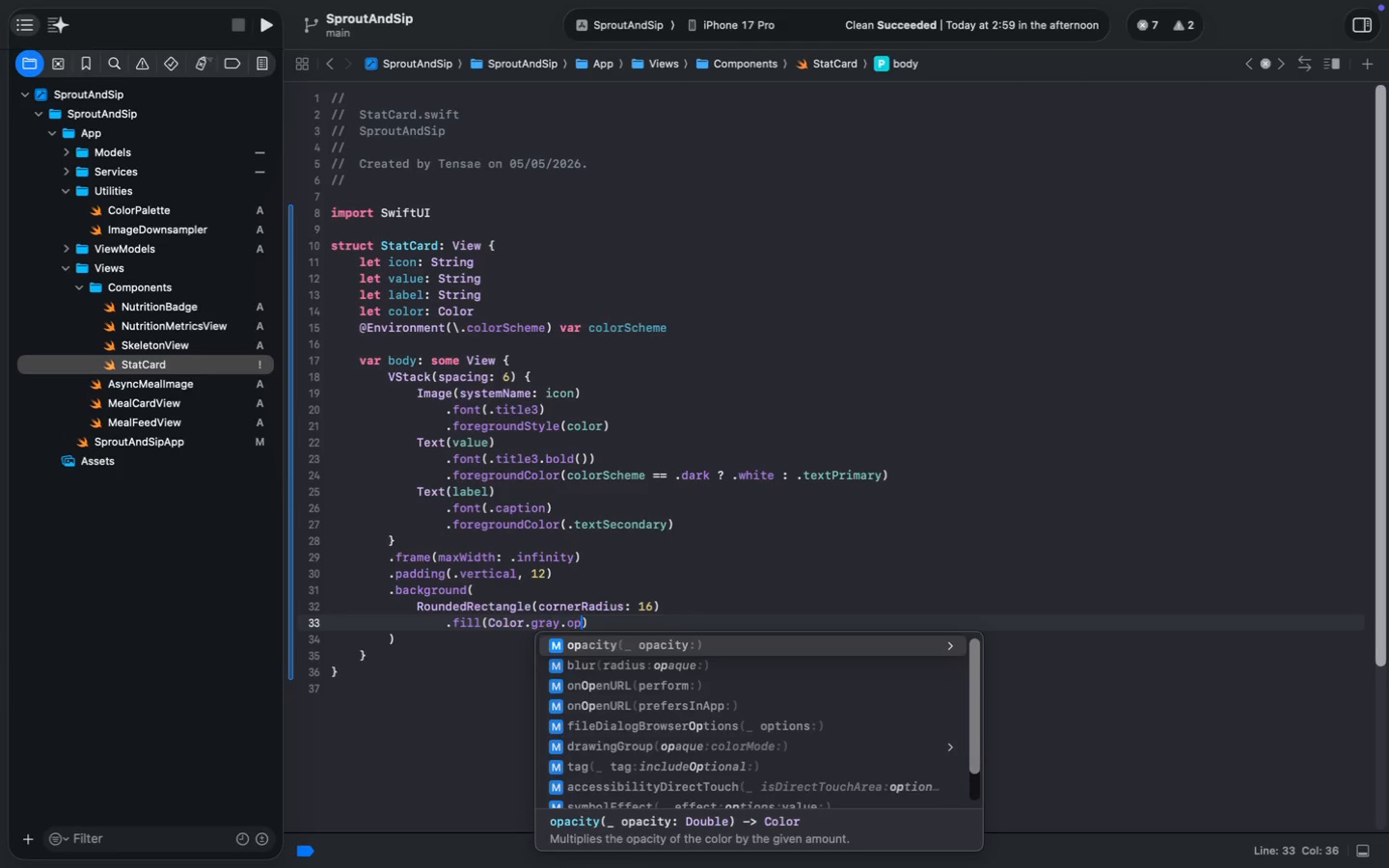 
key(ArrowDown)
 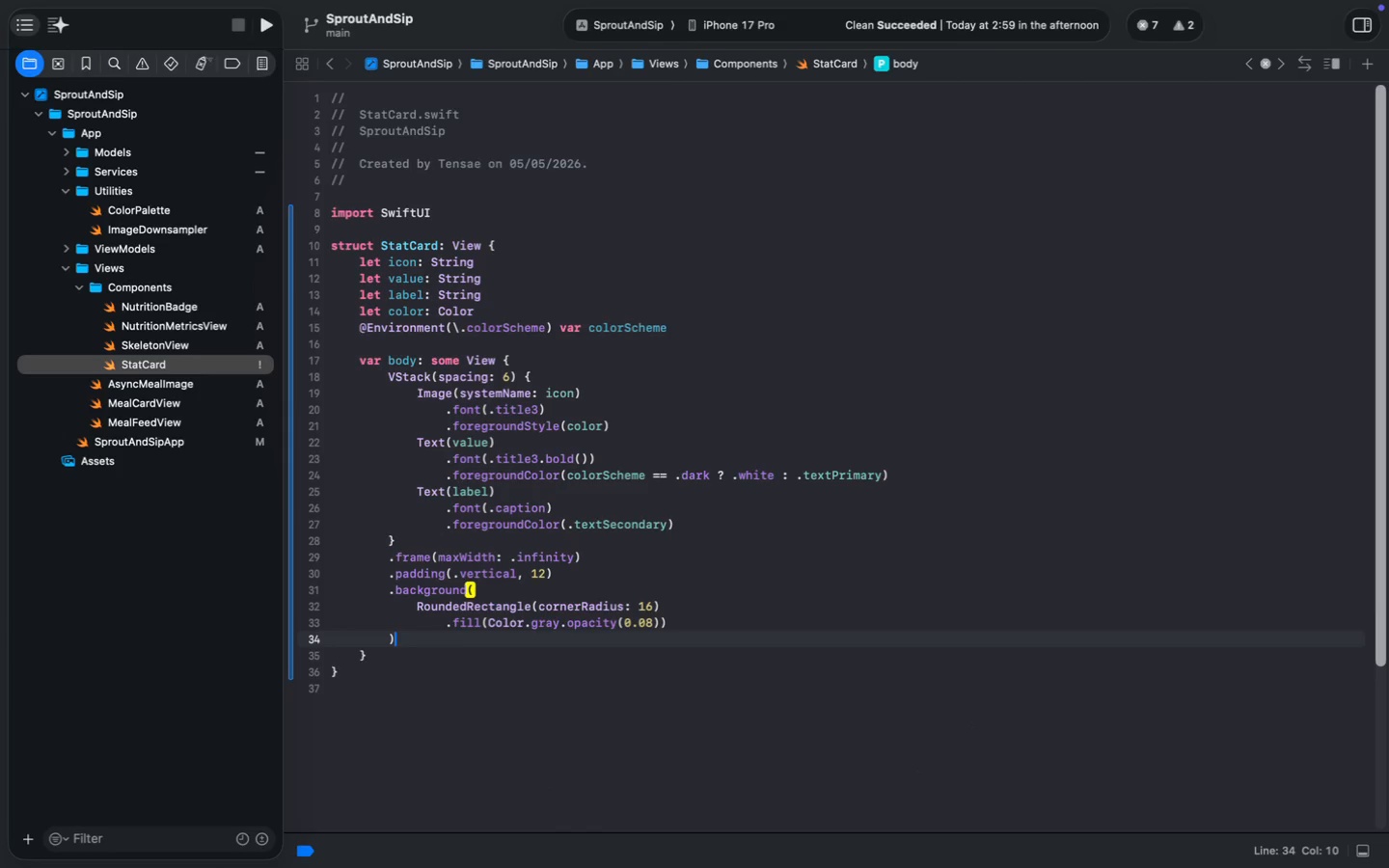 
key(ArrowDown)
 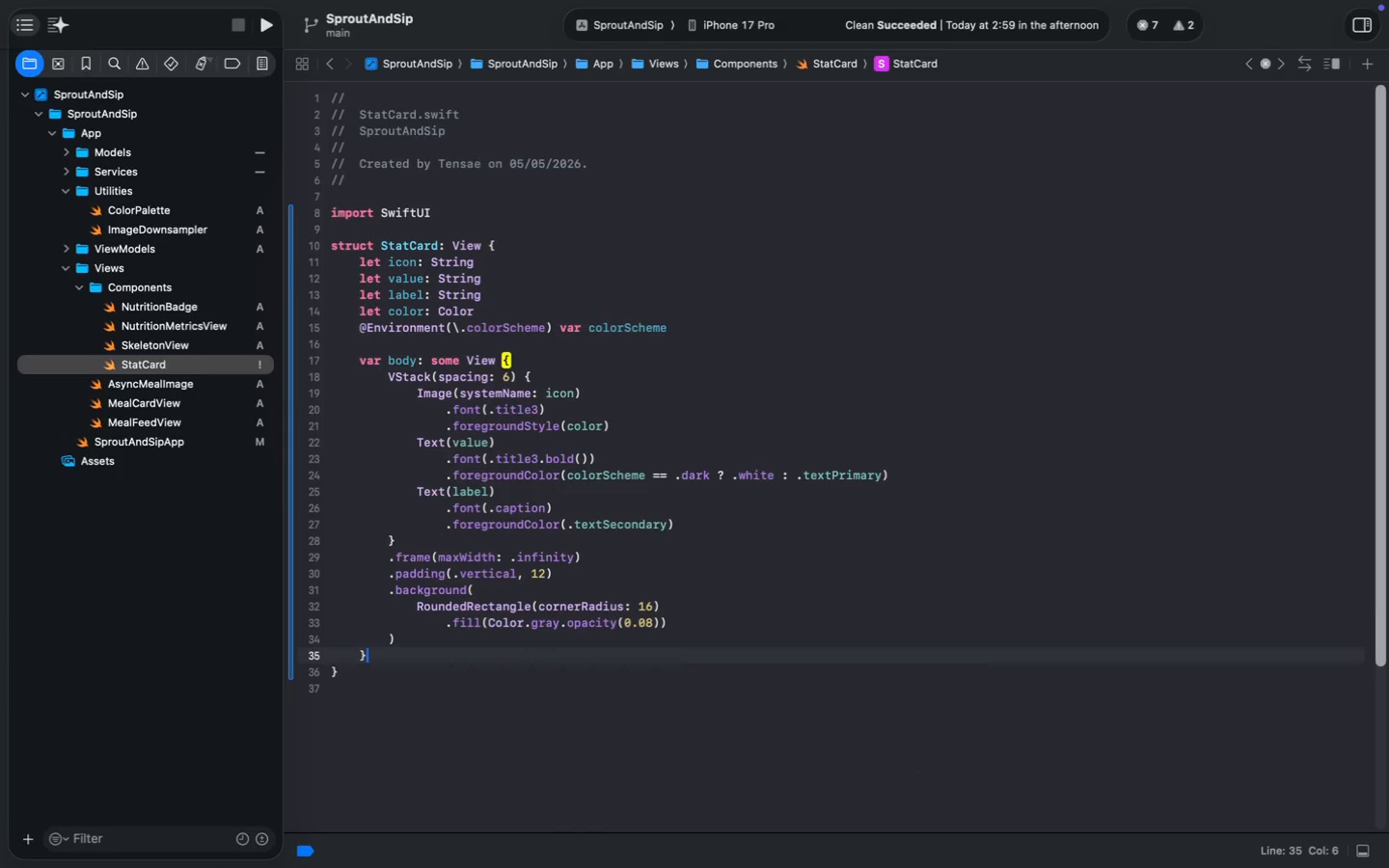 
key(ArrowDown)
 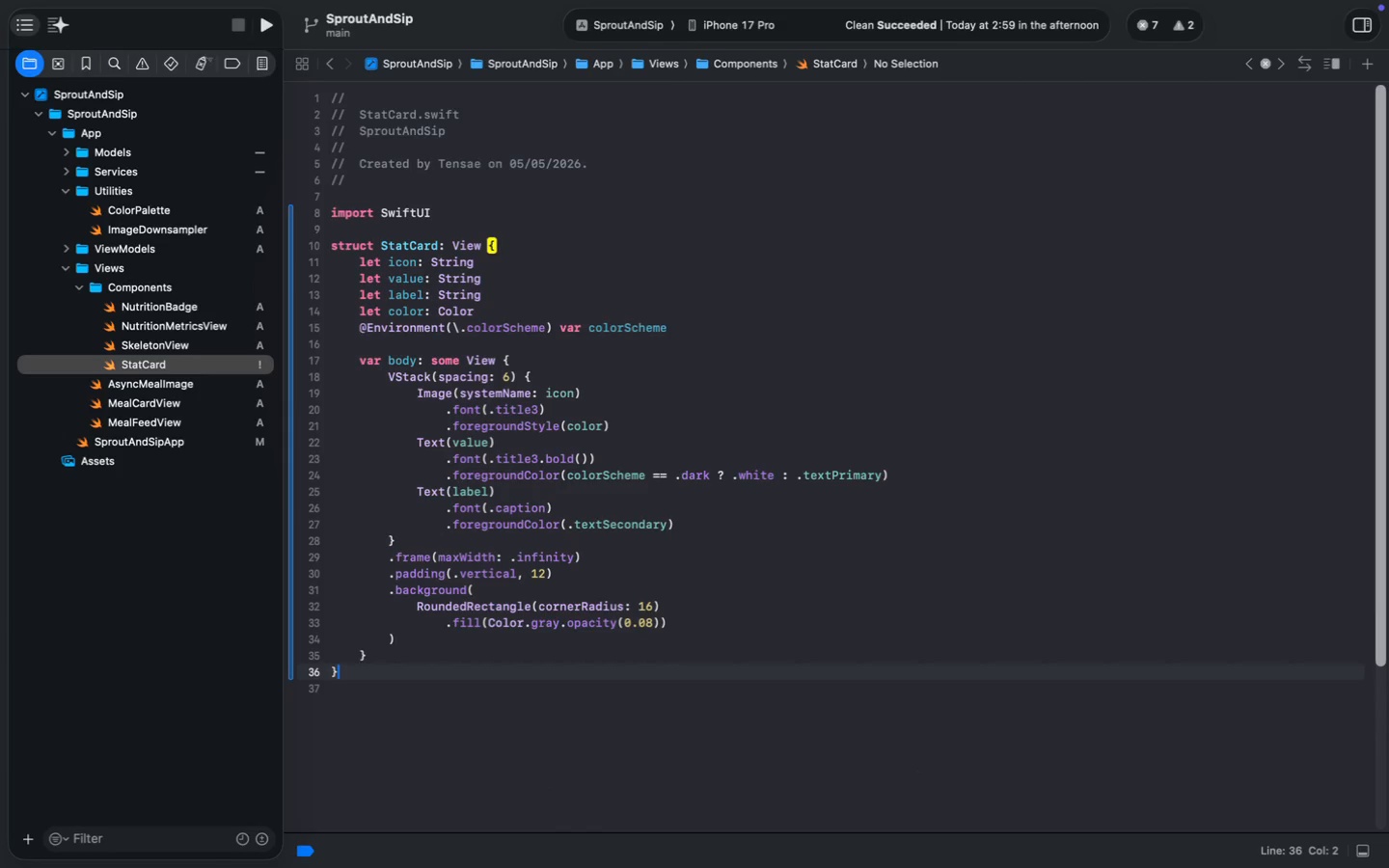 
key(Enter)
 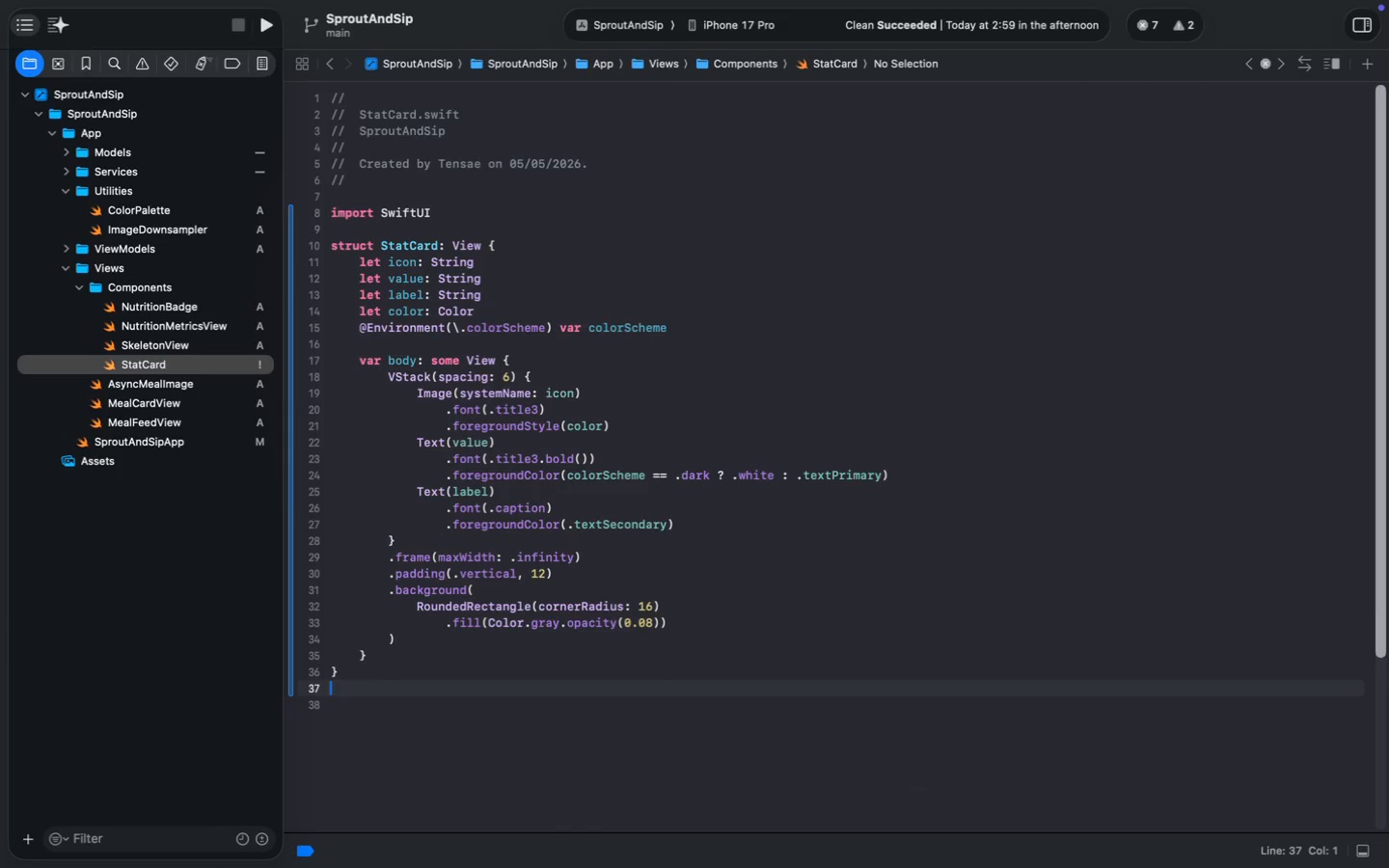 
key(Meta+S)
 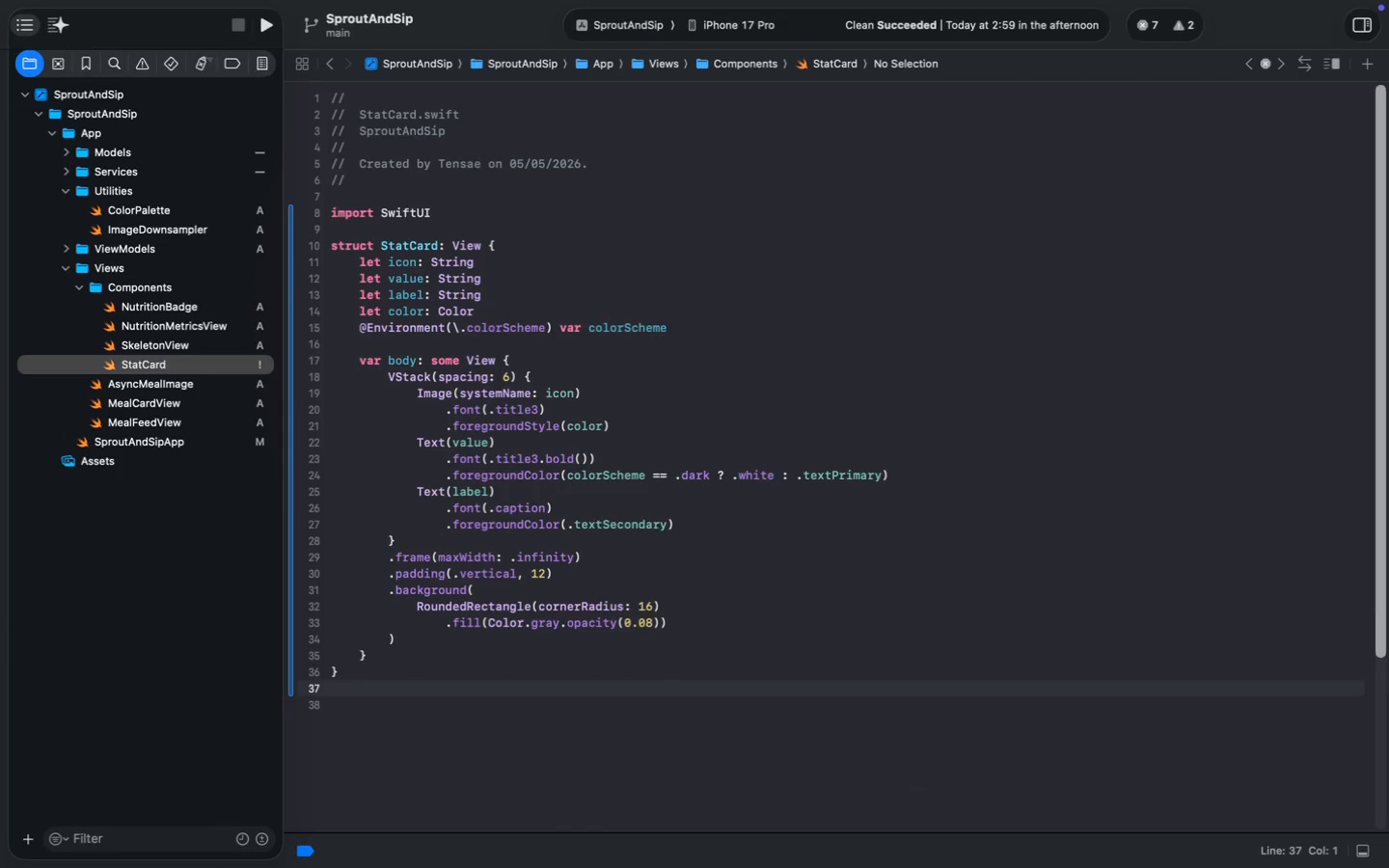 
key(Meta+S)
 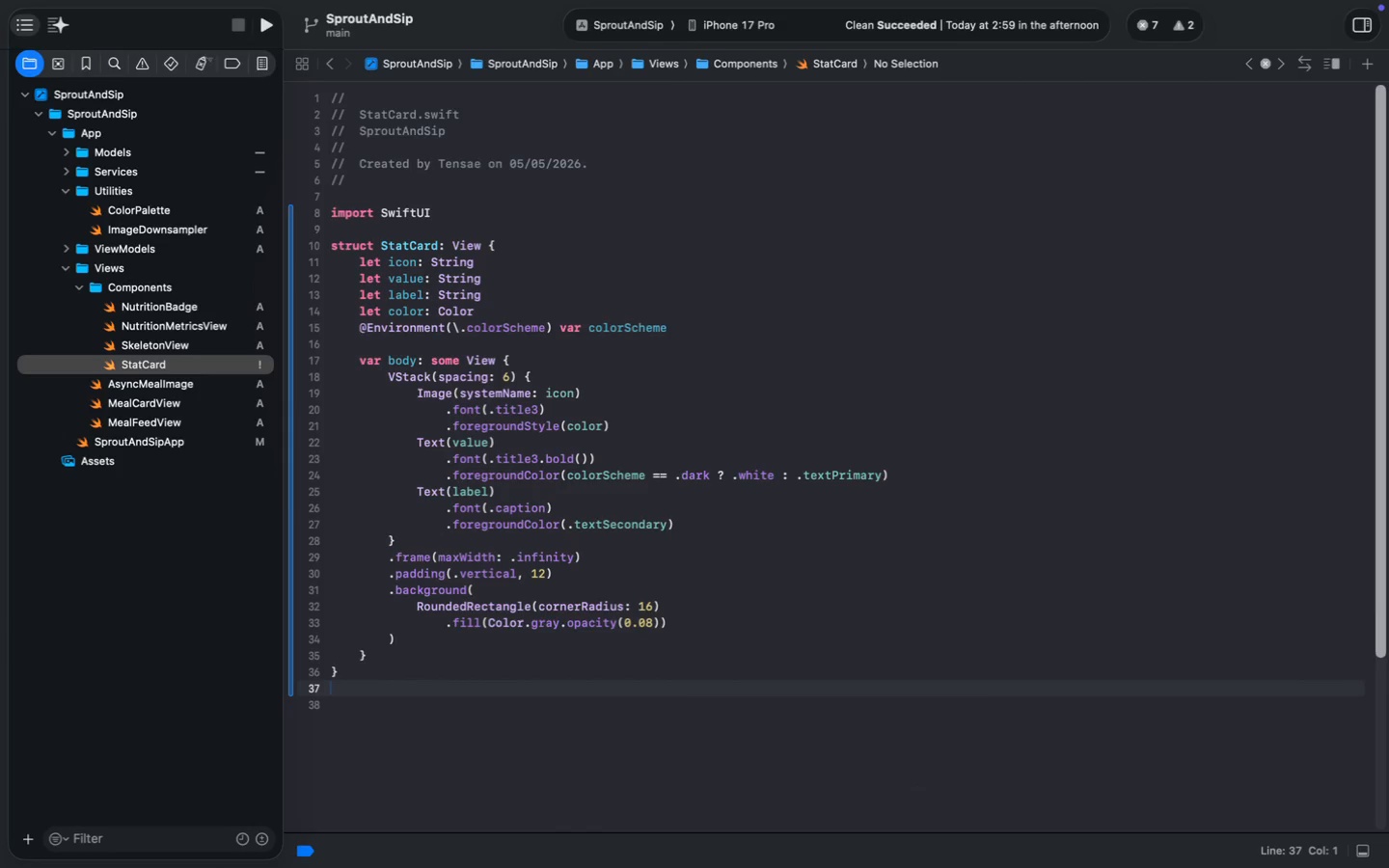 
key(Meta+S)
 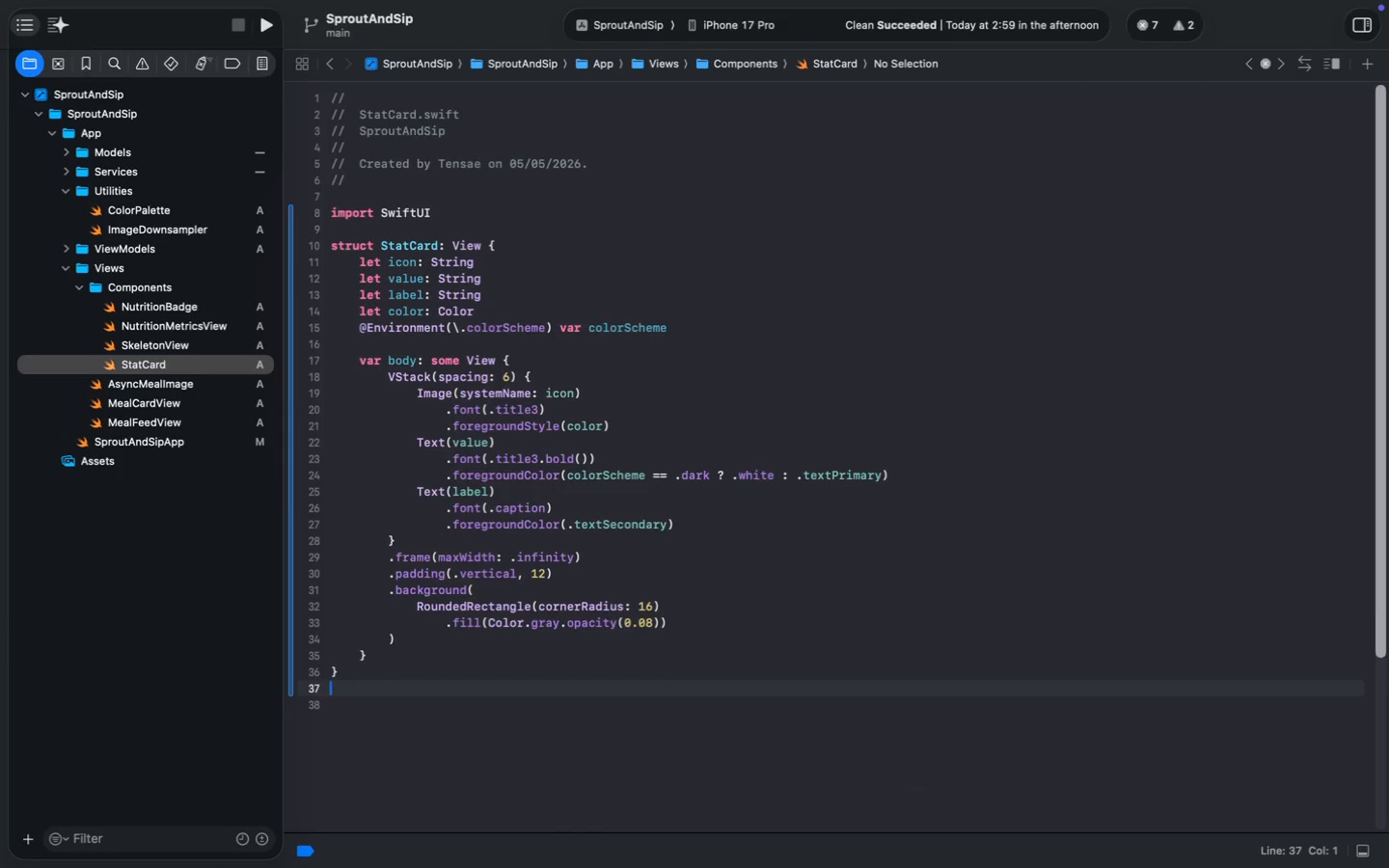 
key(Meta+S)
 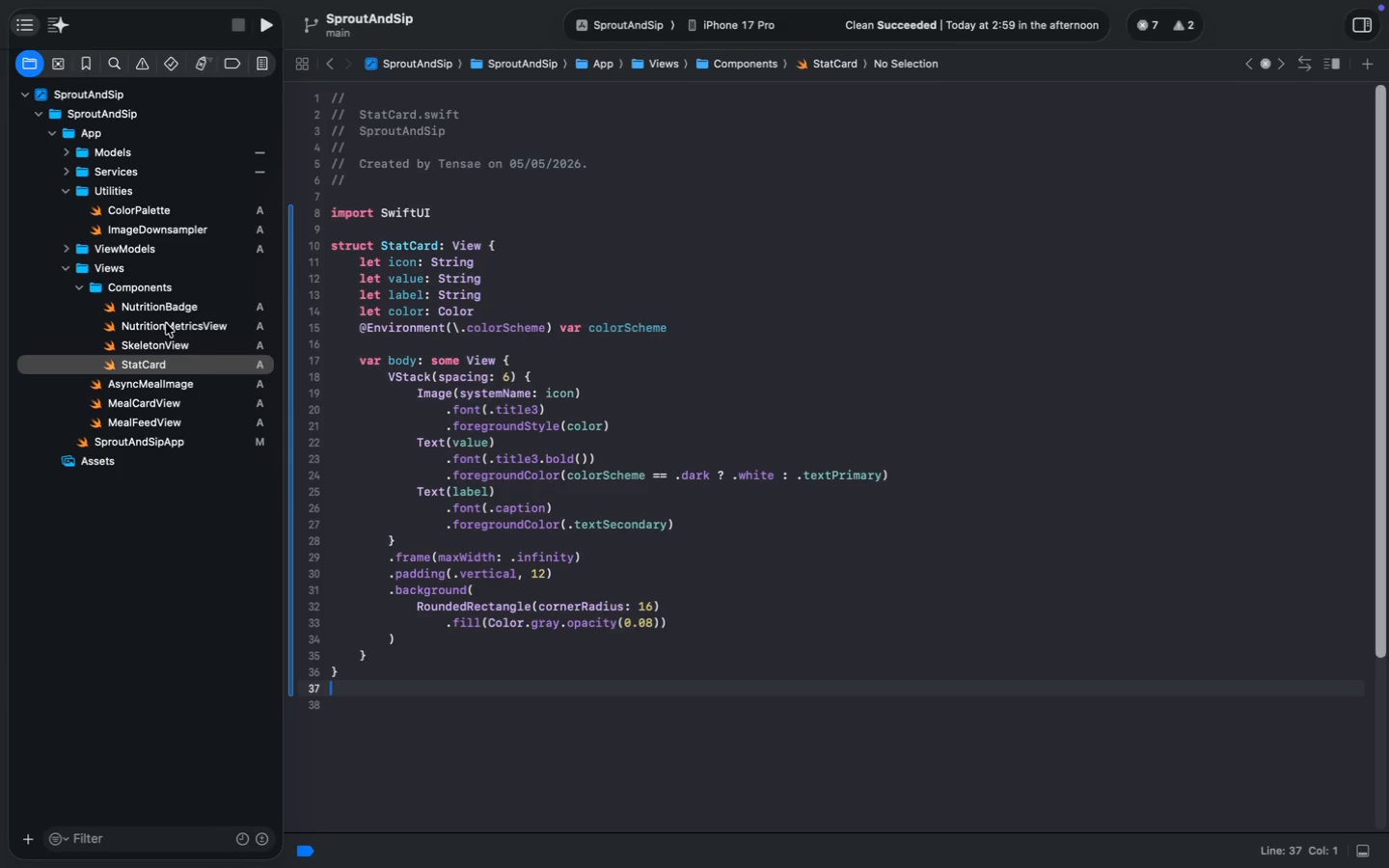 
wait(42.16)
 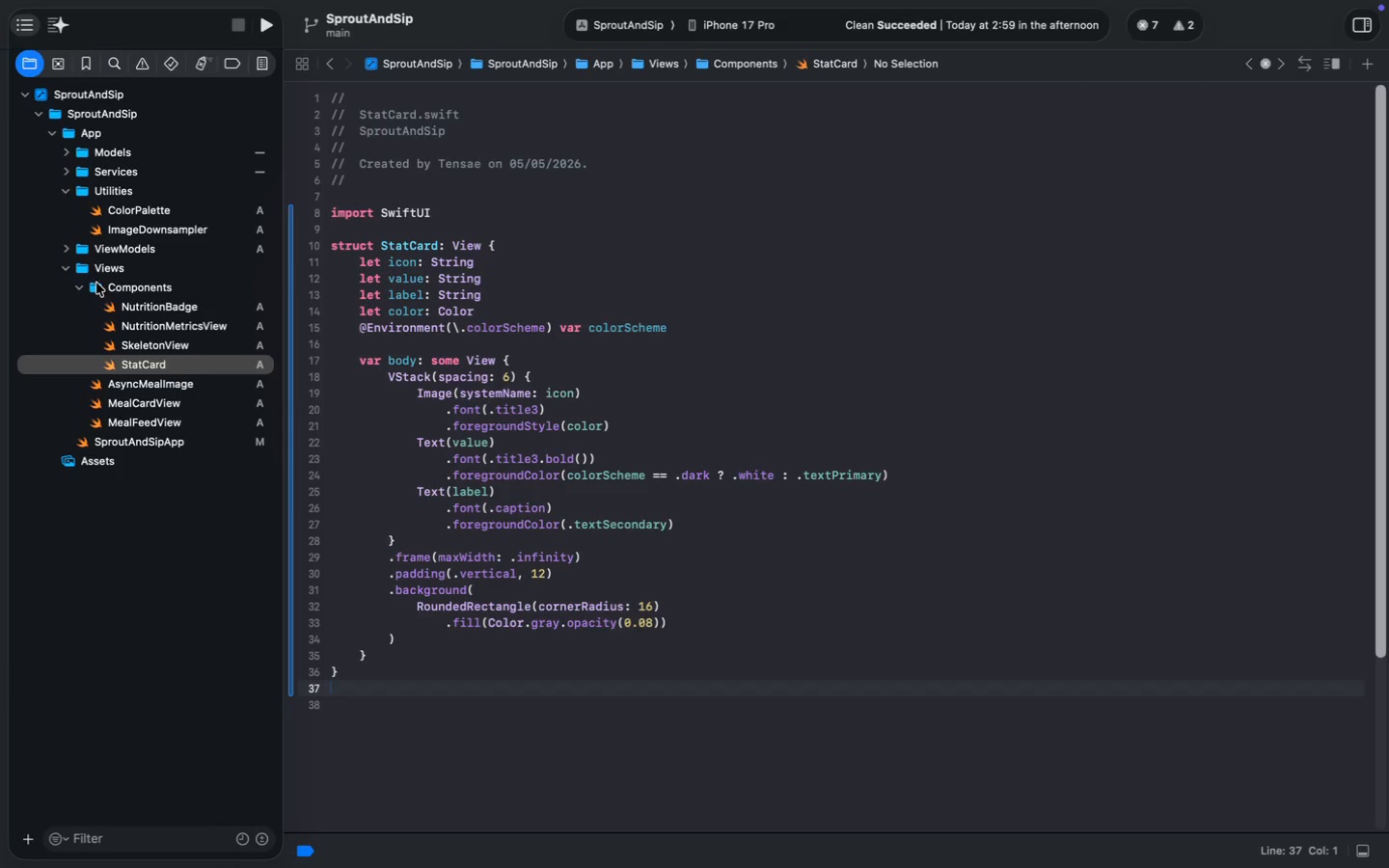 
left_click([119, 288])
 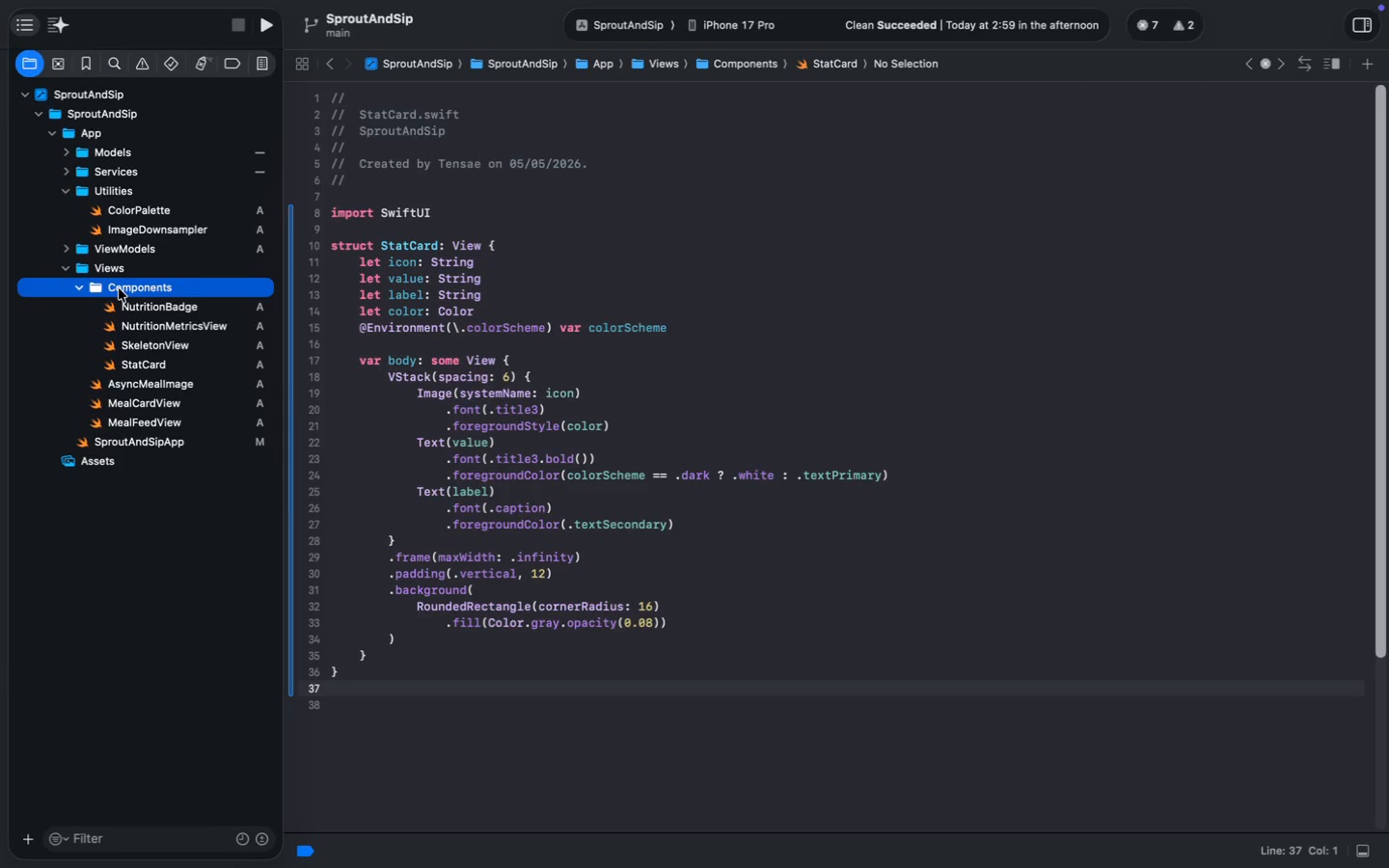 
key(Meta+N)
 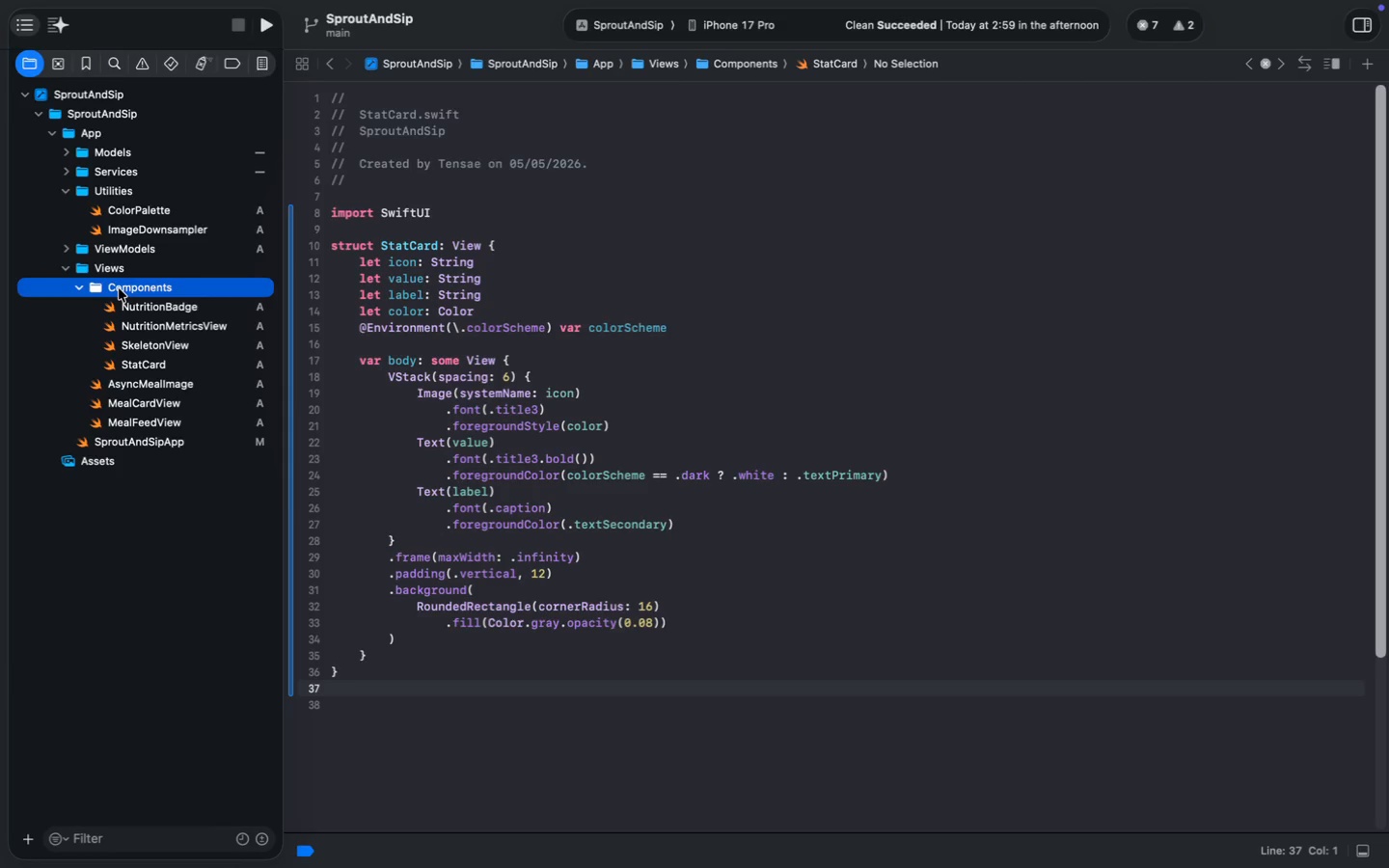 
hold_key(key=ShiftLeft, duration=0.53)
 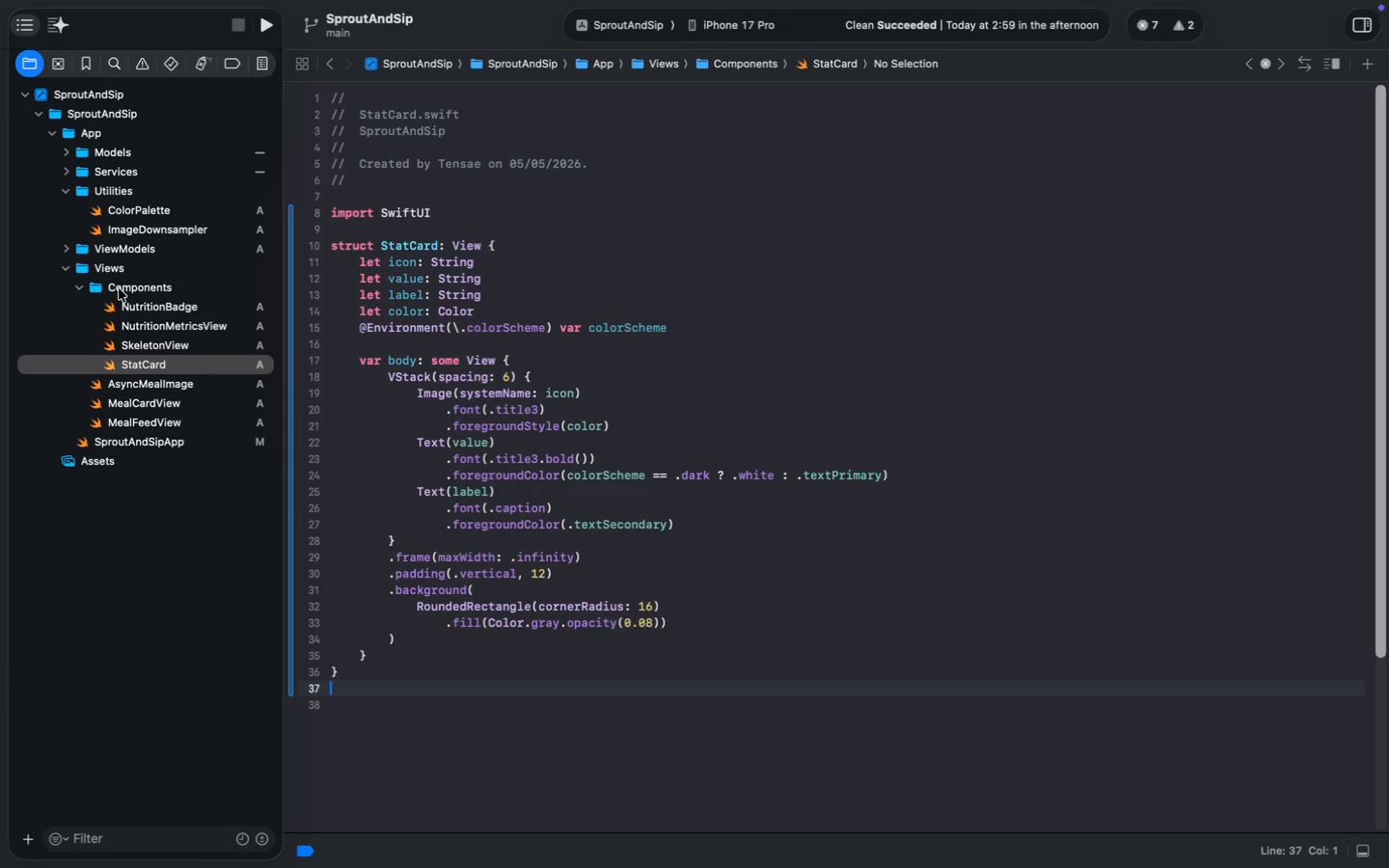 
key(Enter)
 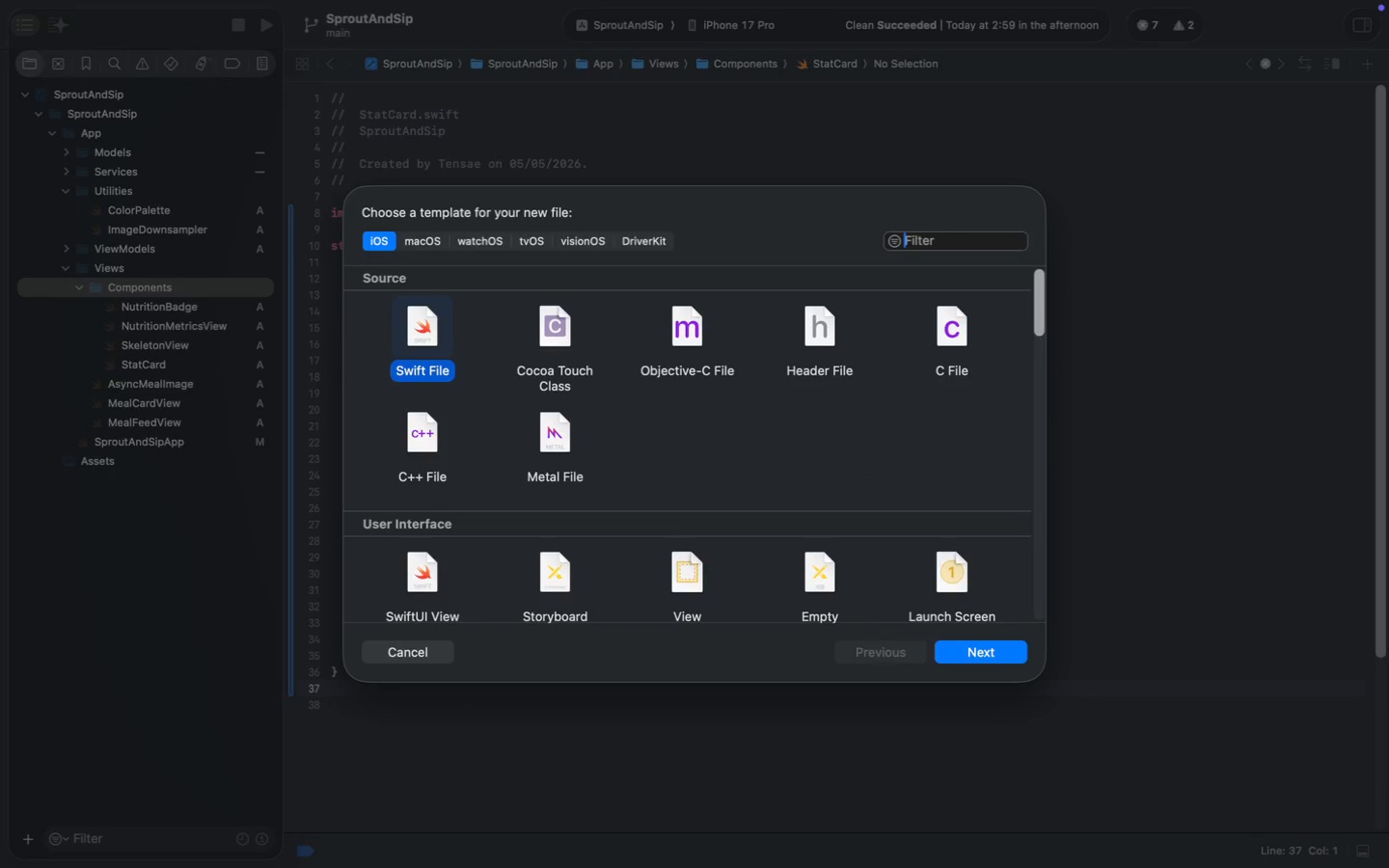 
type(FloatingActionButton)
 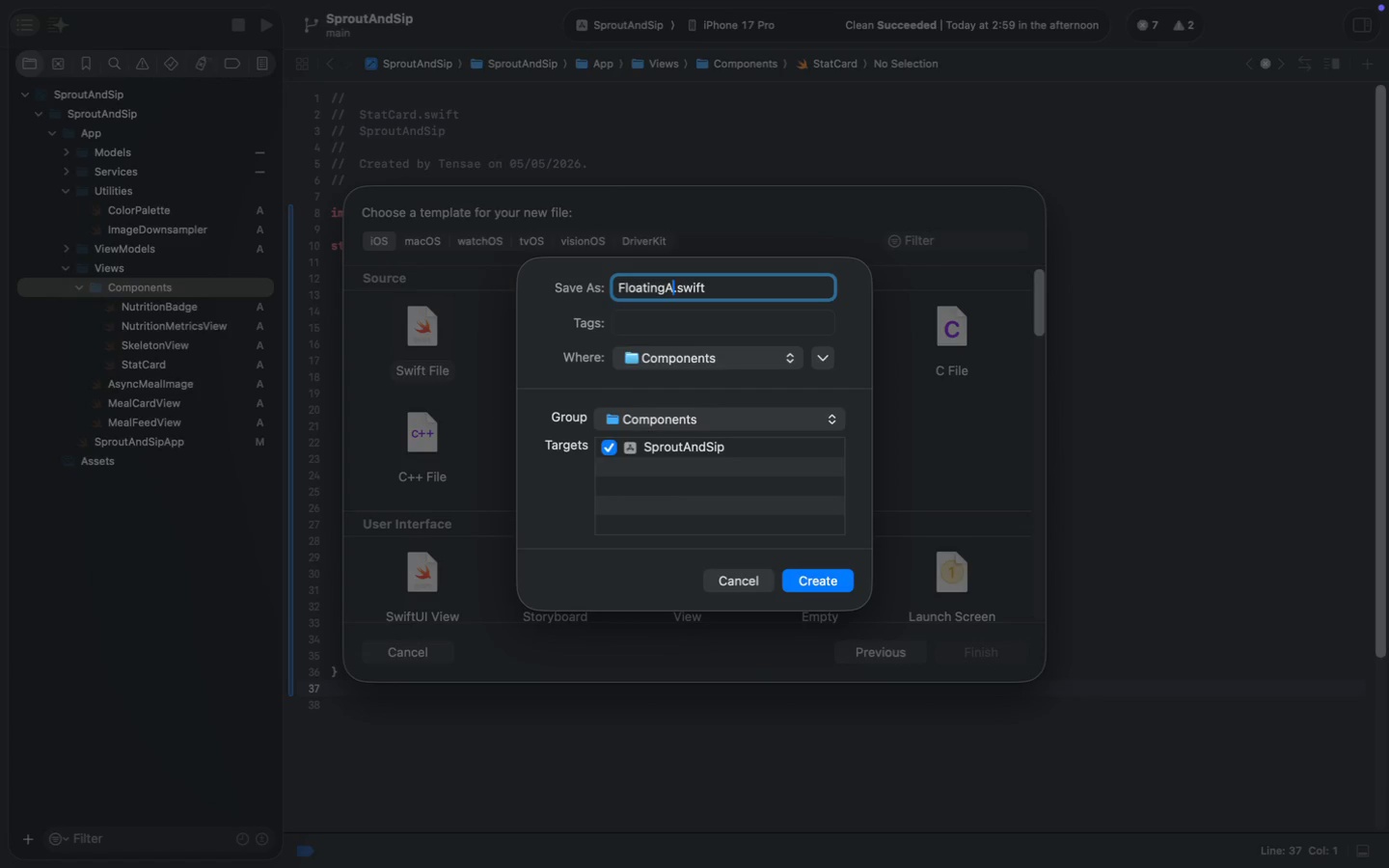 
 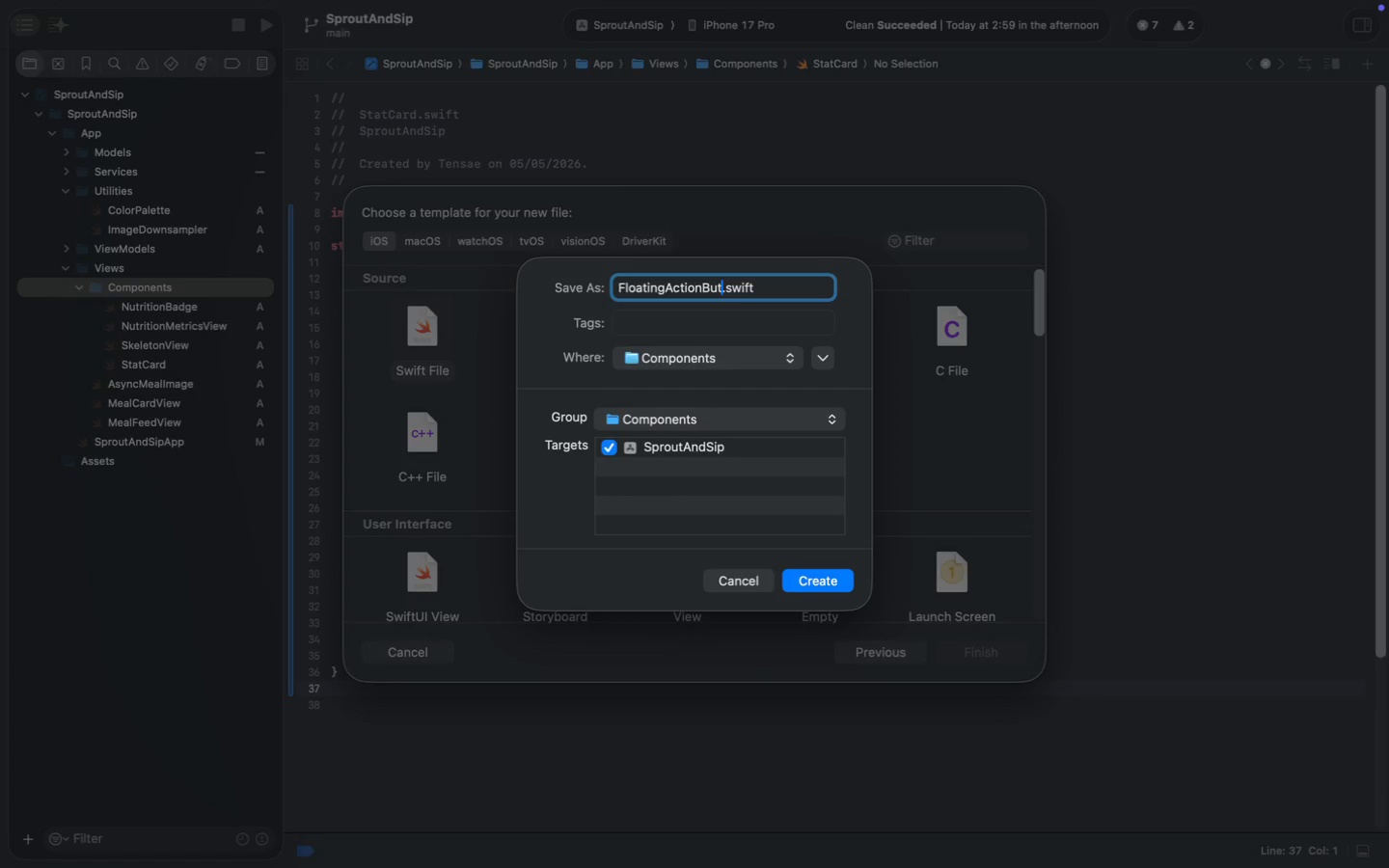 
key(Enter)
 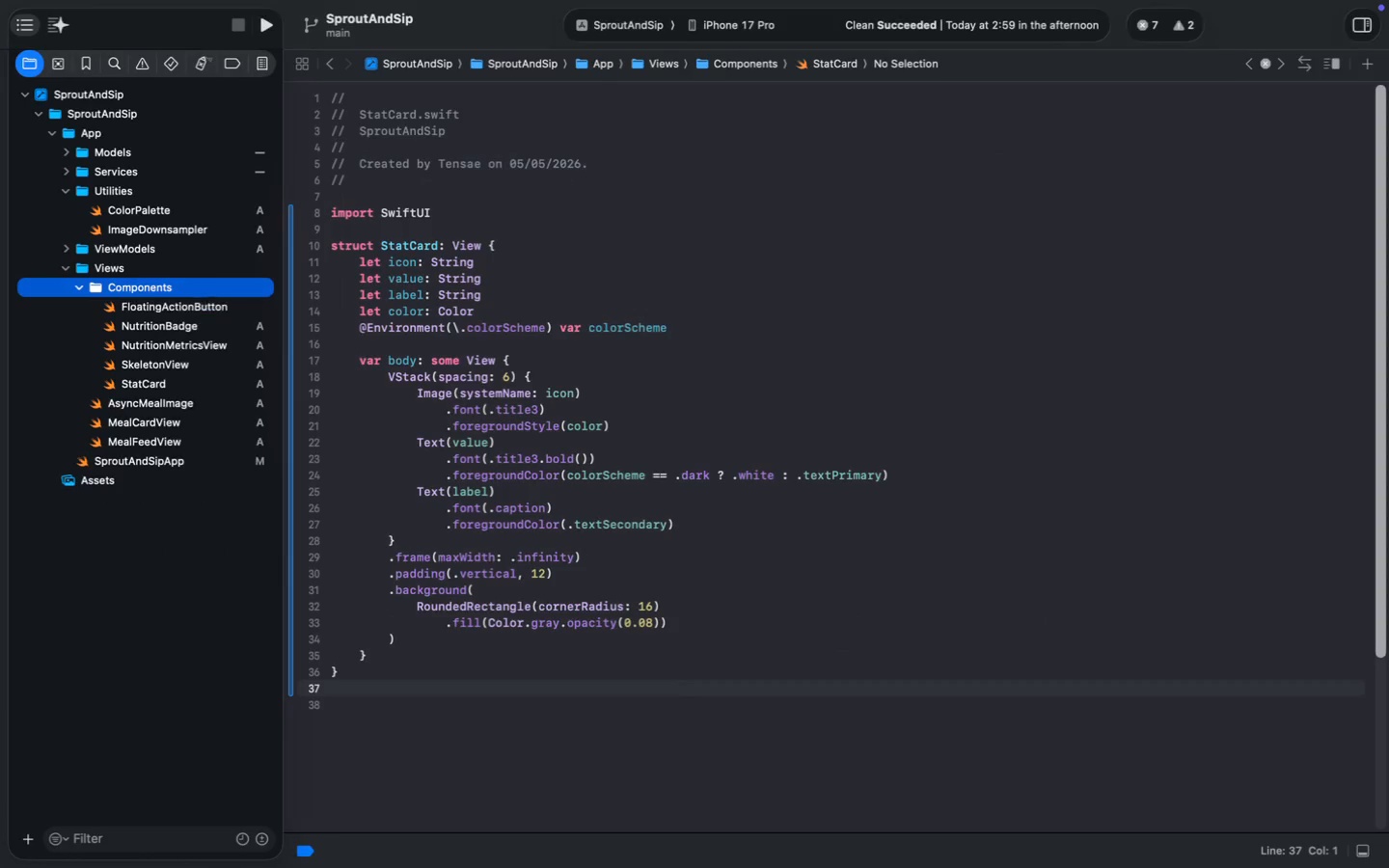 
double_click([412, 209])
 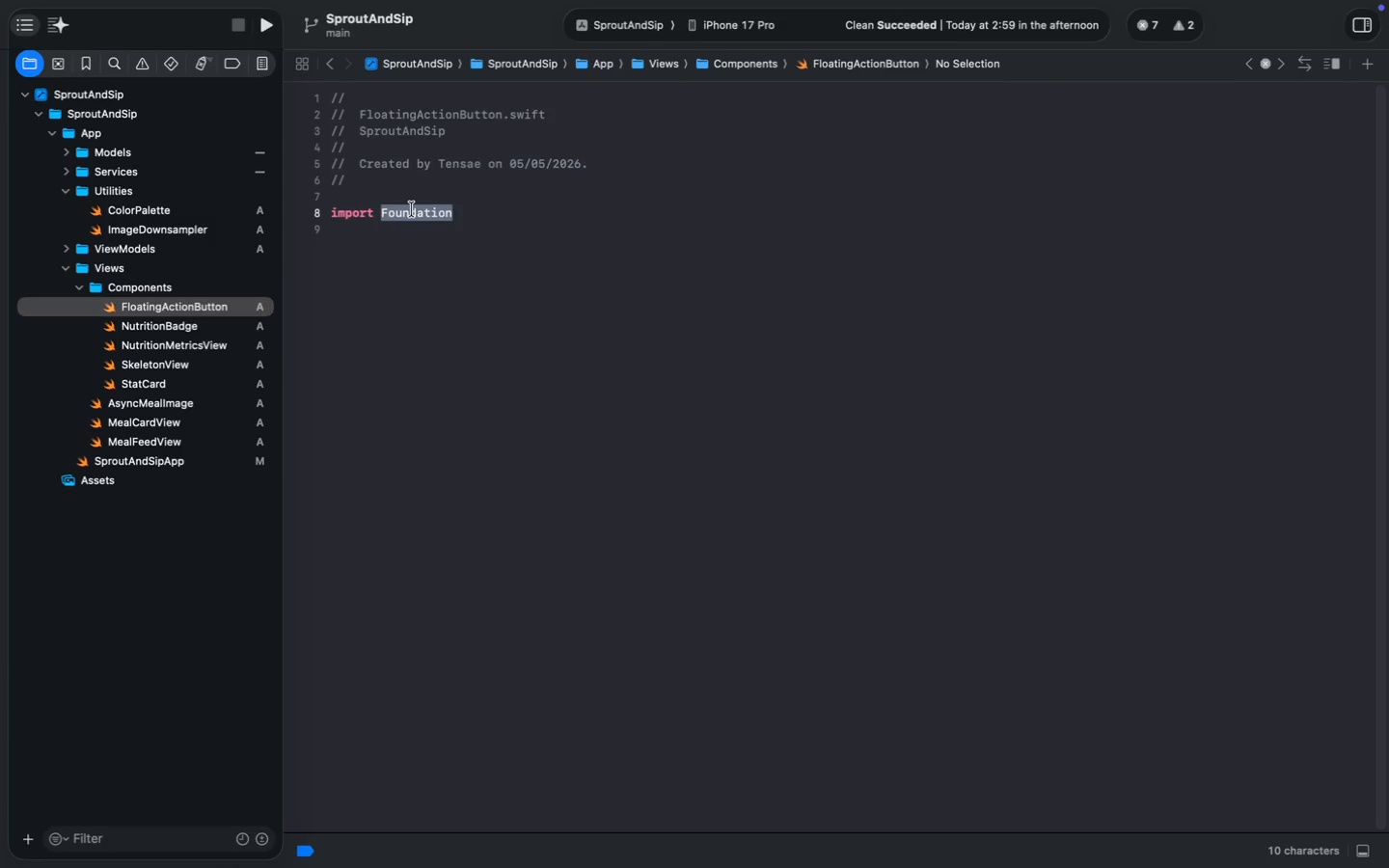 
type(Swift)
 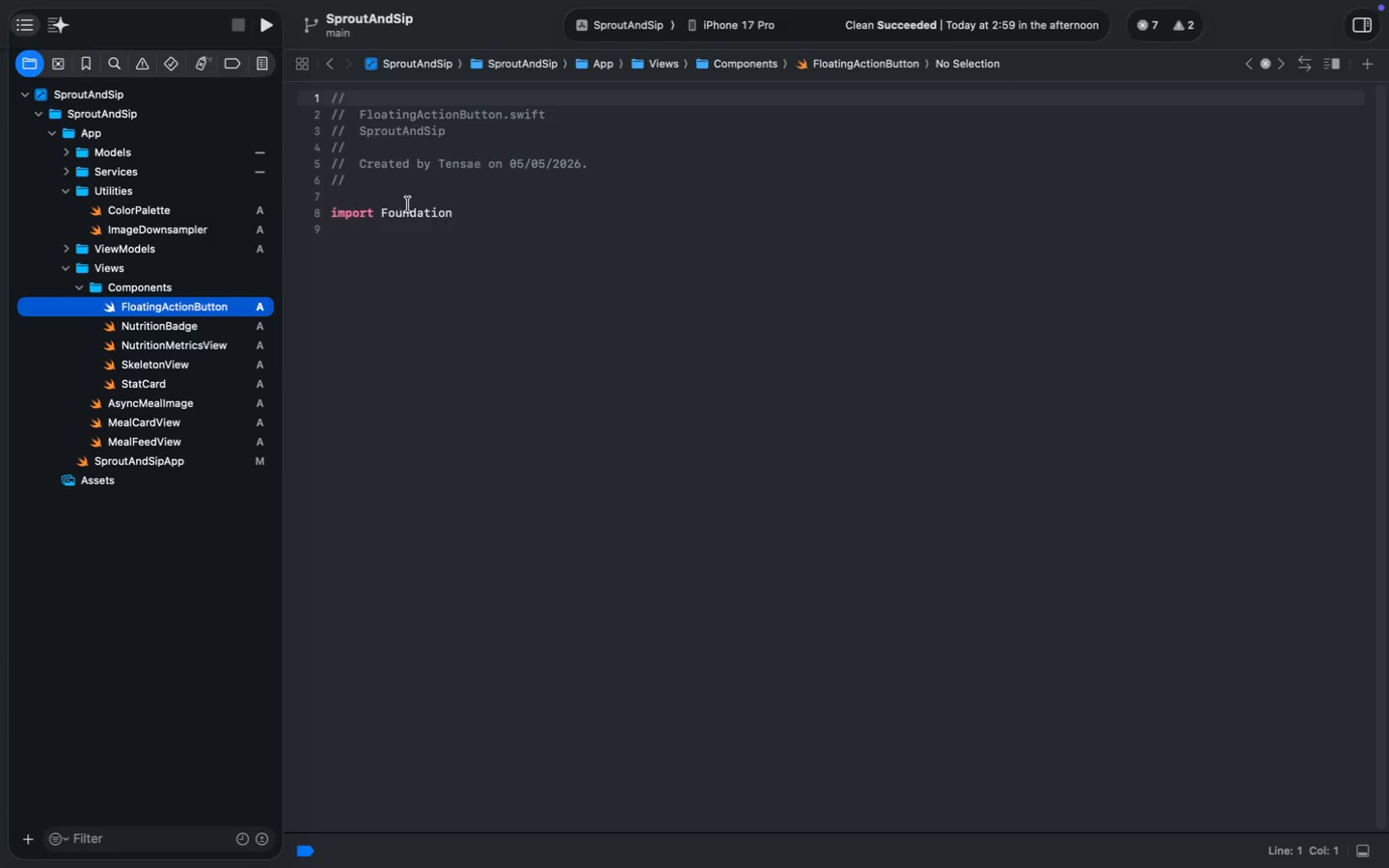 
key(Enter)
 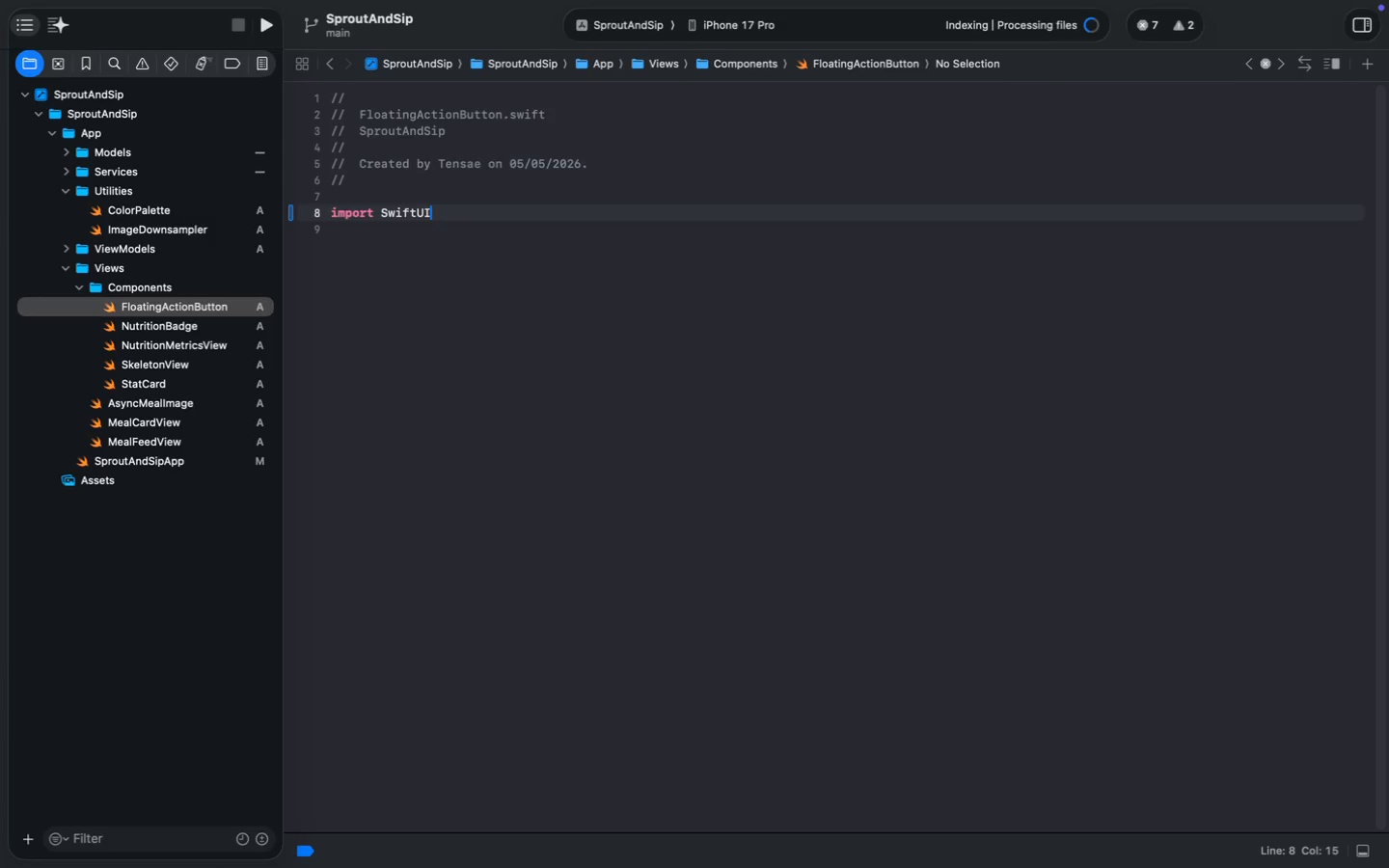 
key(Enter)
 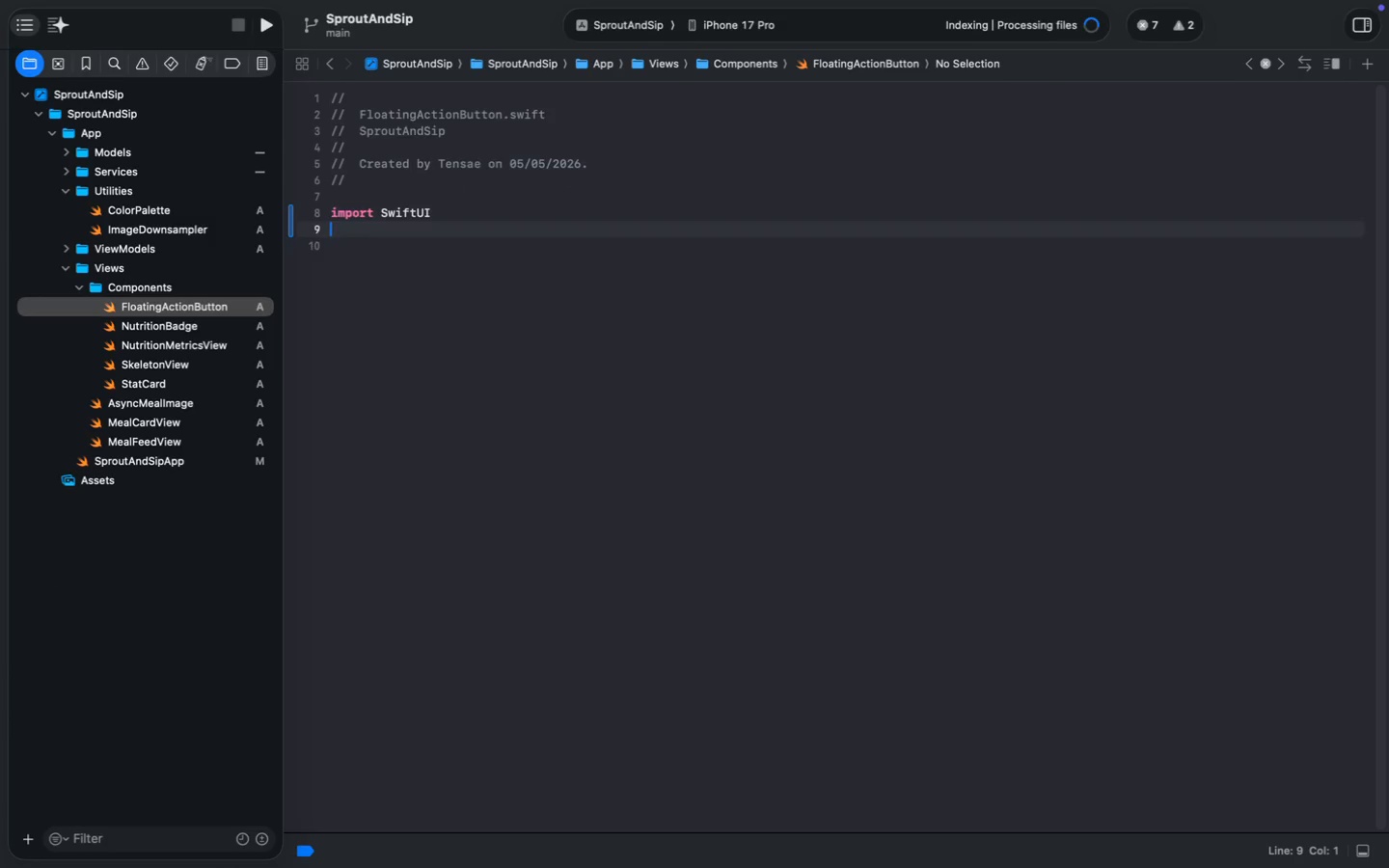 
key(Enter)
 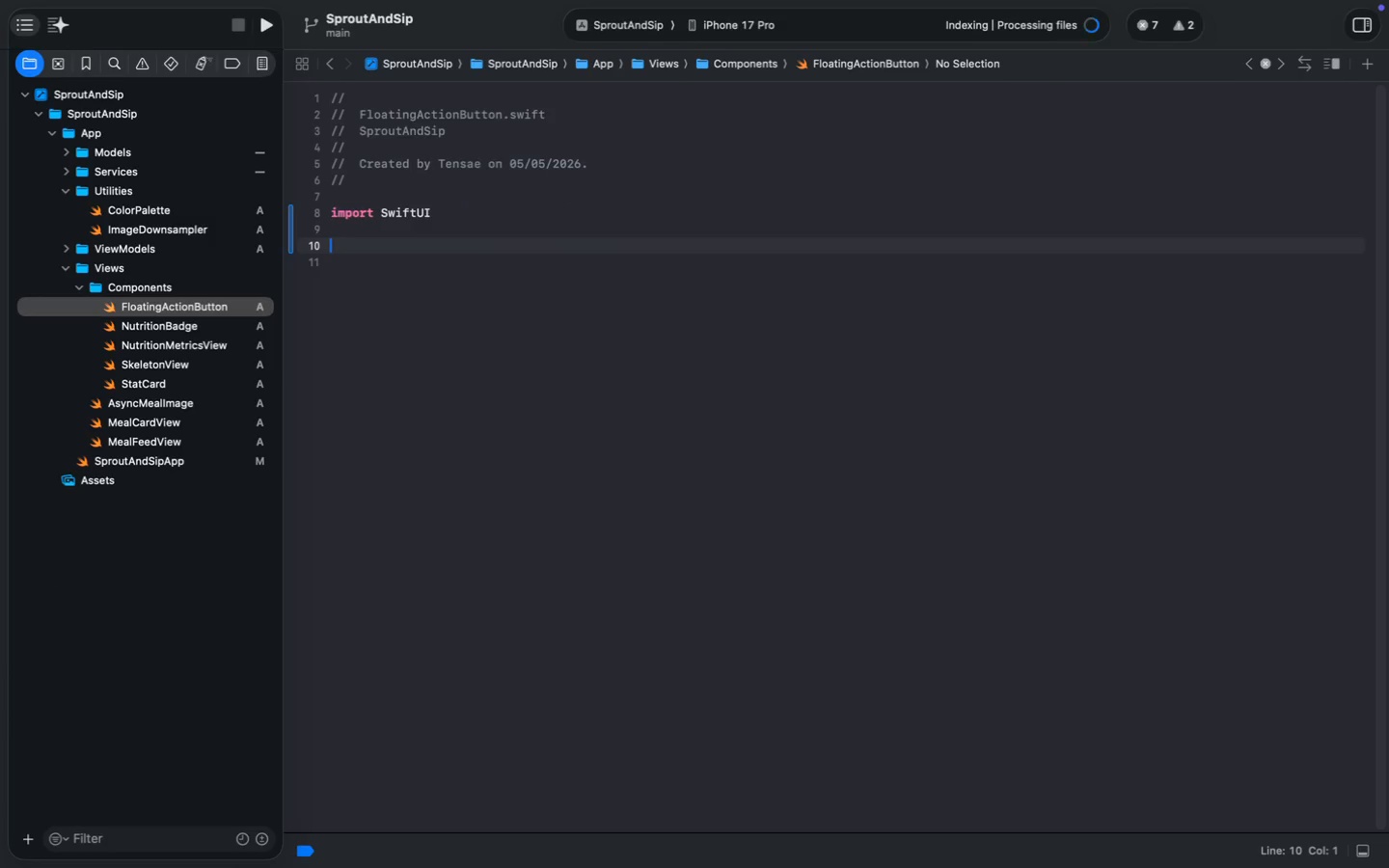 
type(struct Flo)
 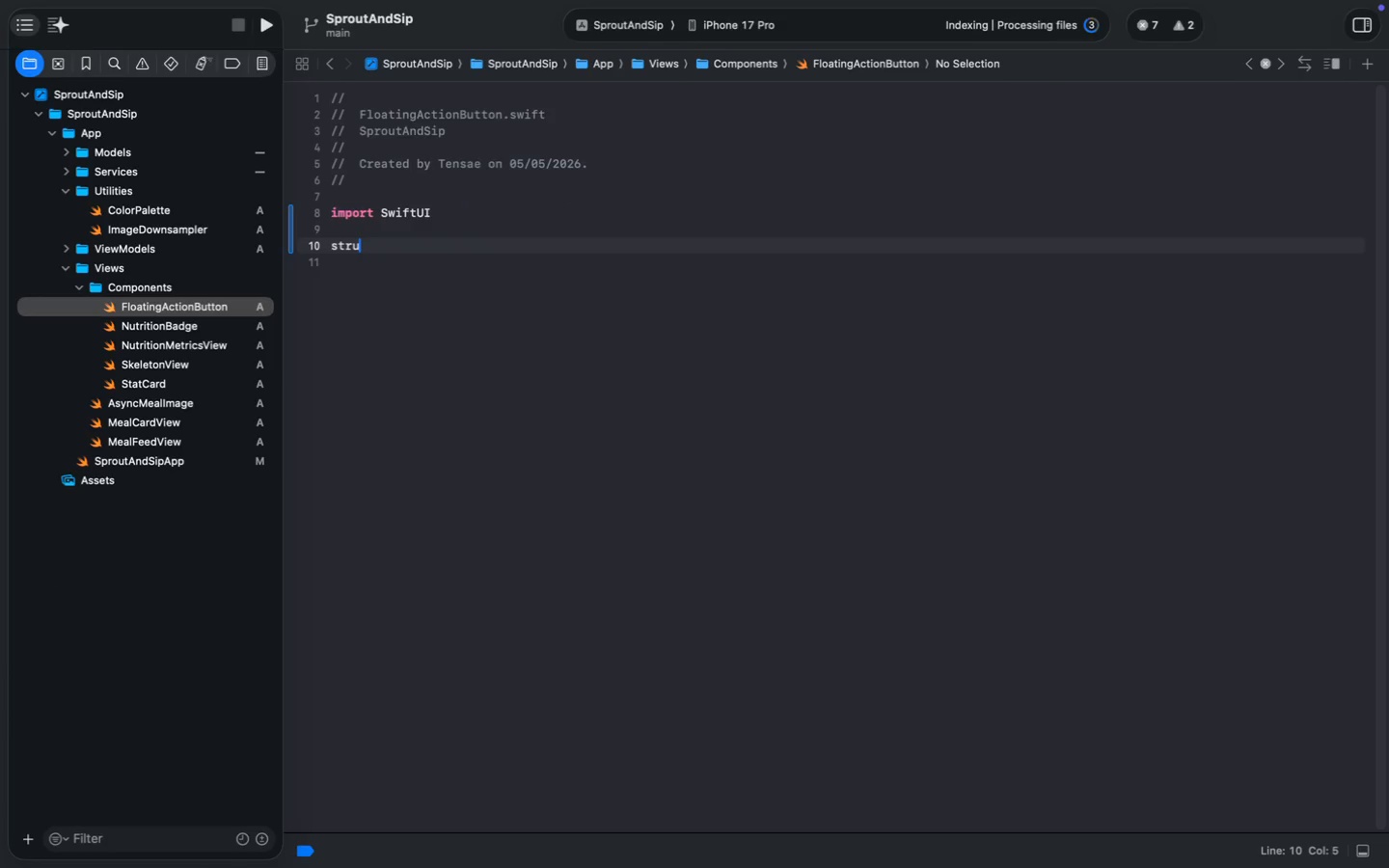 
 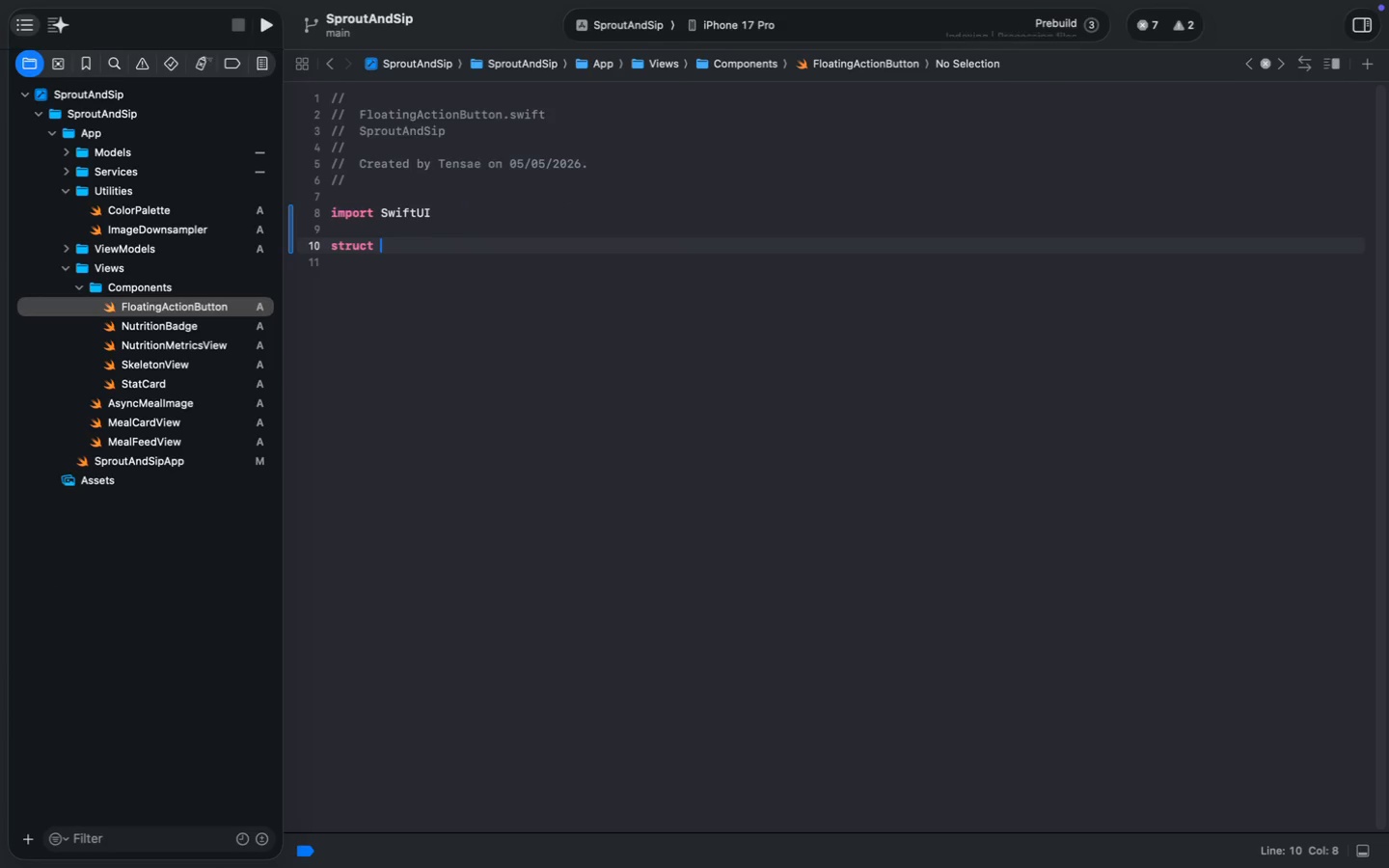 
key(Enter)
 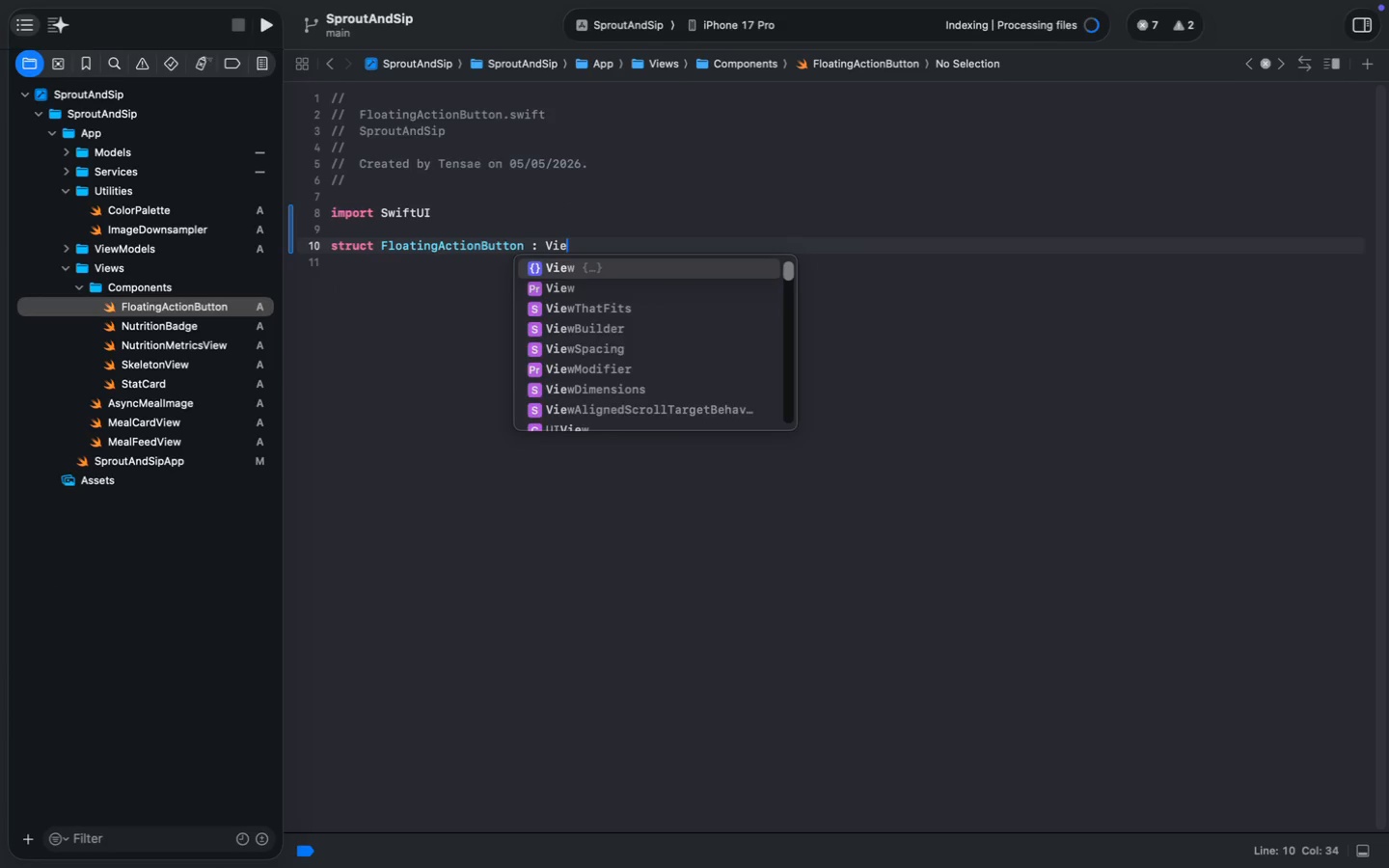 
type( : View)
 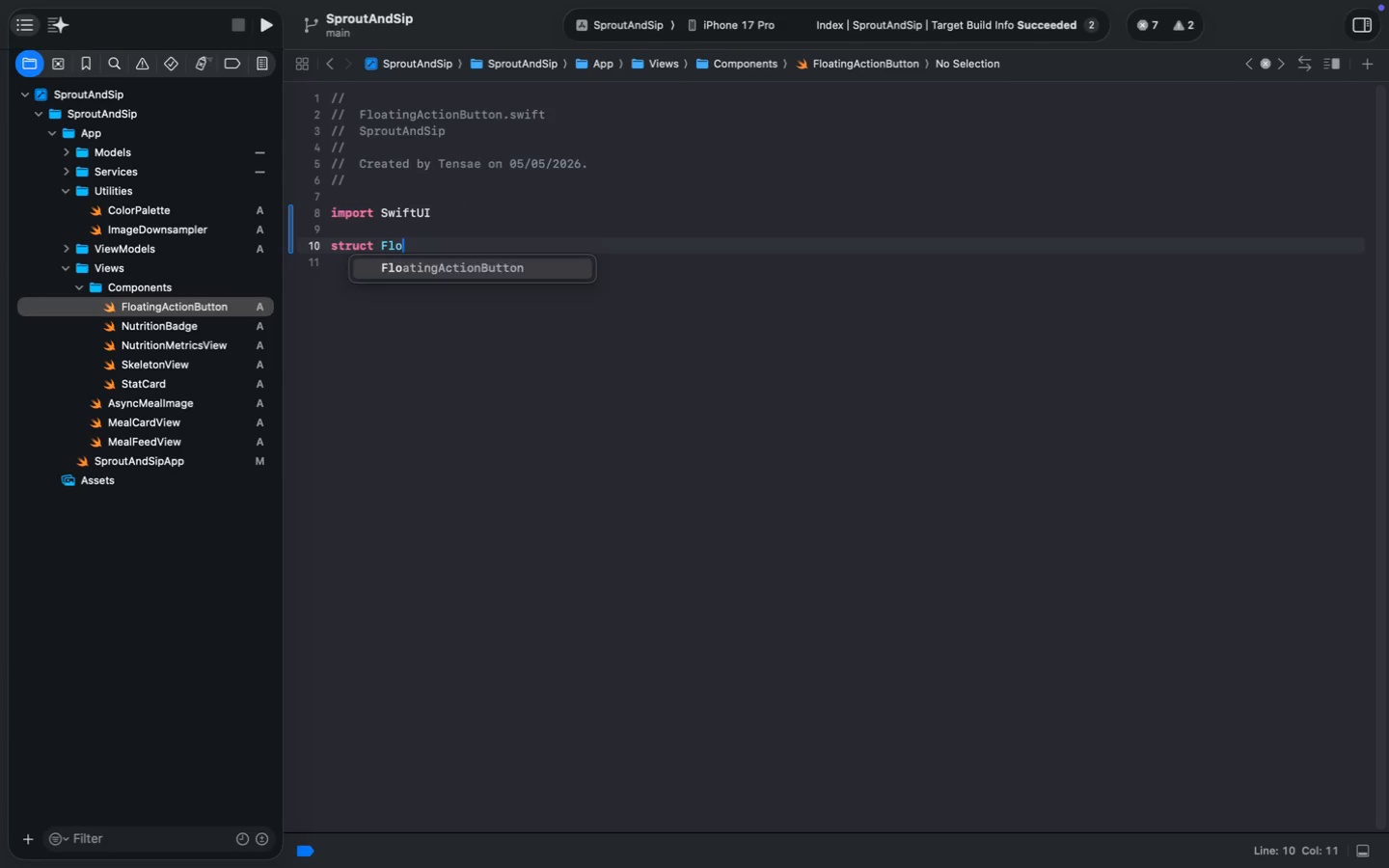 
key(Enter)
 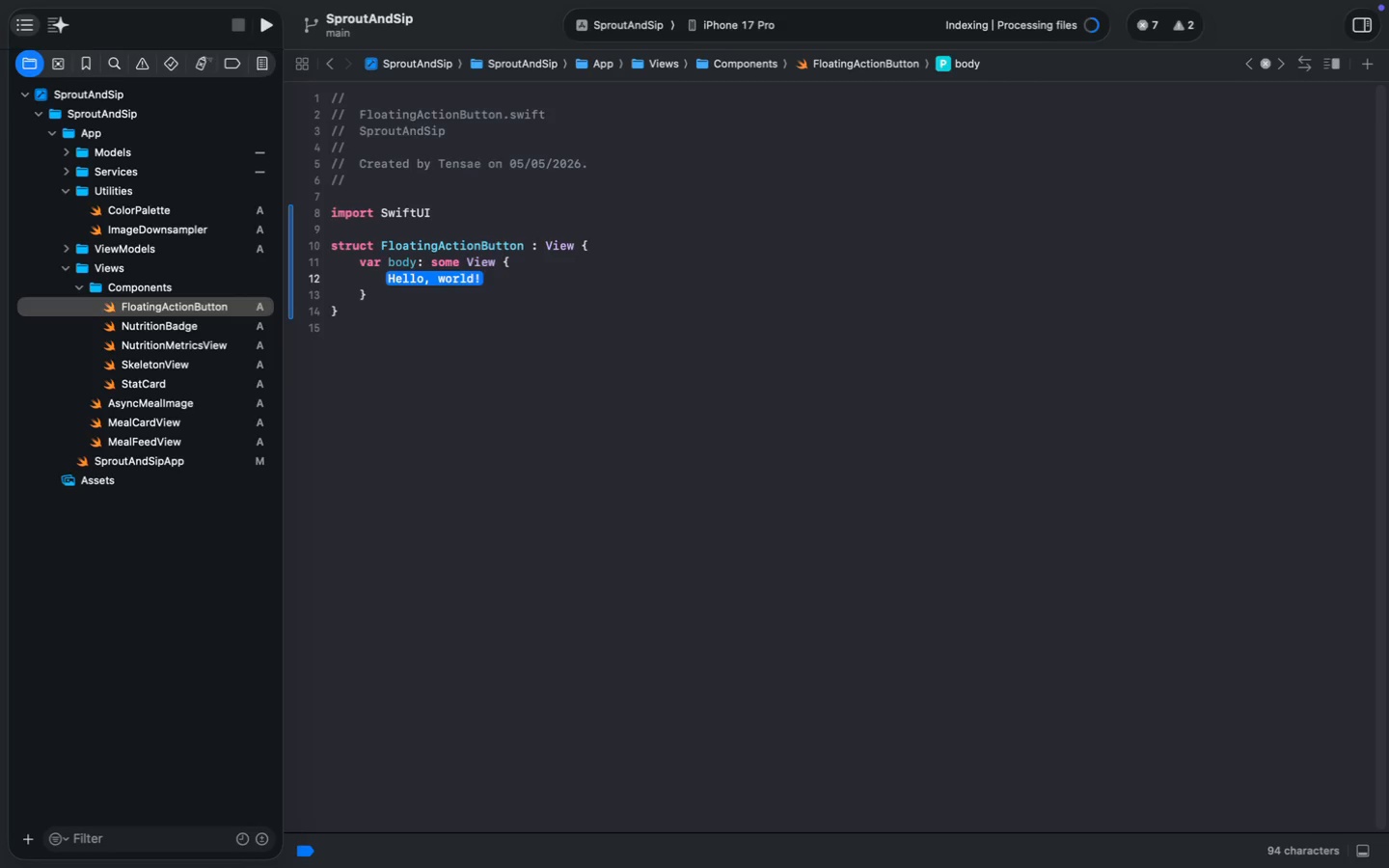 
key(ArrowUp)
 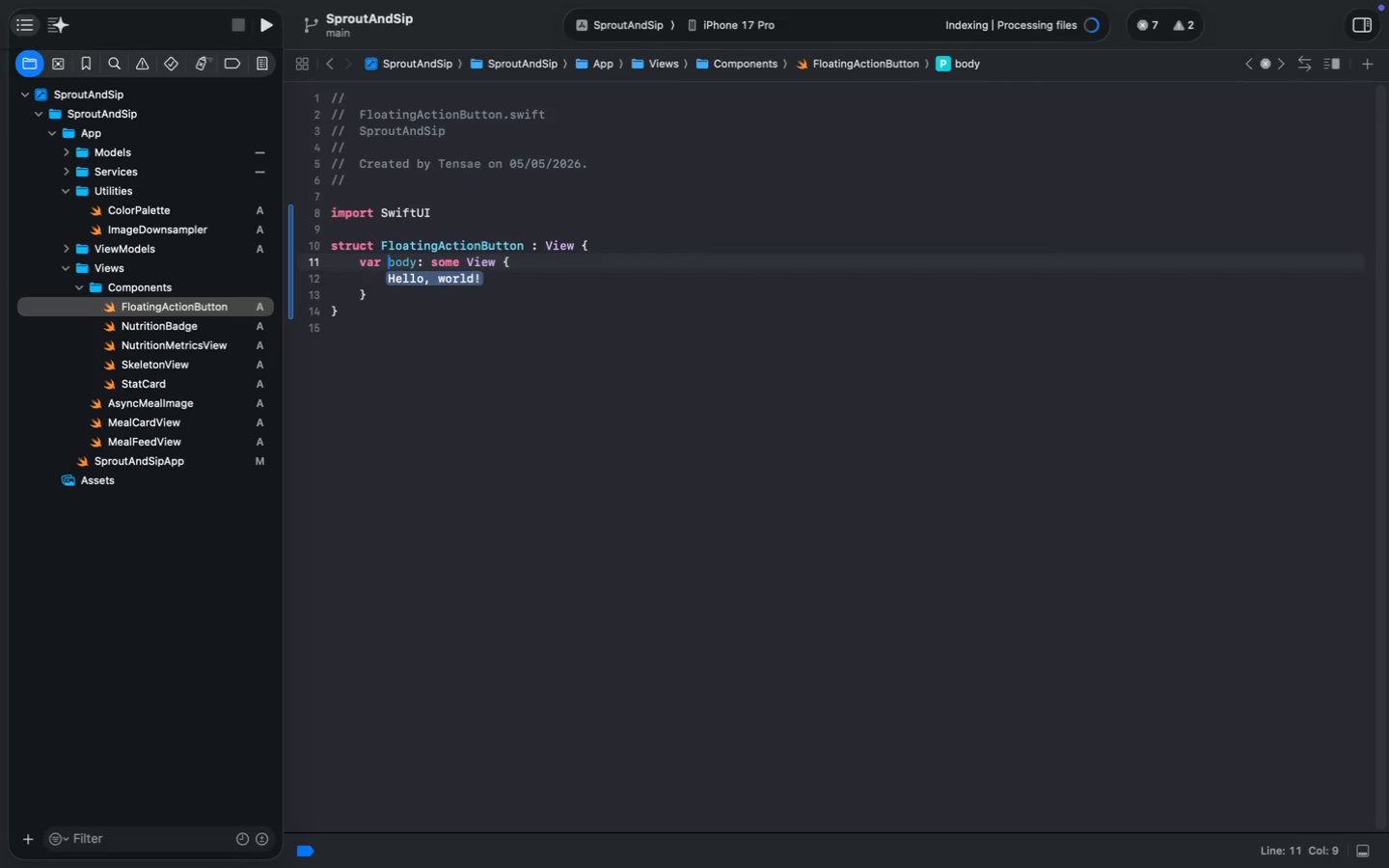 
key(Meta+MetaRight)
 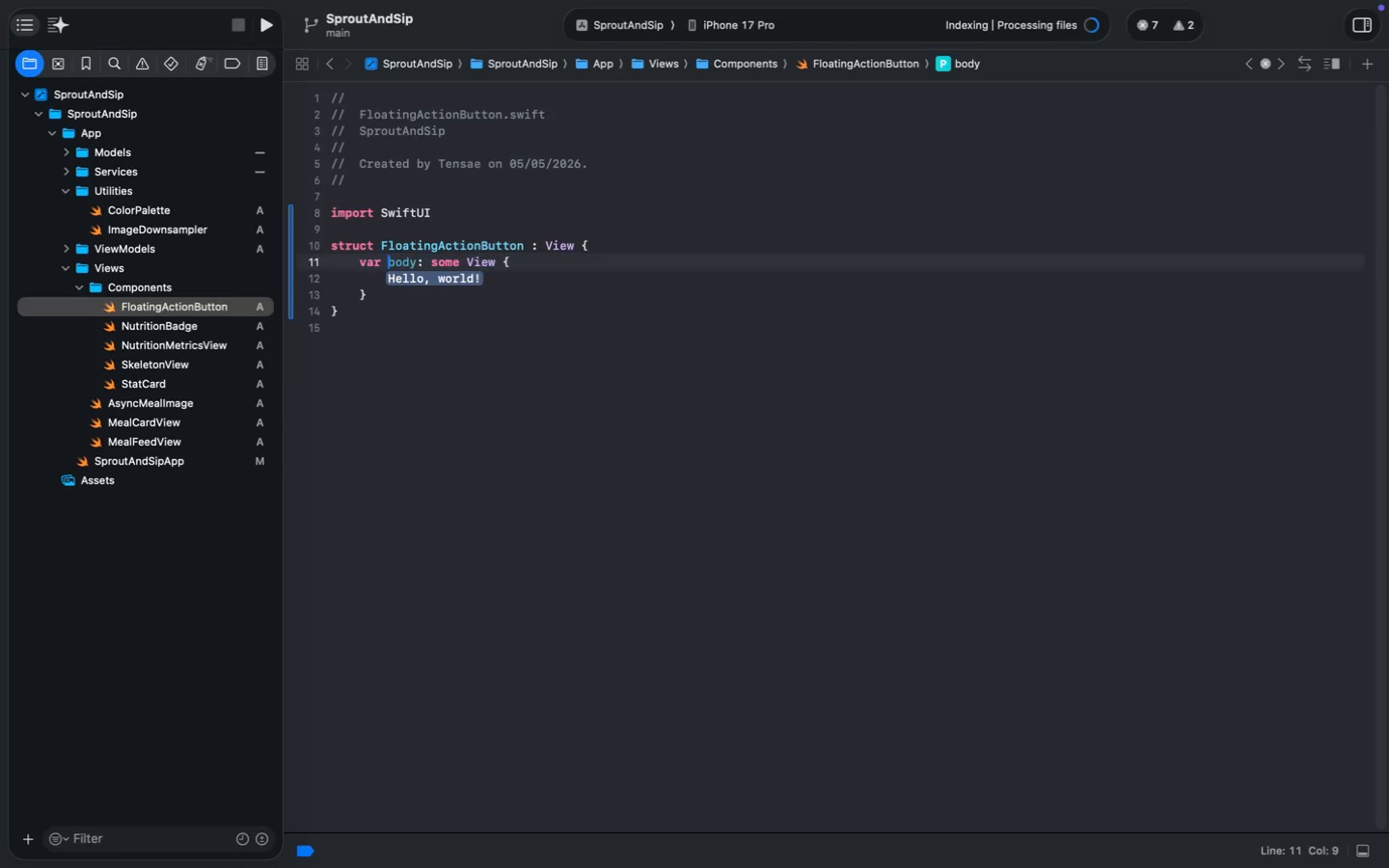 
key(ArrowUp)
 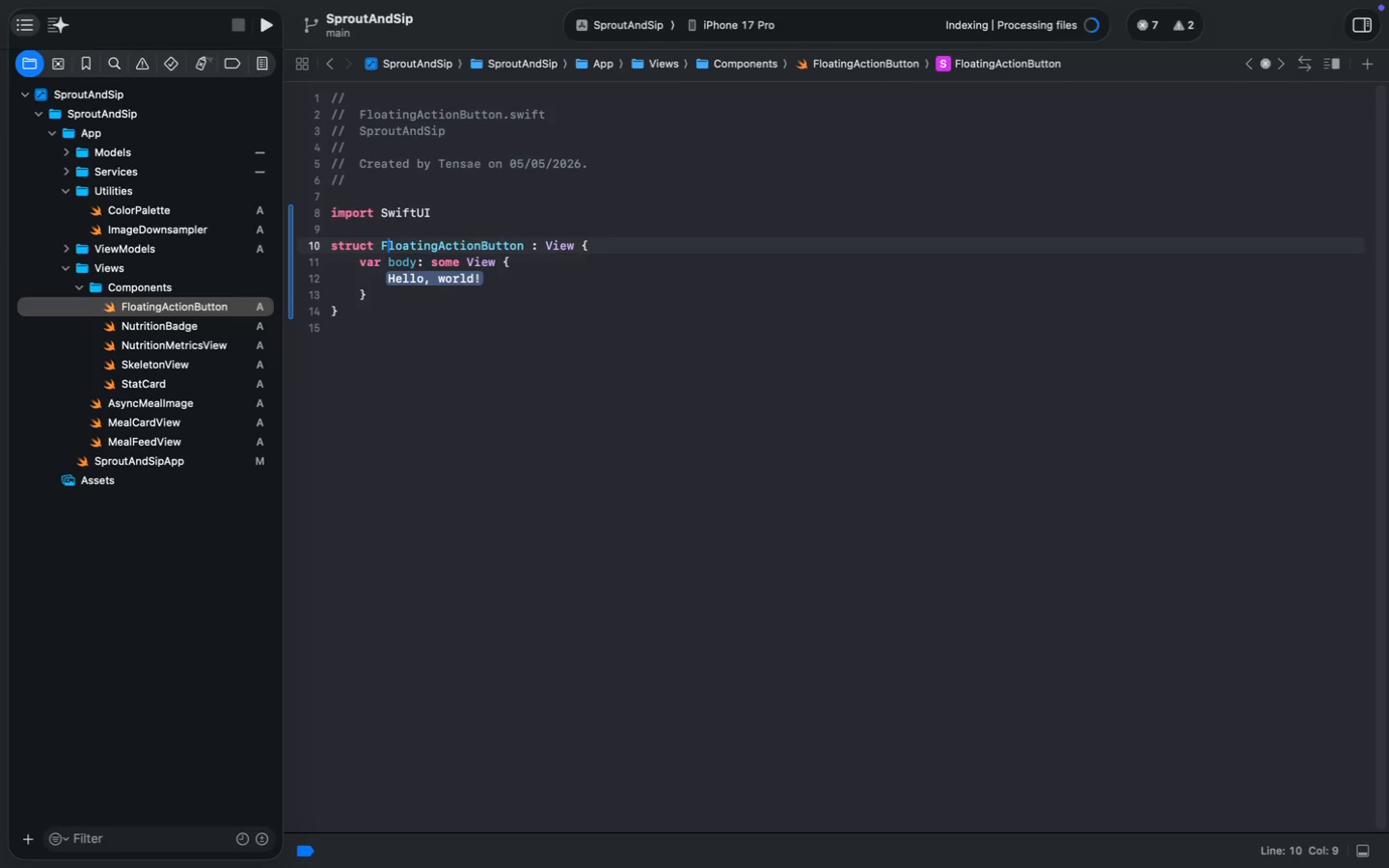 
key(ArrowDown)
 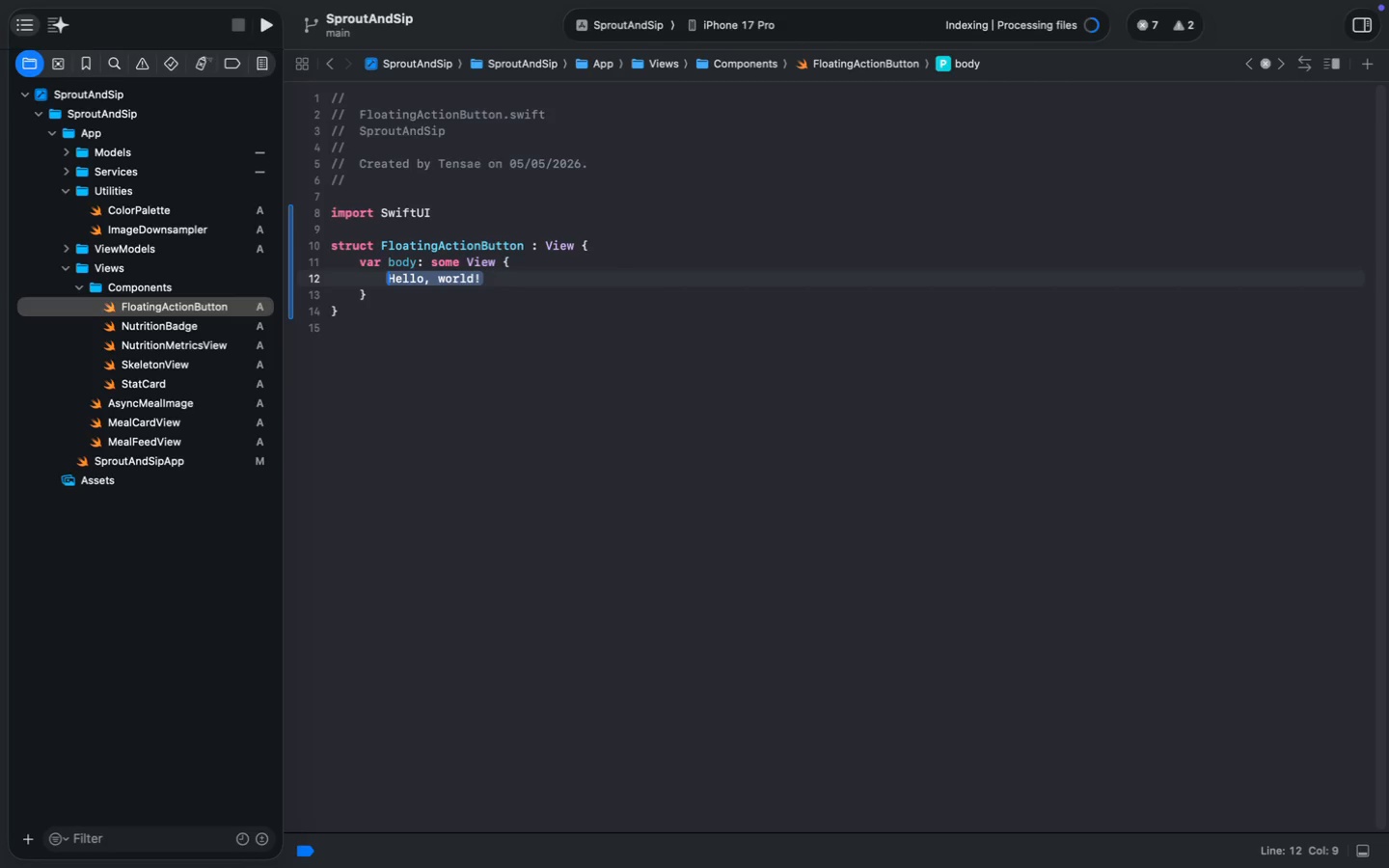 
key(ArrowDown)
 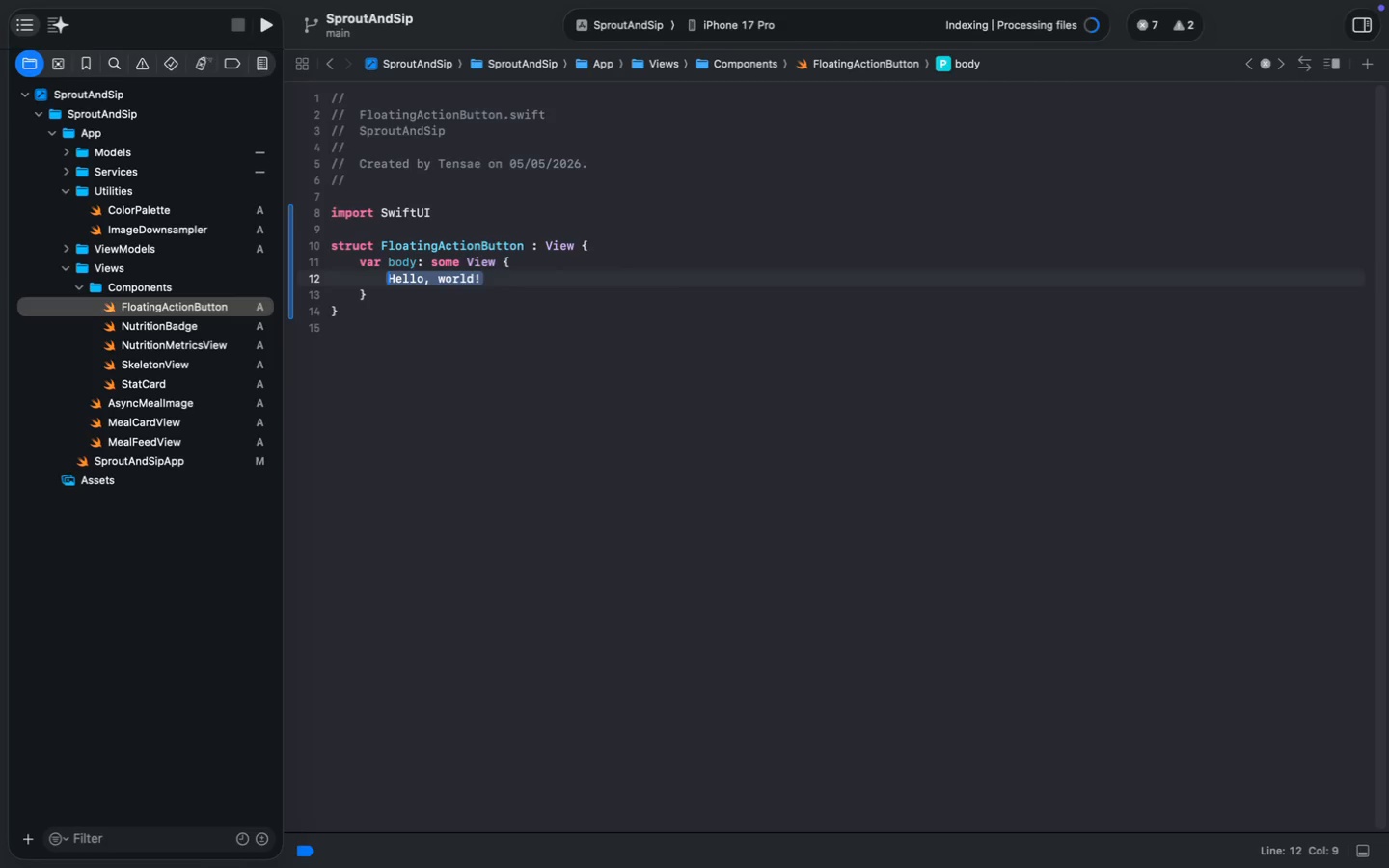 
key(ArrowRight)
 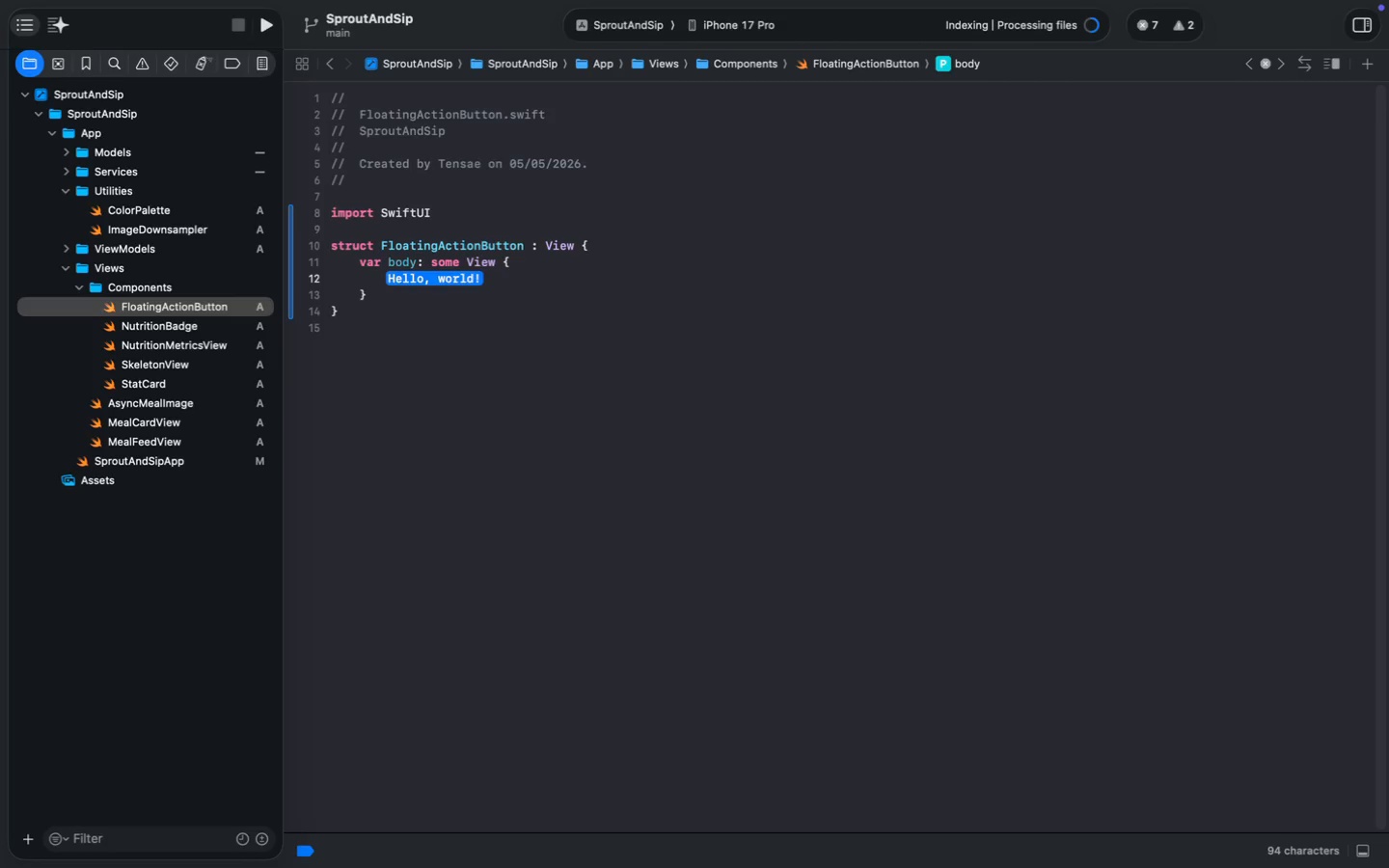 
type(Button(actio)
 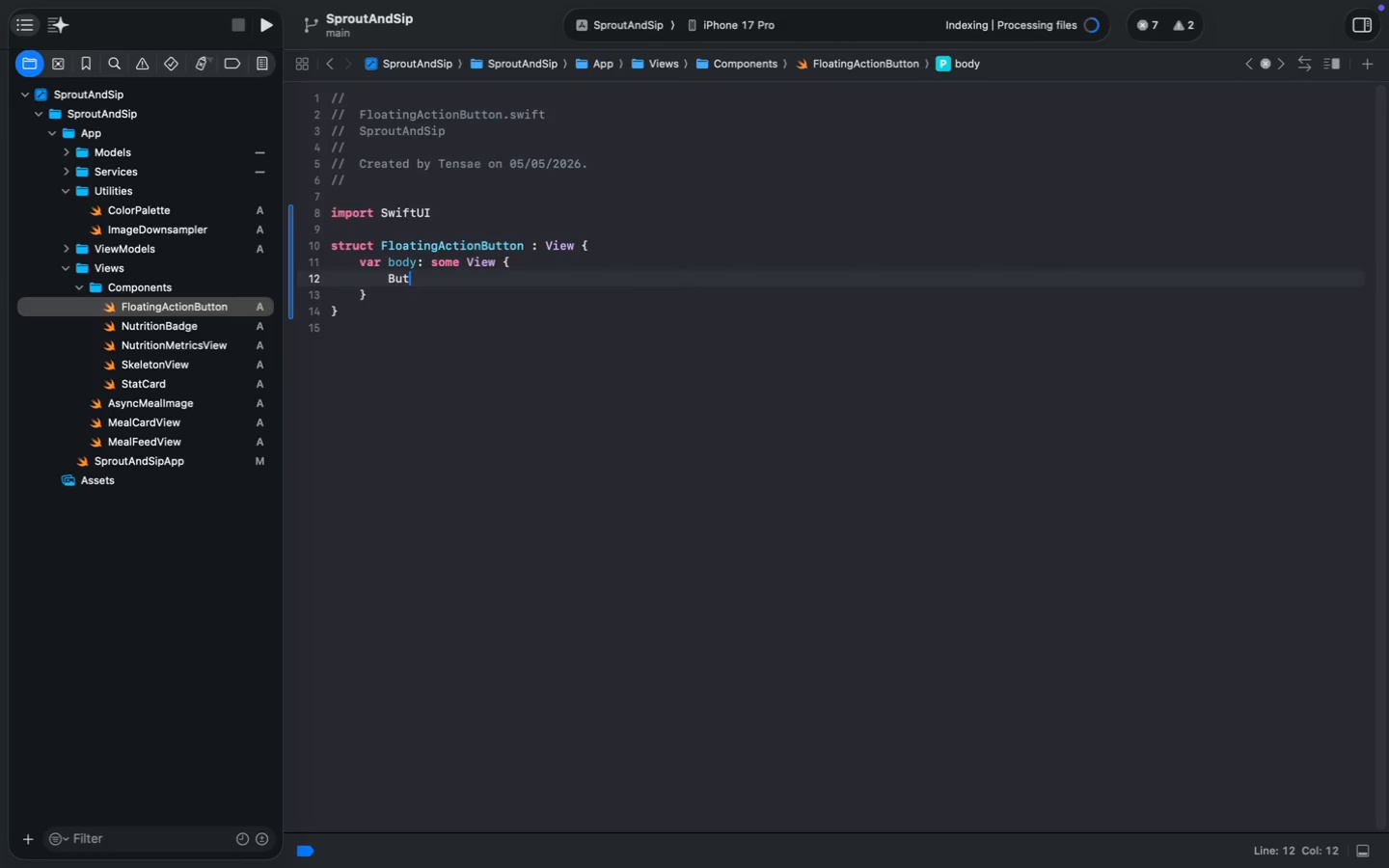 
key(Enter)
 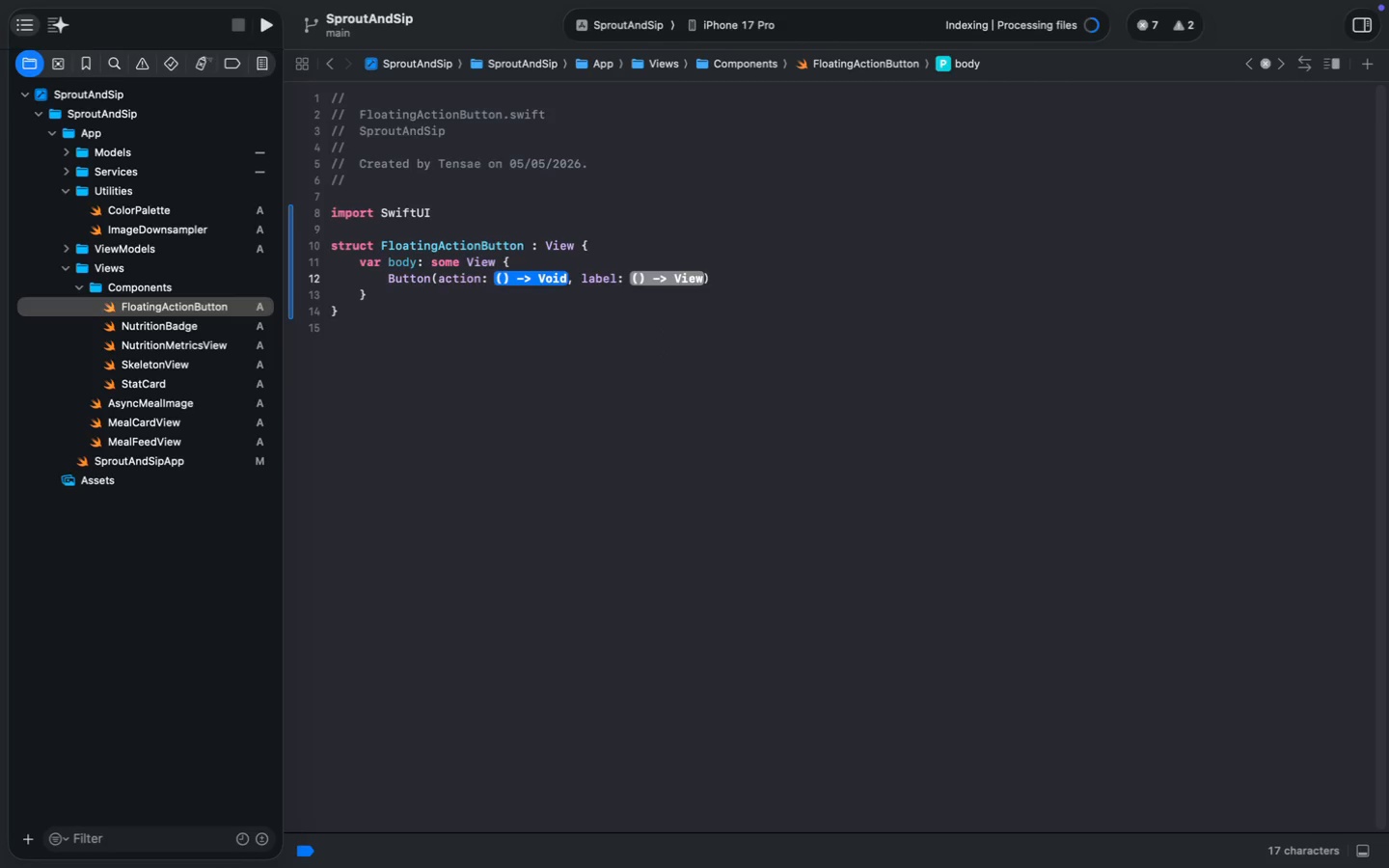 
key(Shift+BracketLeft)
 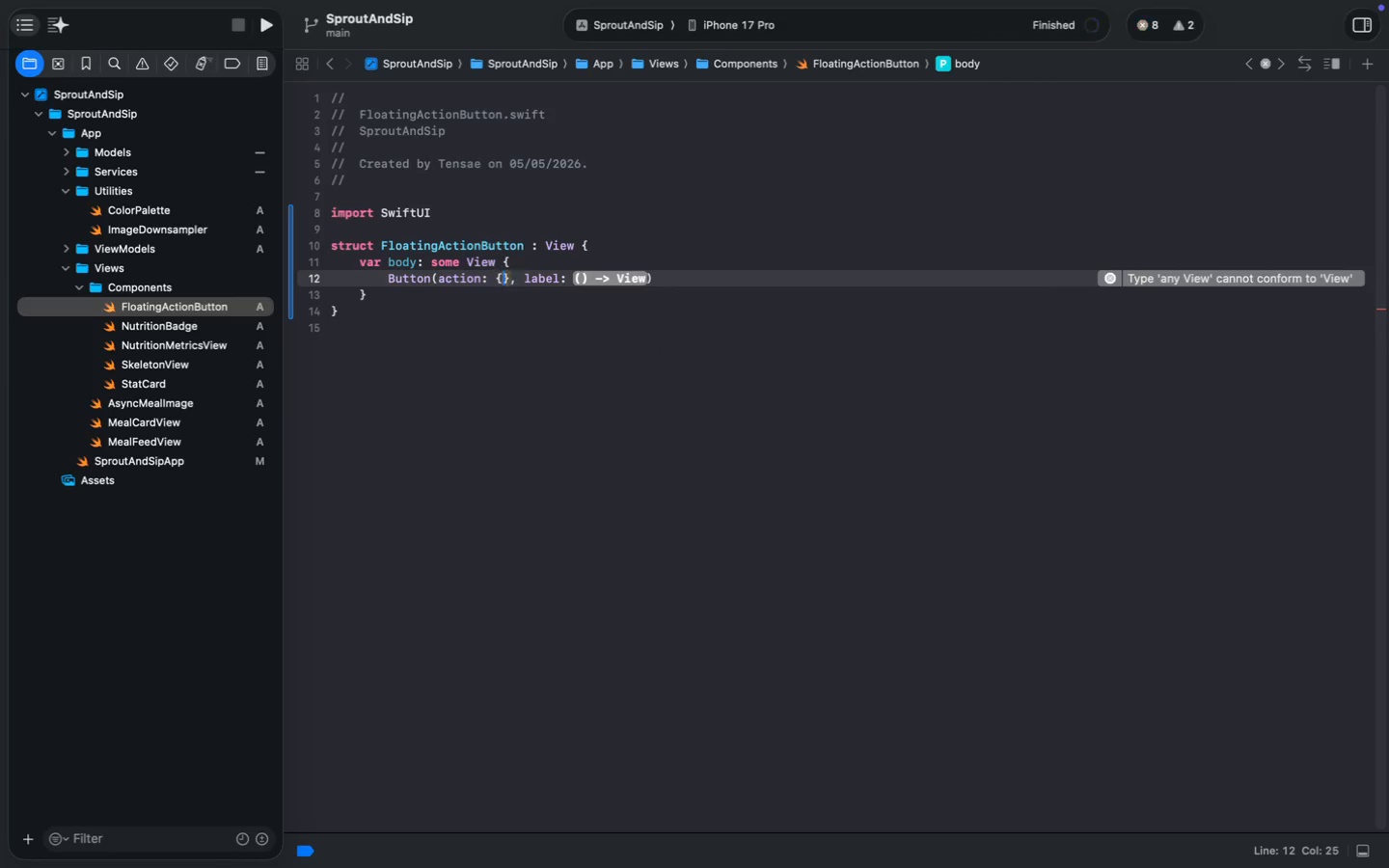 
key(ArrowRight)
 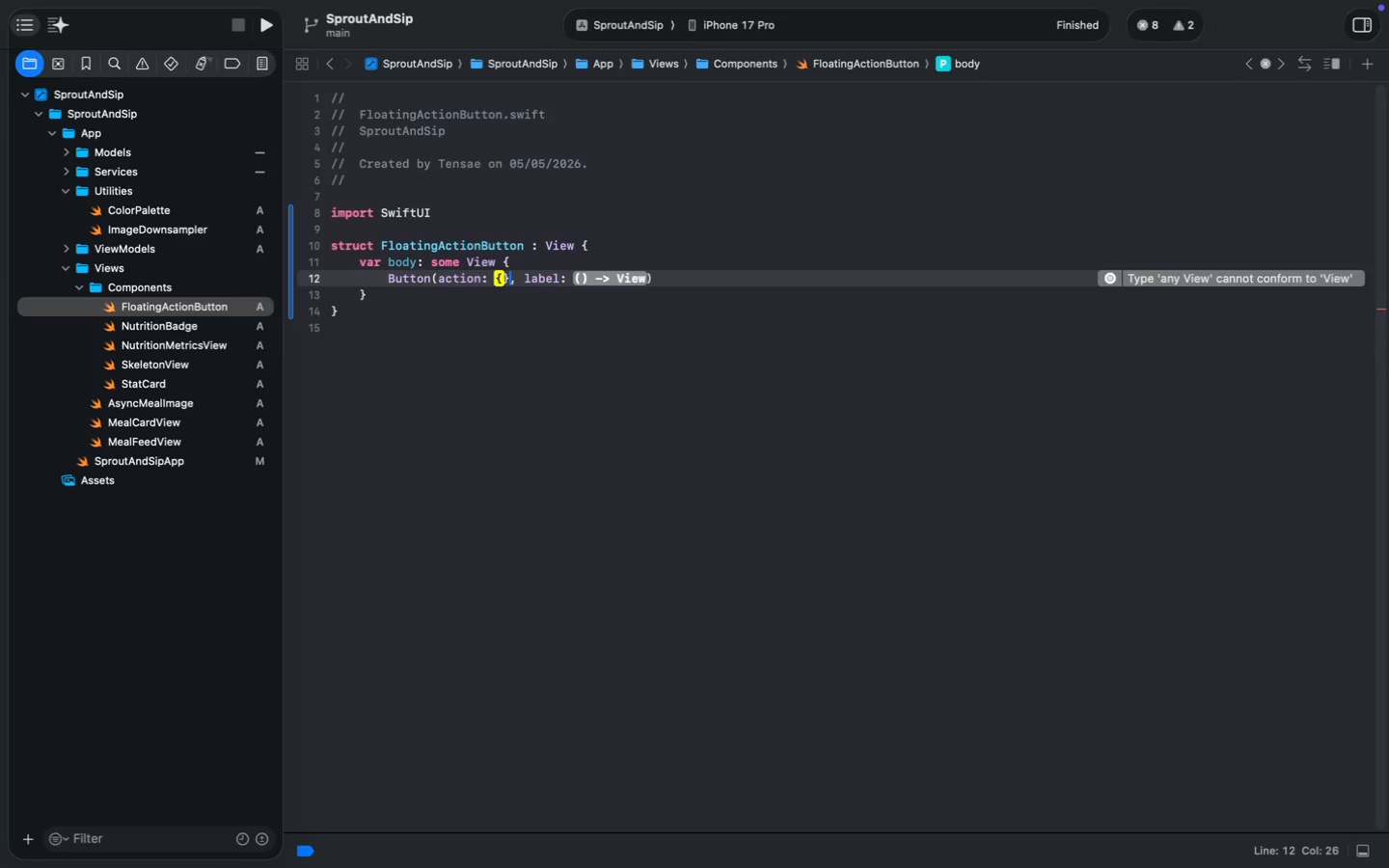 
key(Meta+Shift+MetaRight)
 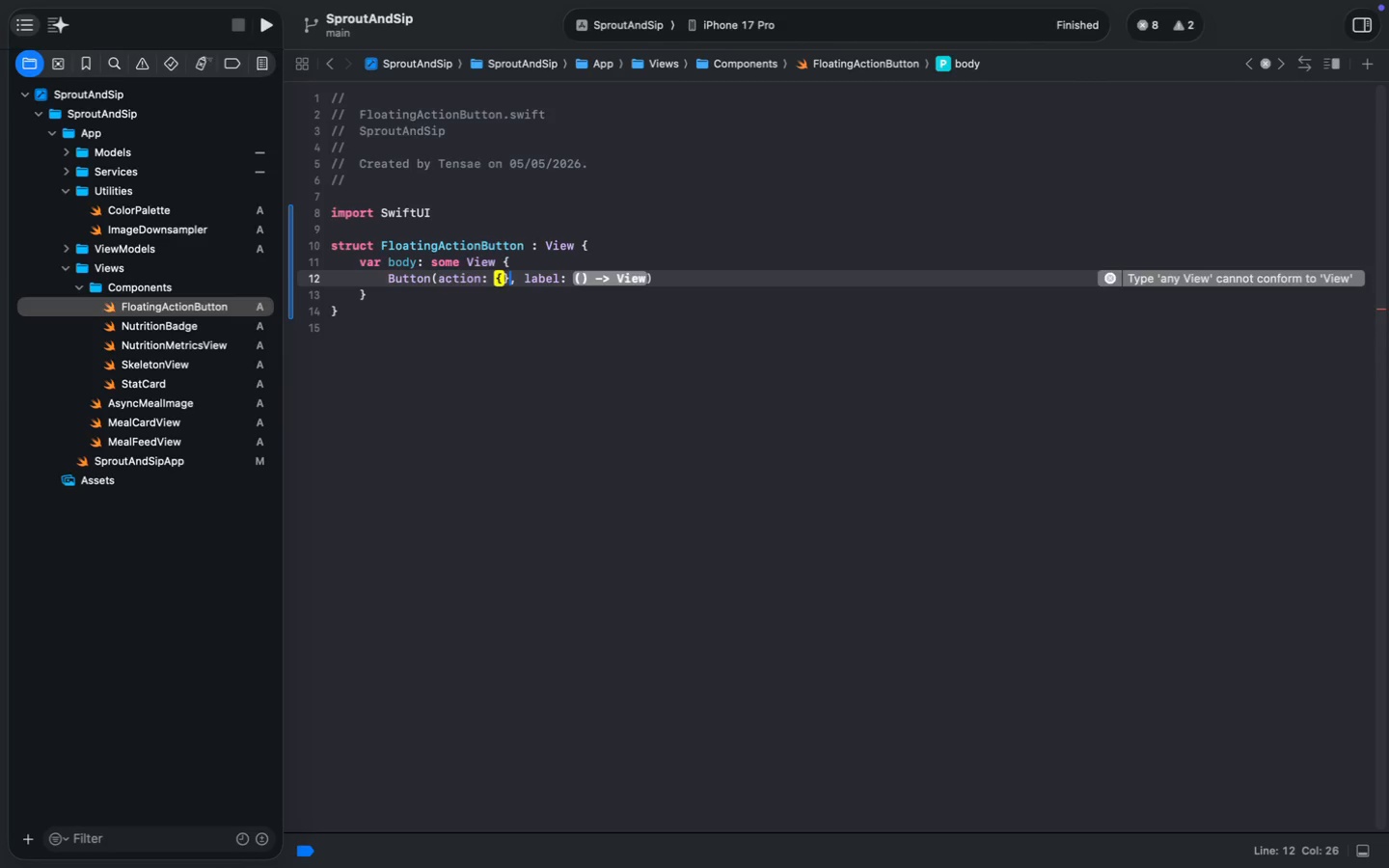 
key(Meta+Shift+ArrowRight)
 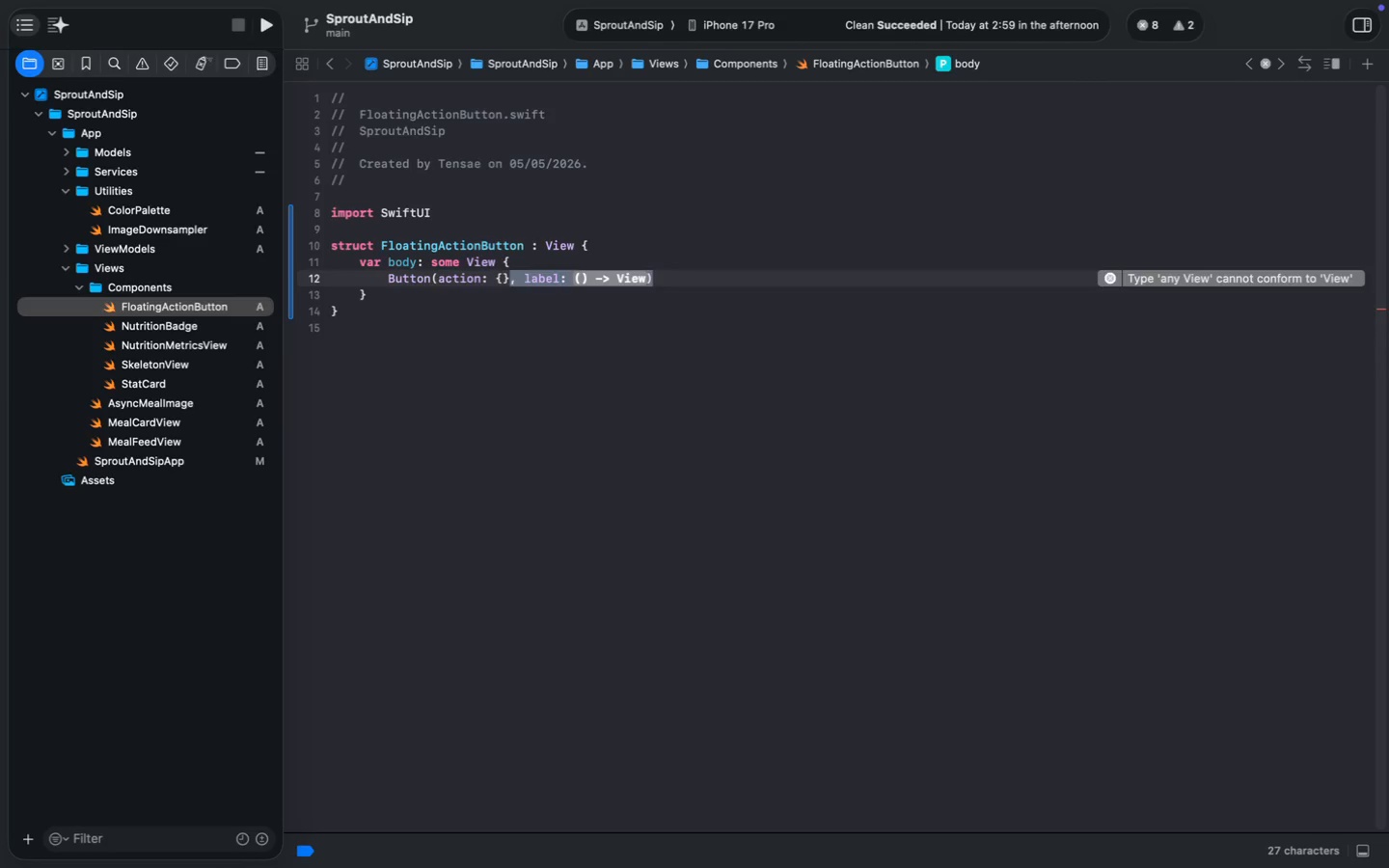 
key(Shift+0)
 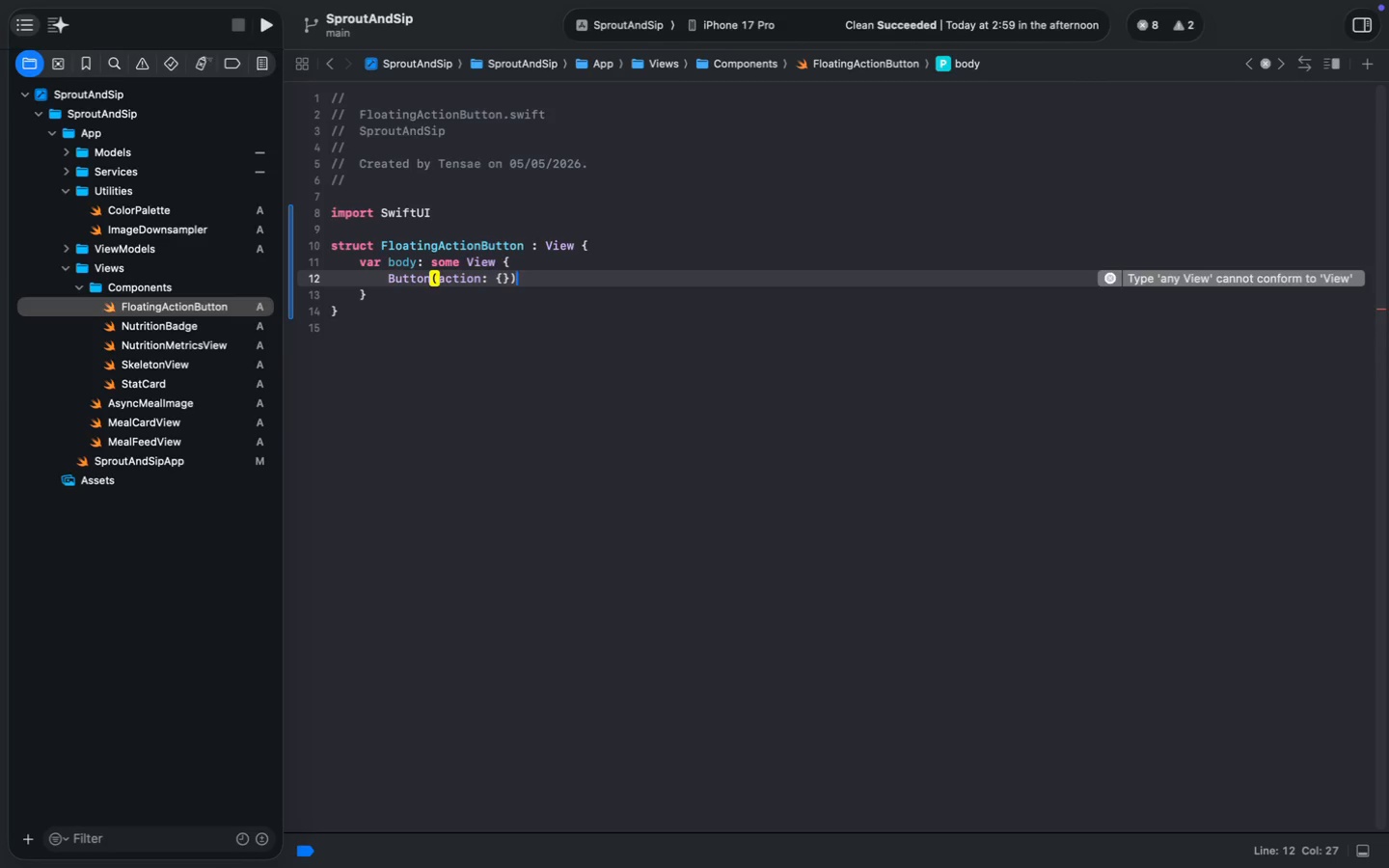 
key(Space)
 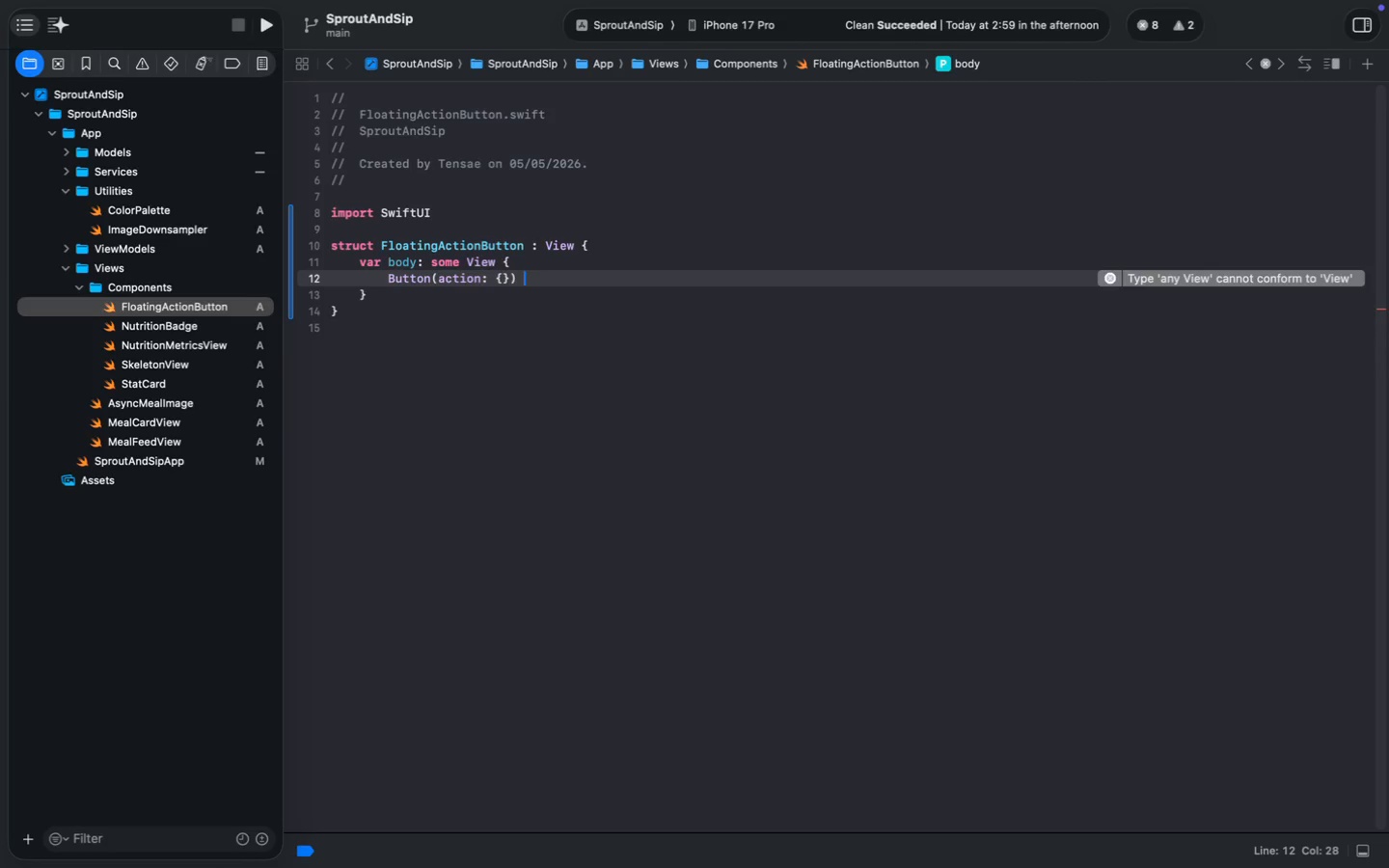 
key(Shift+ShiftLeft)
 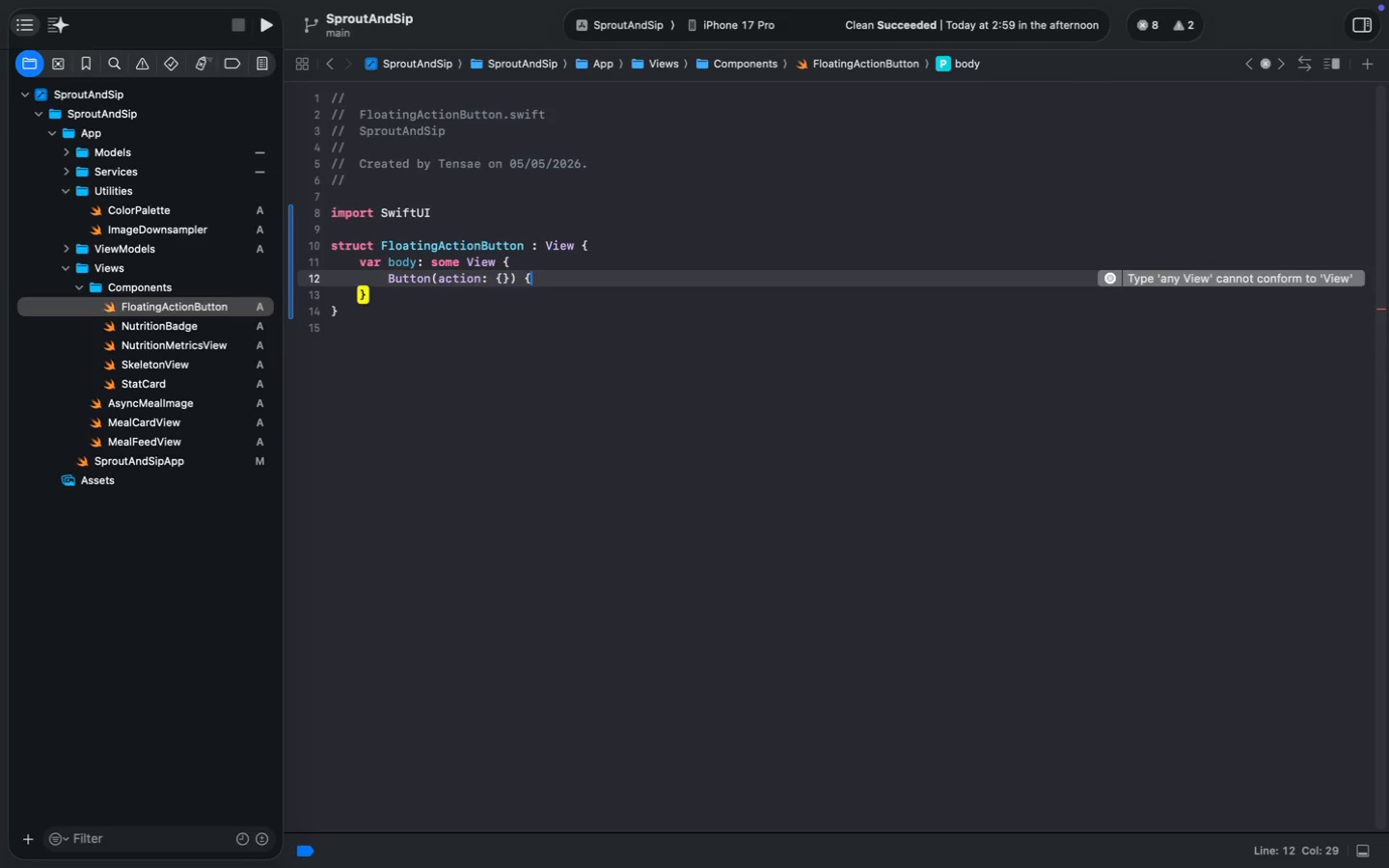 
key(Shift+BracketLeft)
 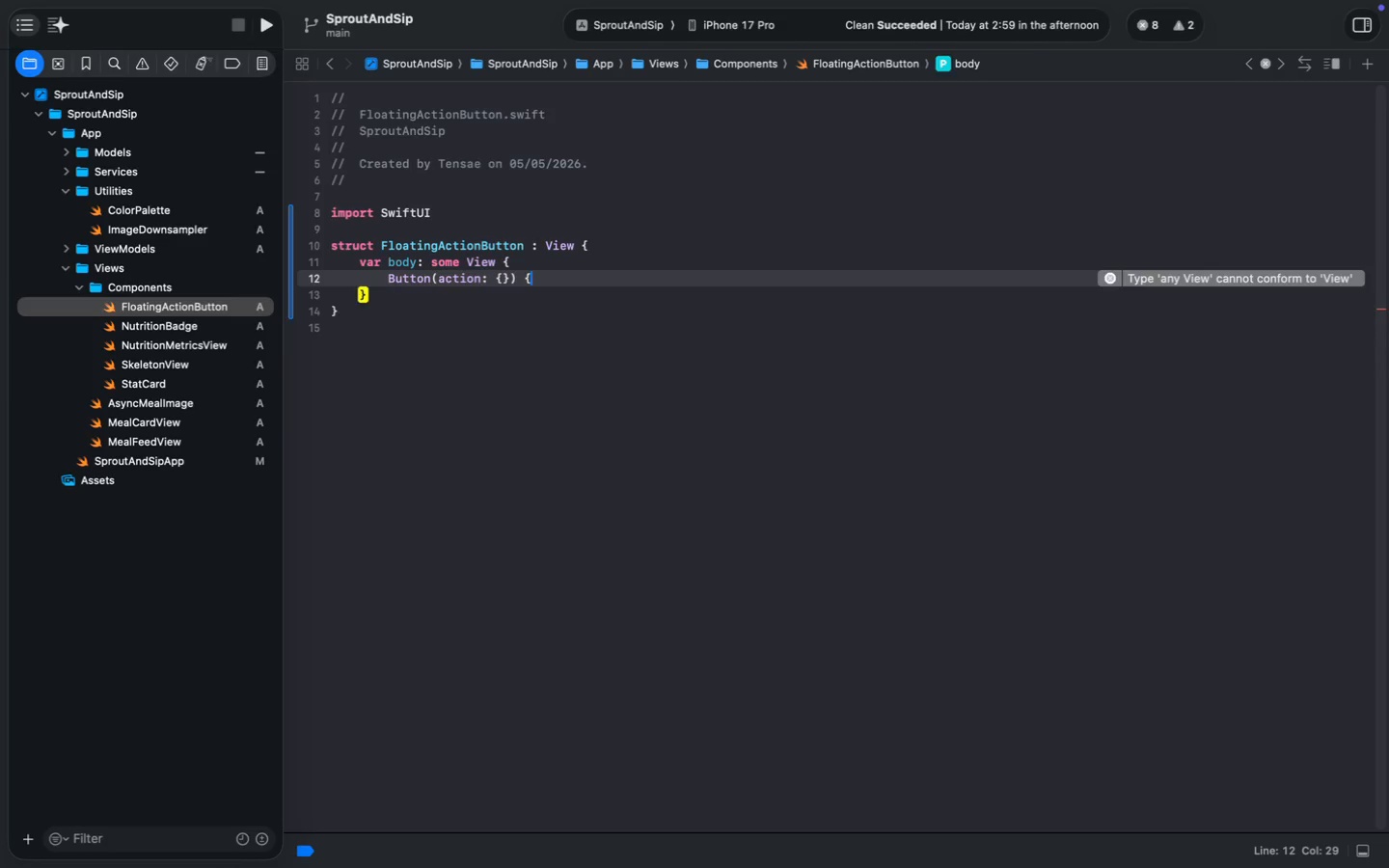 
key(Enter)
 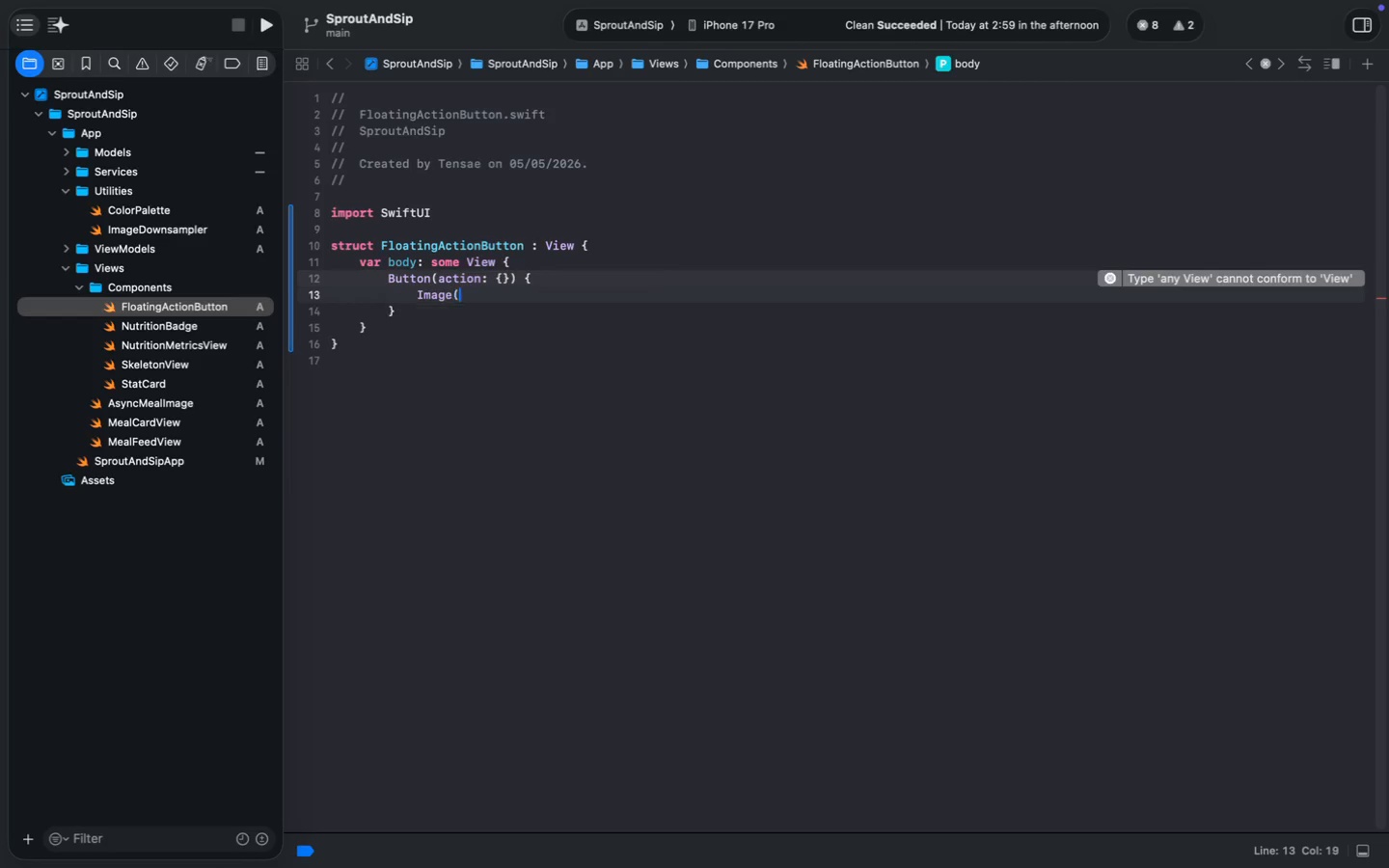 
type(Image(syst)
 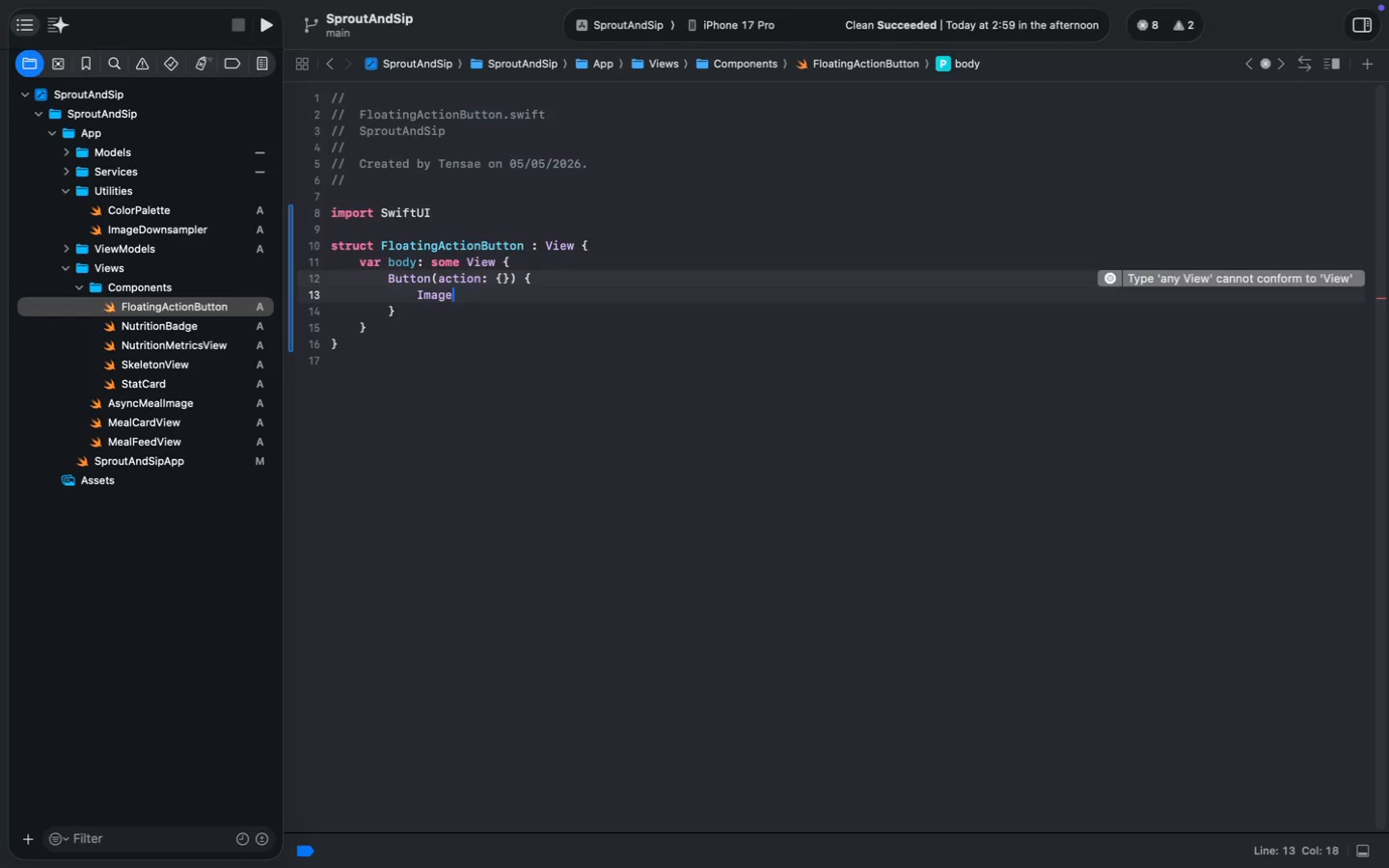 
key(Enter)
 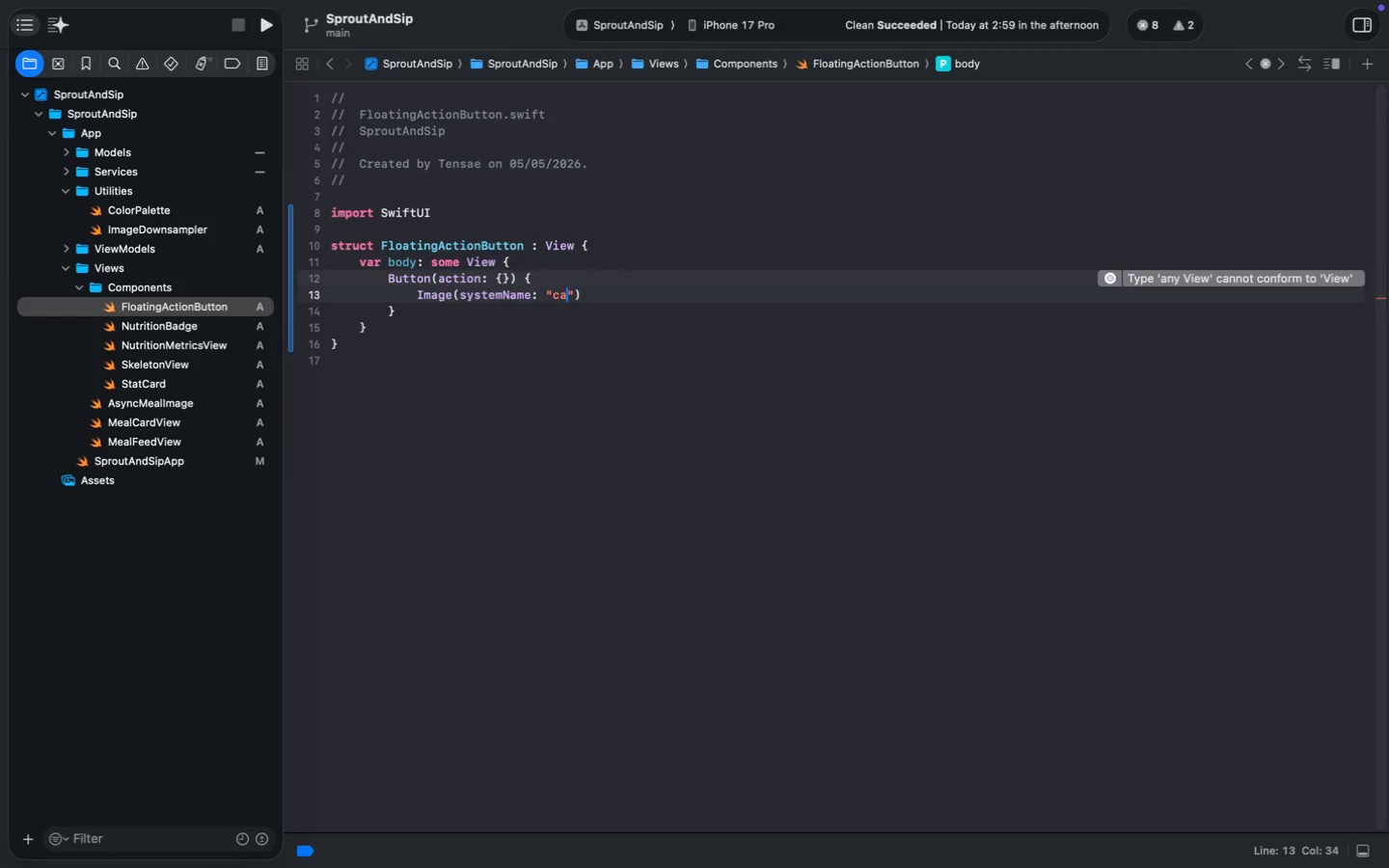 
type(:)
key(Backspace)
type("camera.fill)
 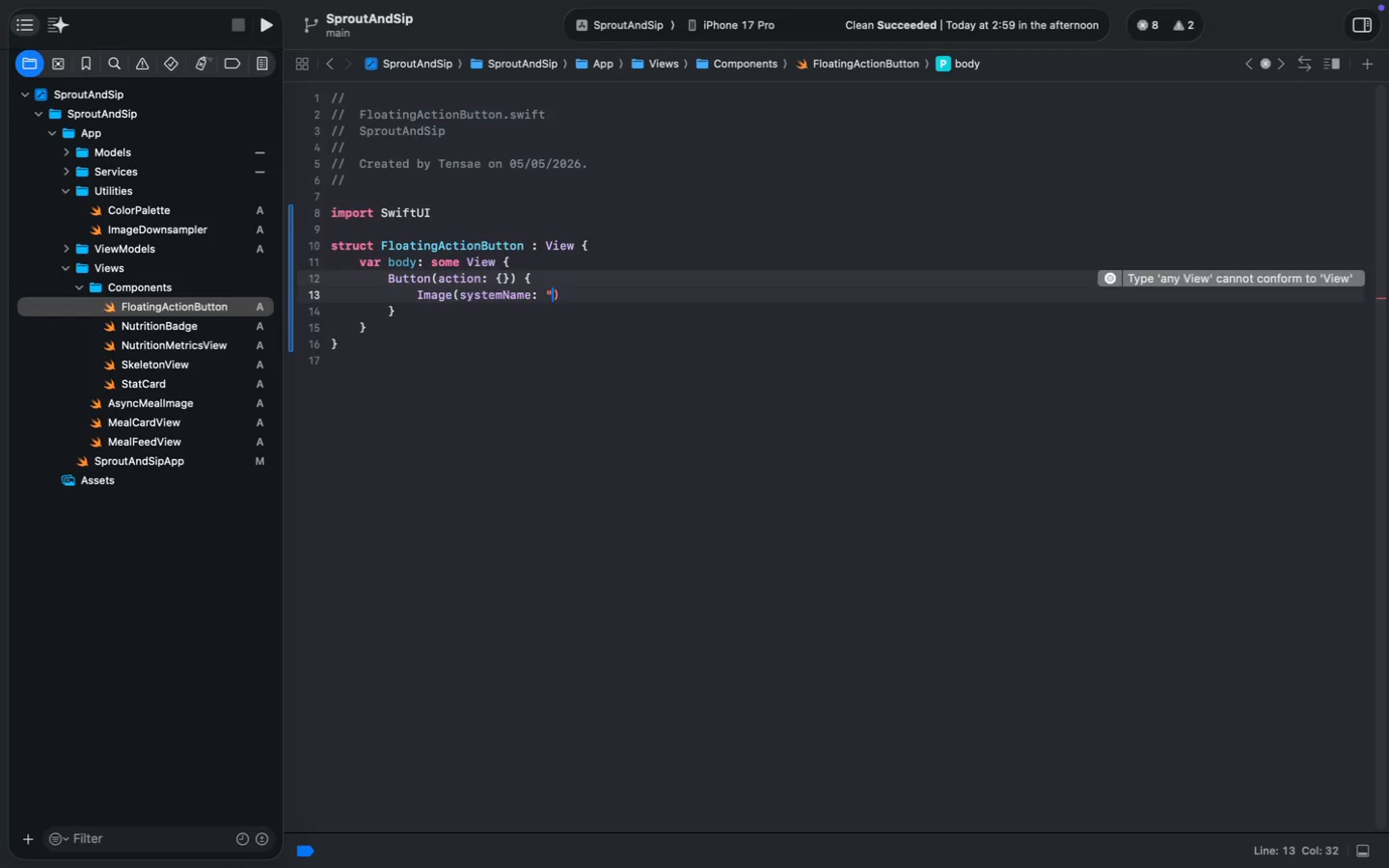 
key(ArrowRight)
 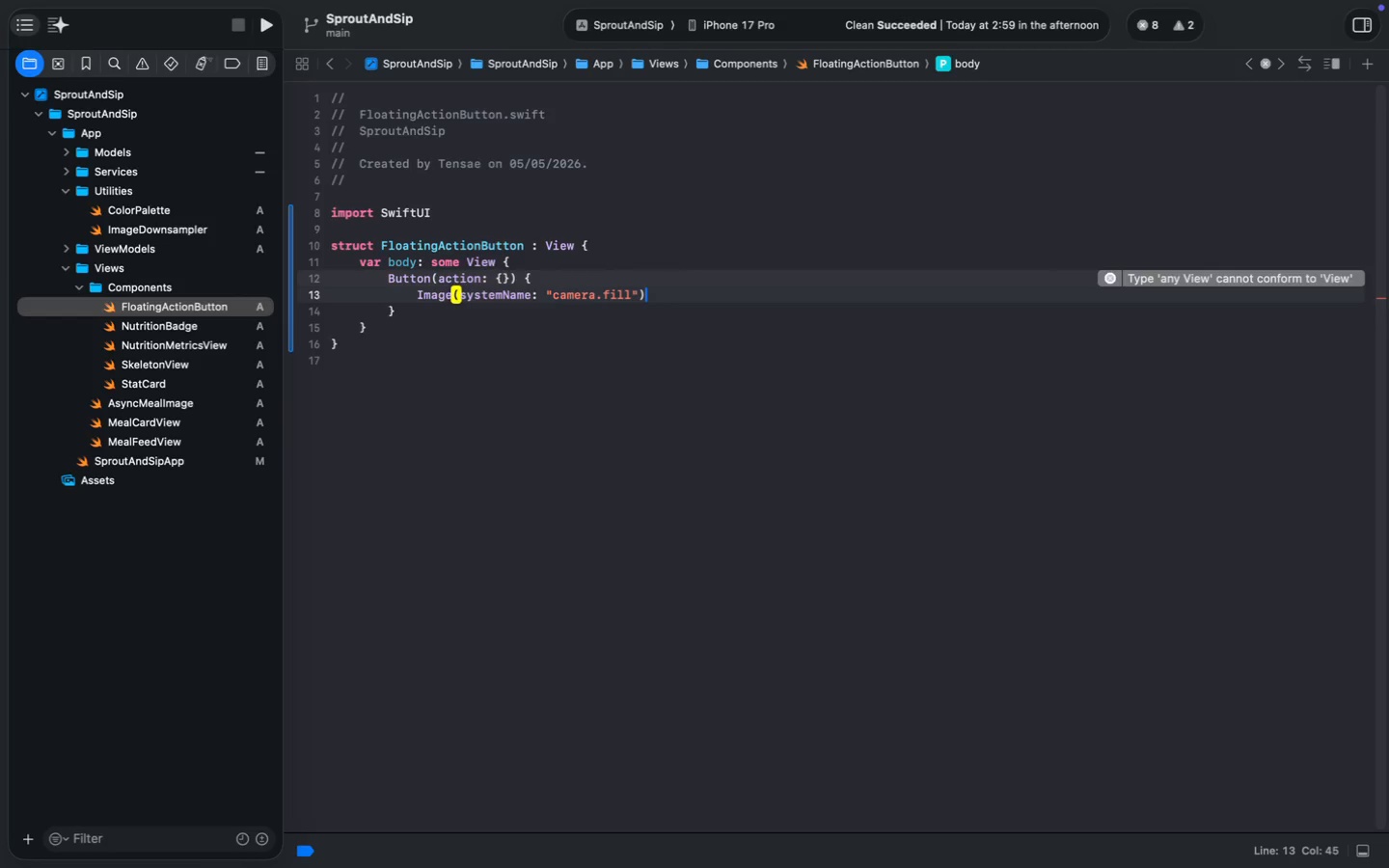 
key(ArrowRight)
 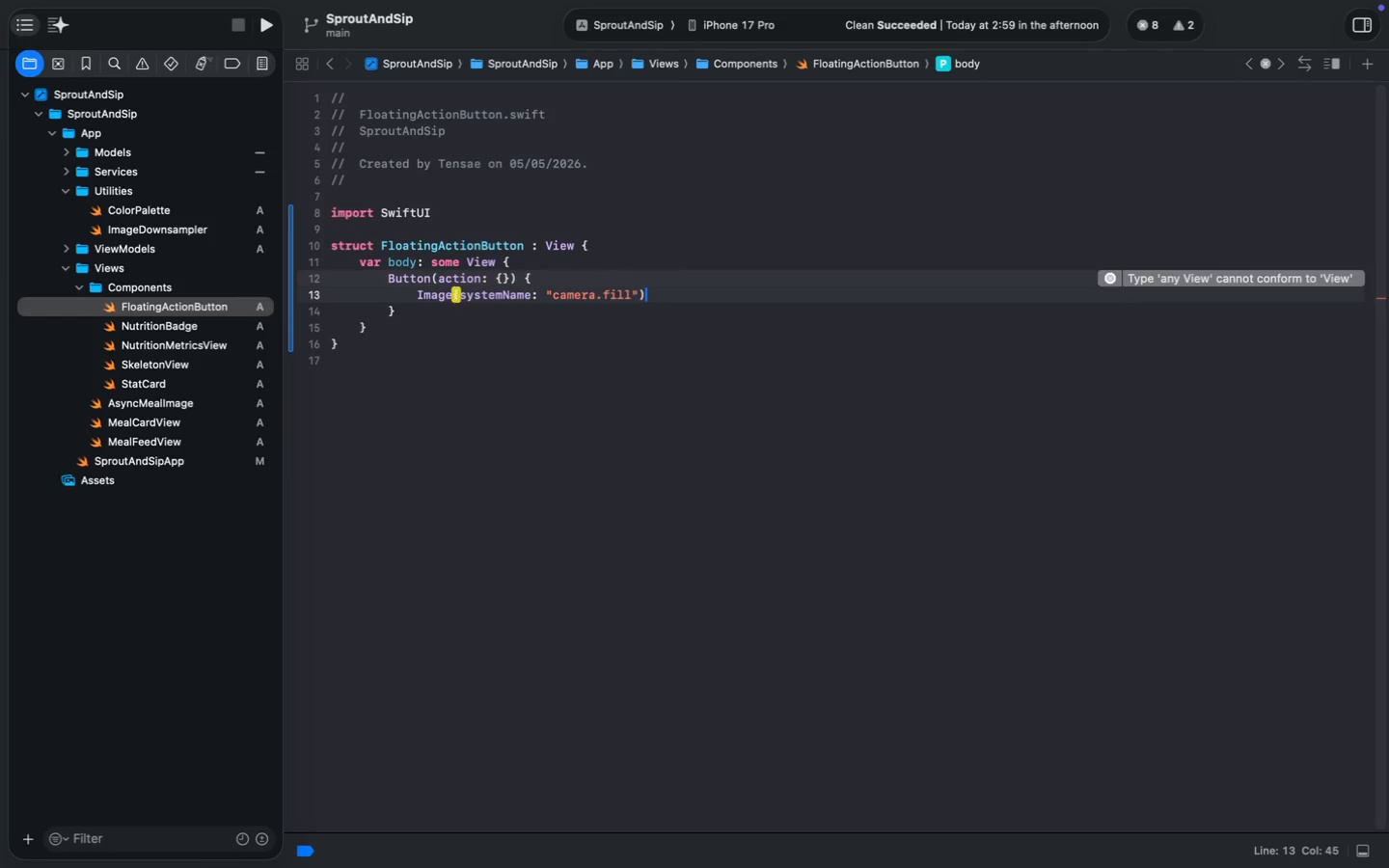 
key(Enter)
 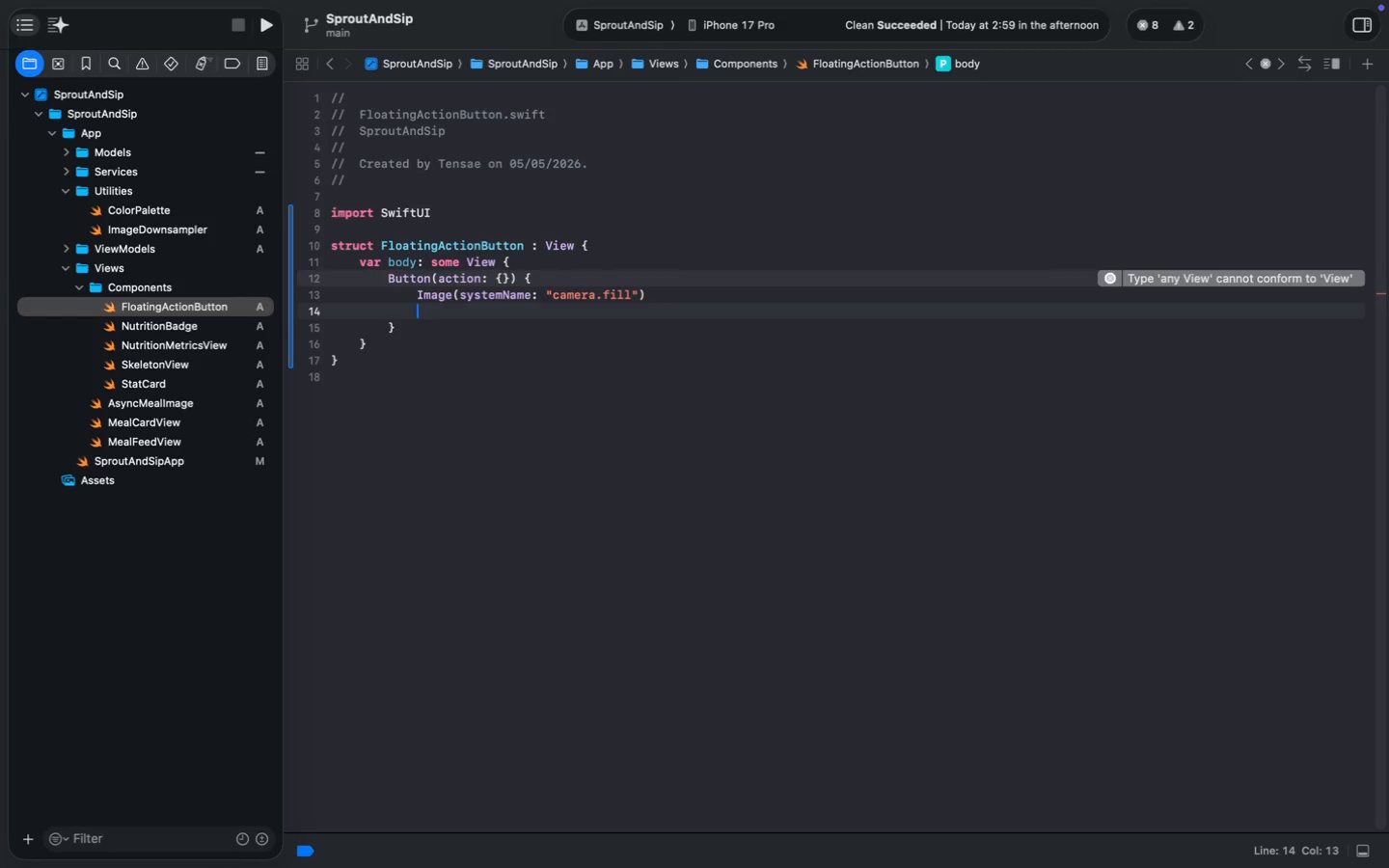 
type(.fot)
key(Backspace)
type(nt(title2)
 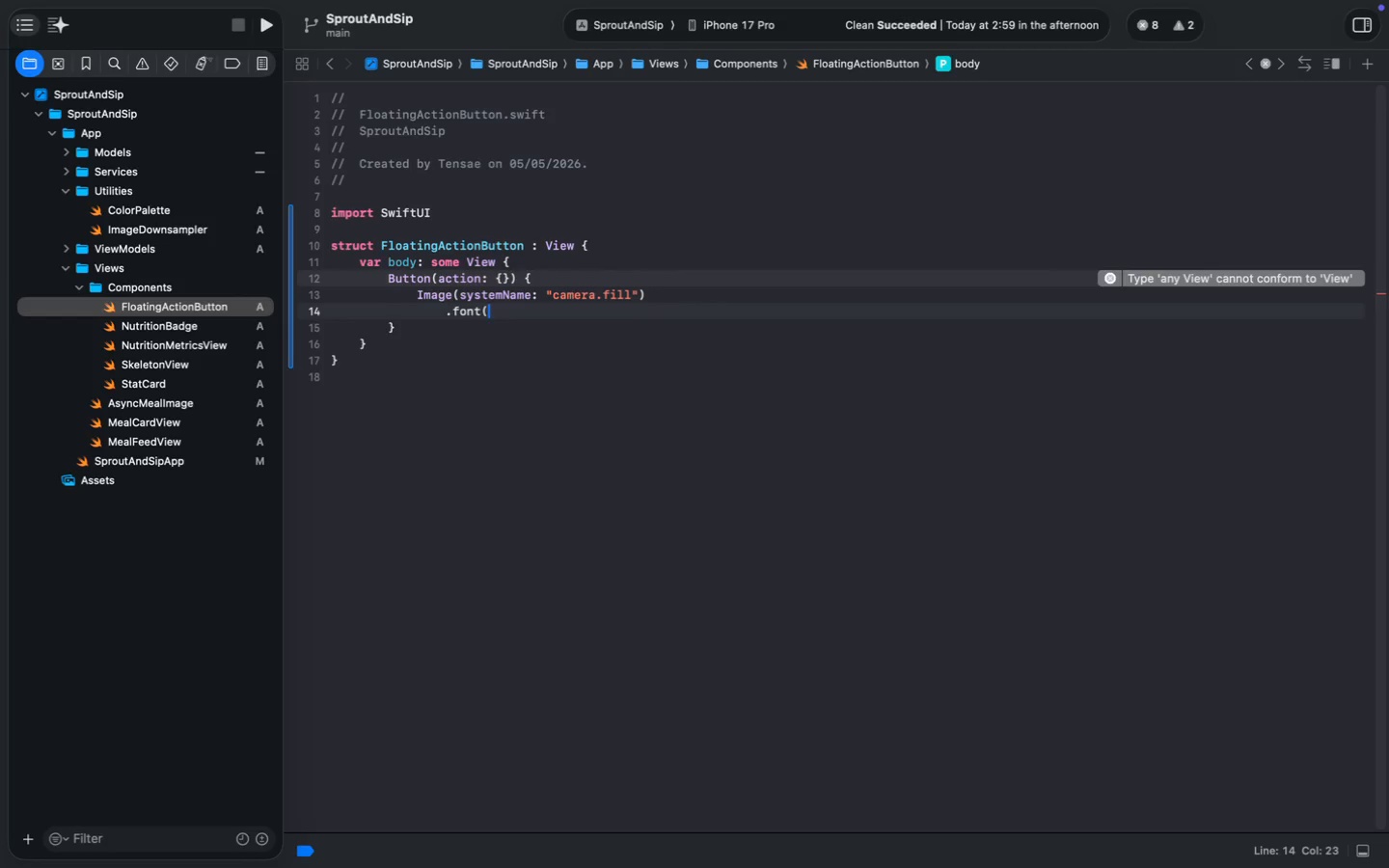 
key(ArrowRight)
 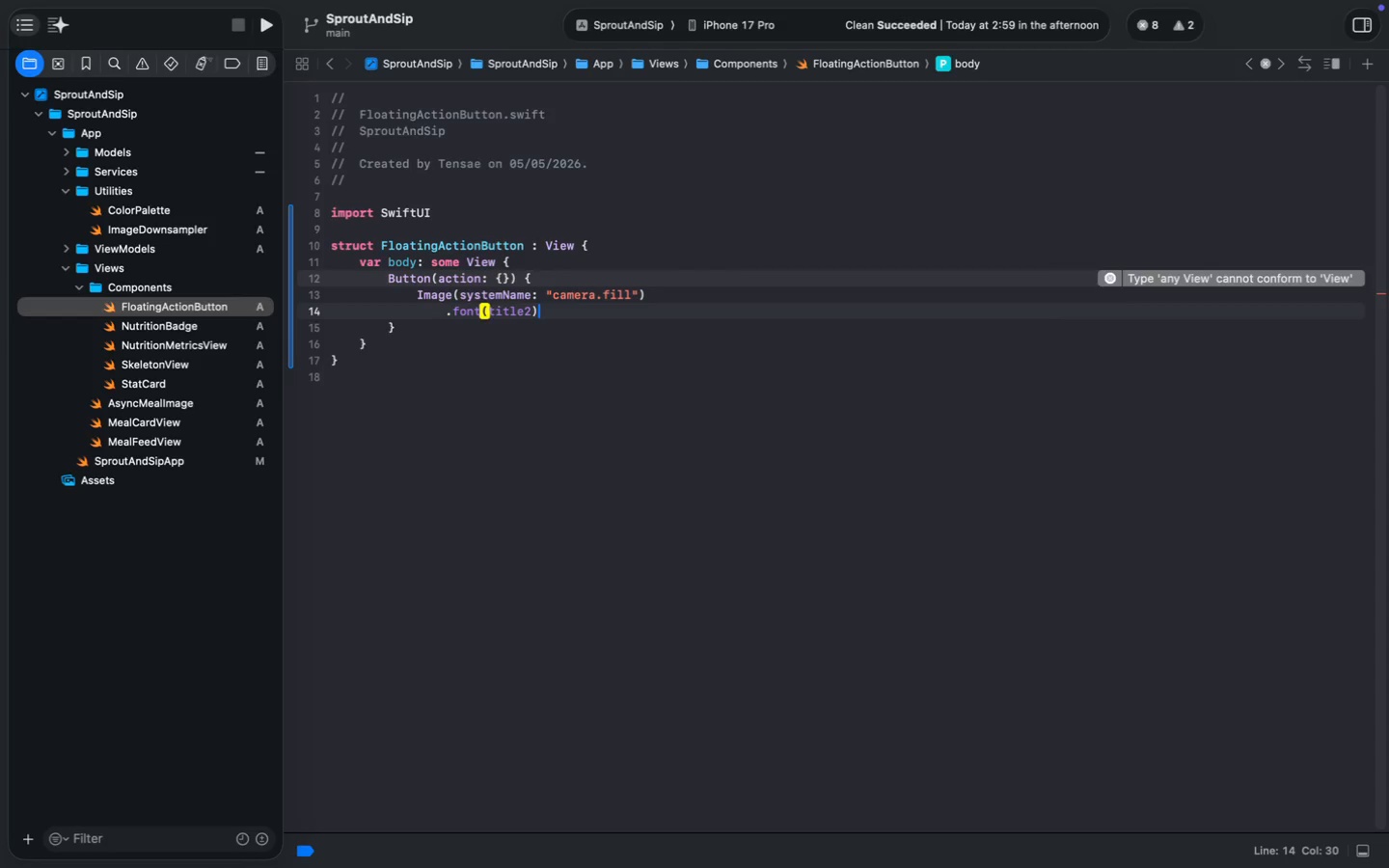 
key(Enter)
 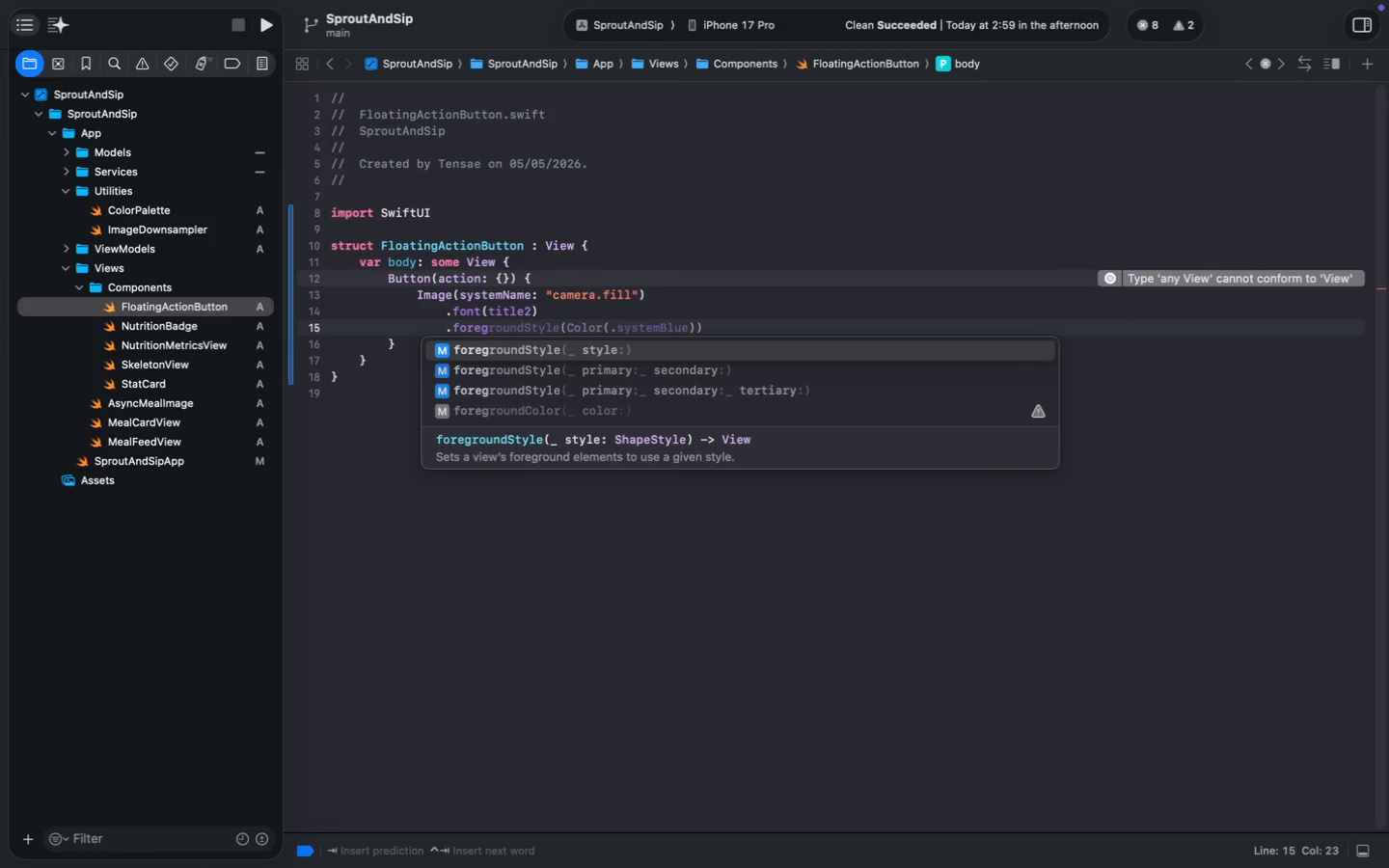 
type(.foreg)
 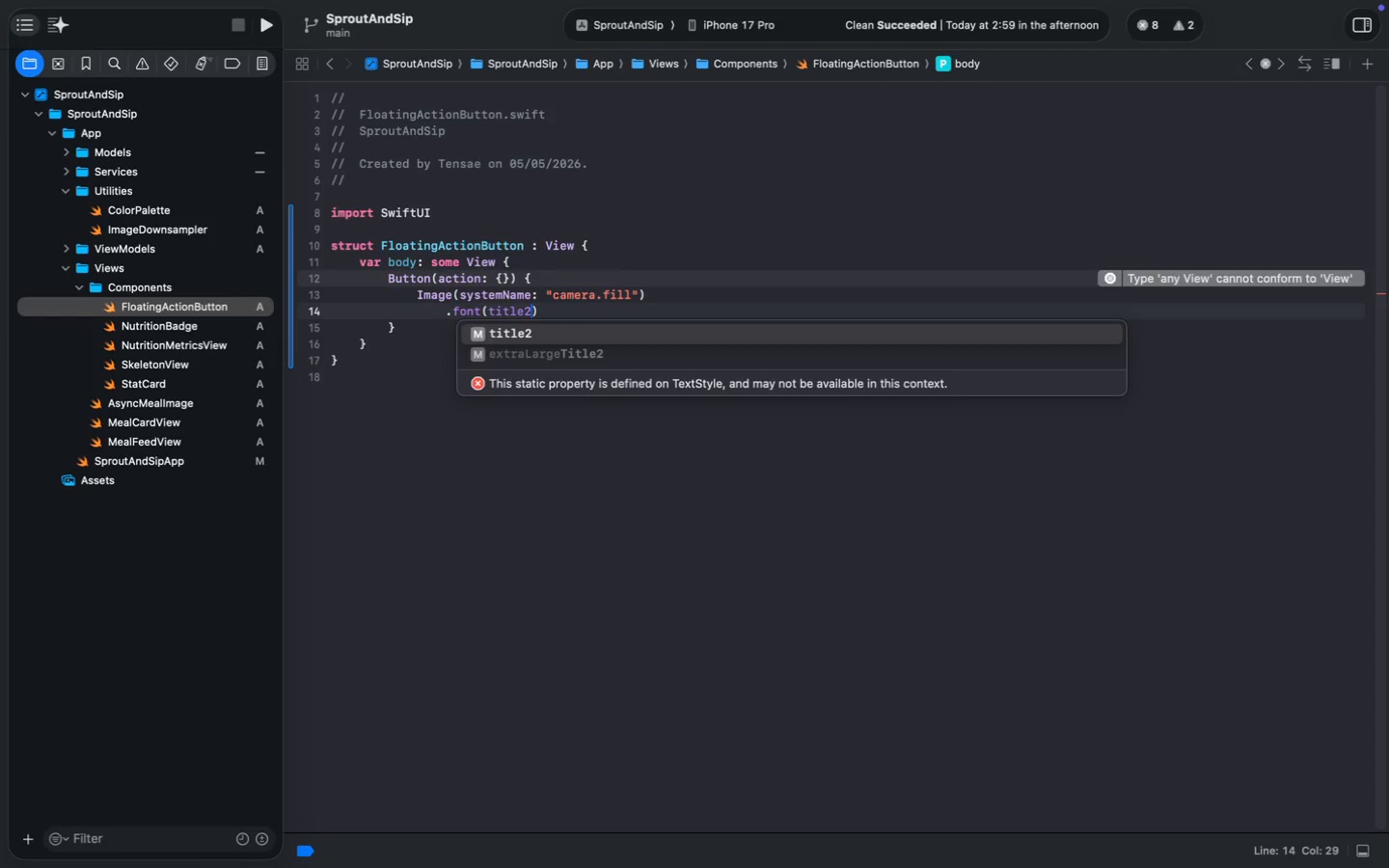 
key(ArrowUp)
 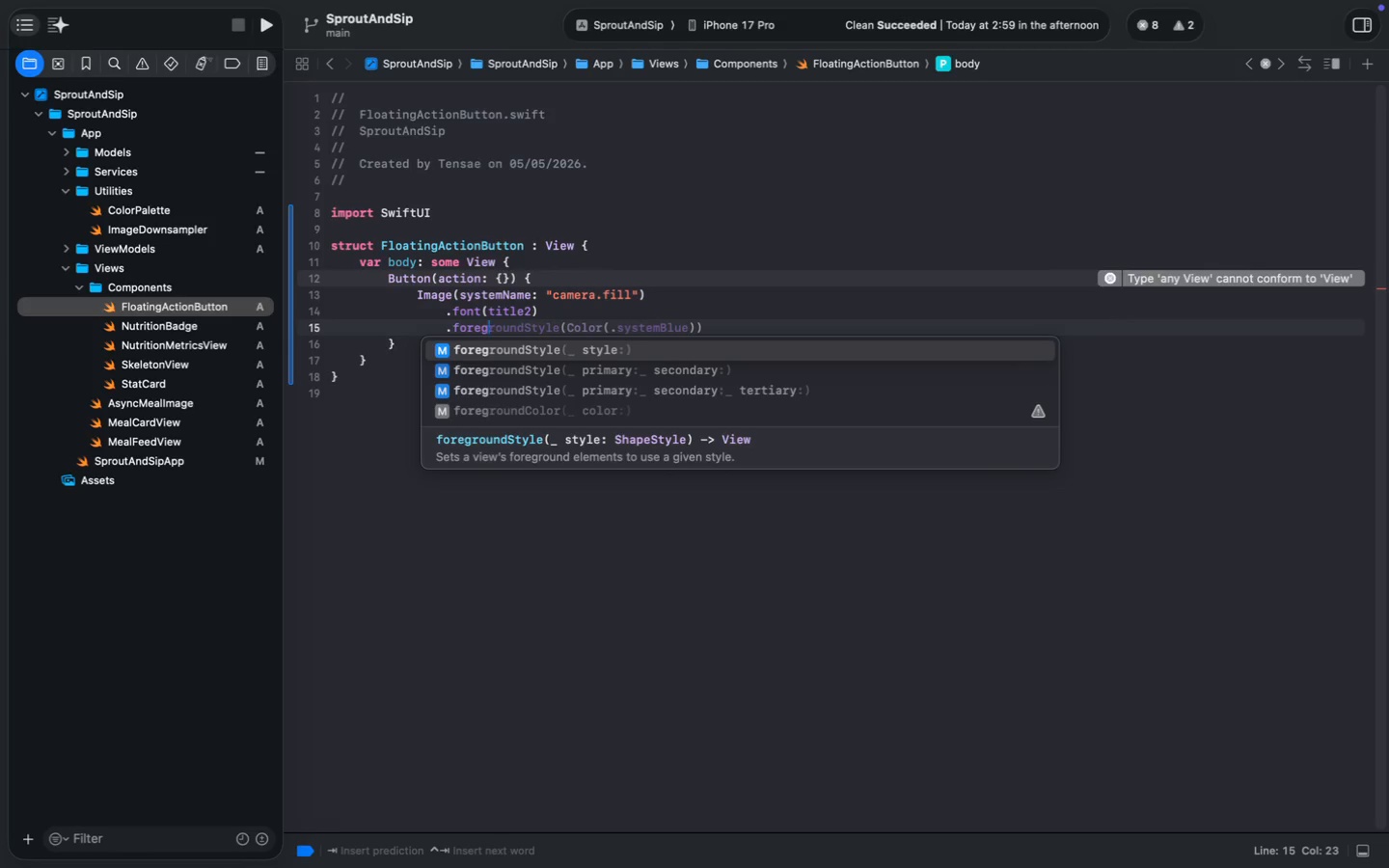 
key(ArrowDown)
 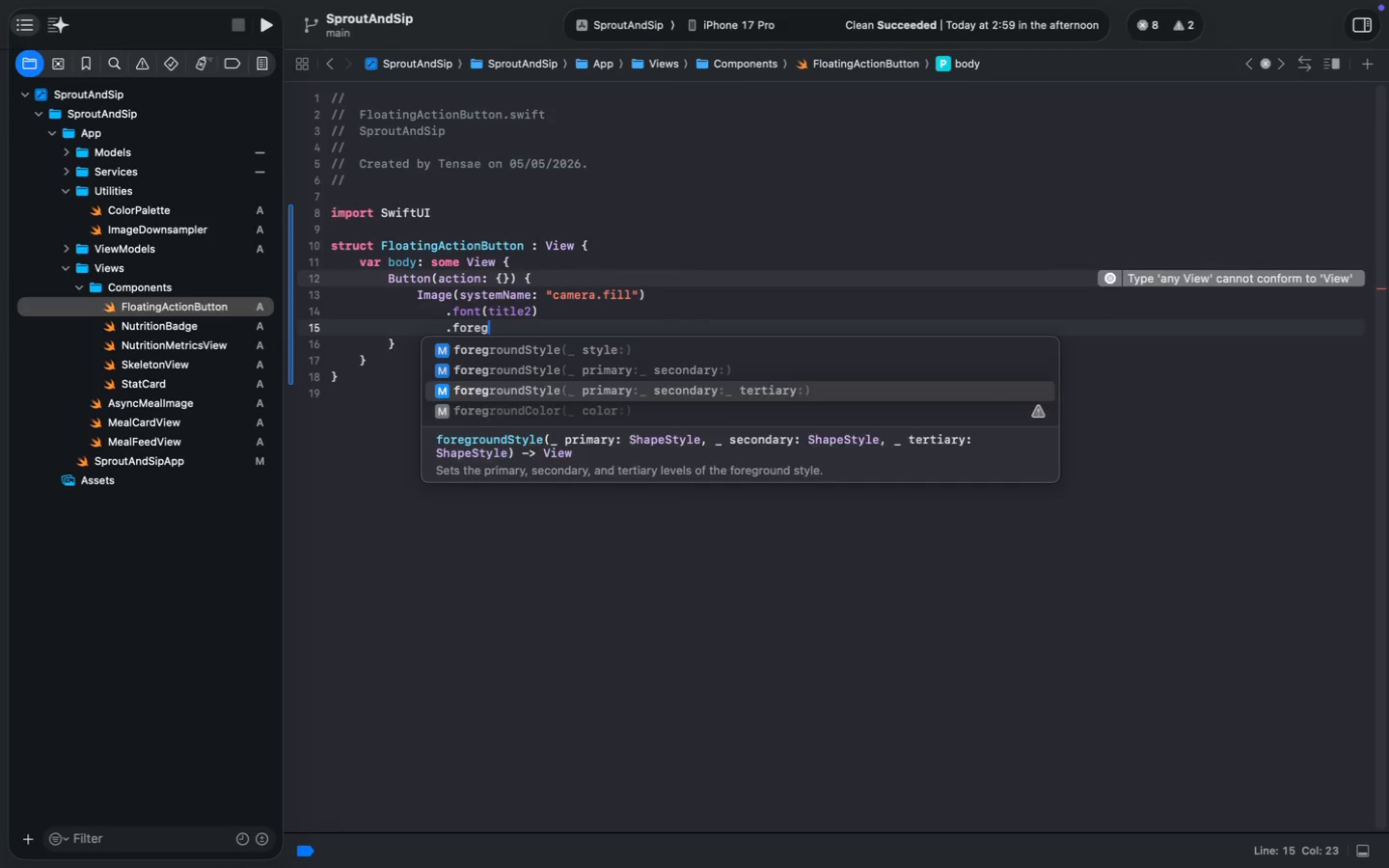 
key(ArrowDown)
 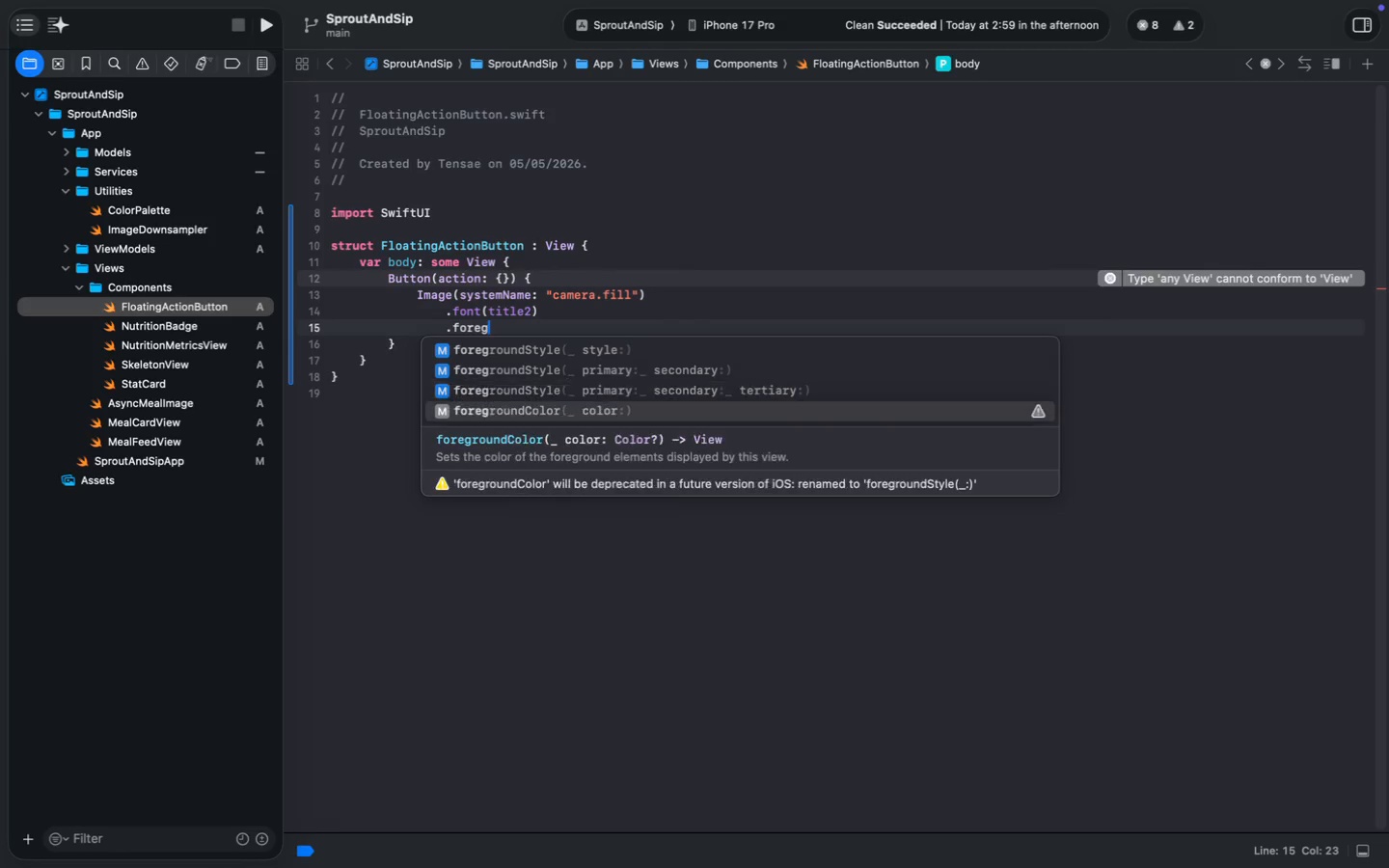 
key(ArrowDown)
 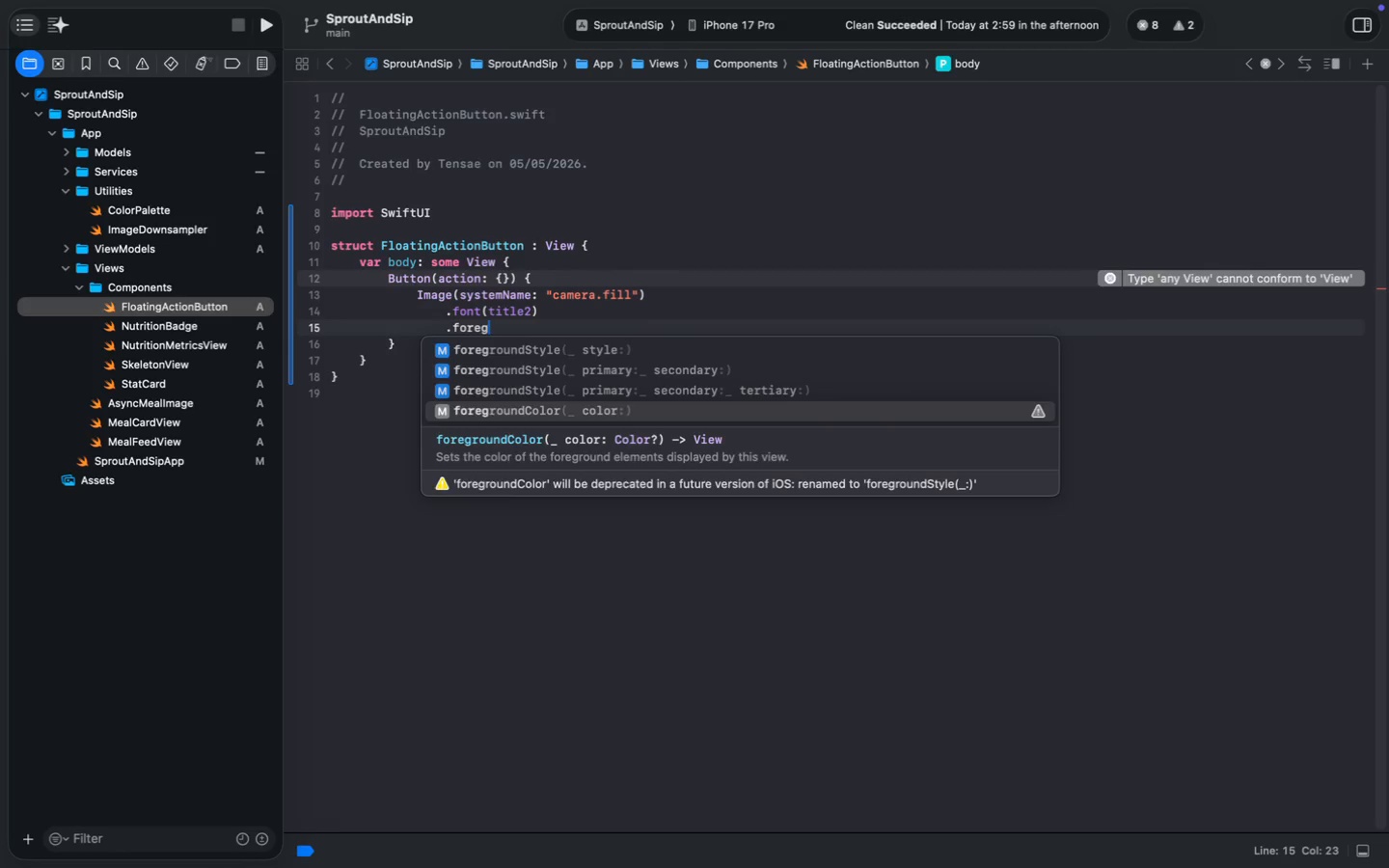 
key(Enter)
 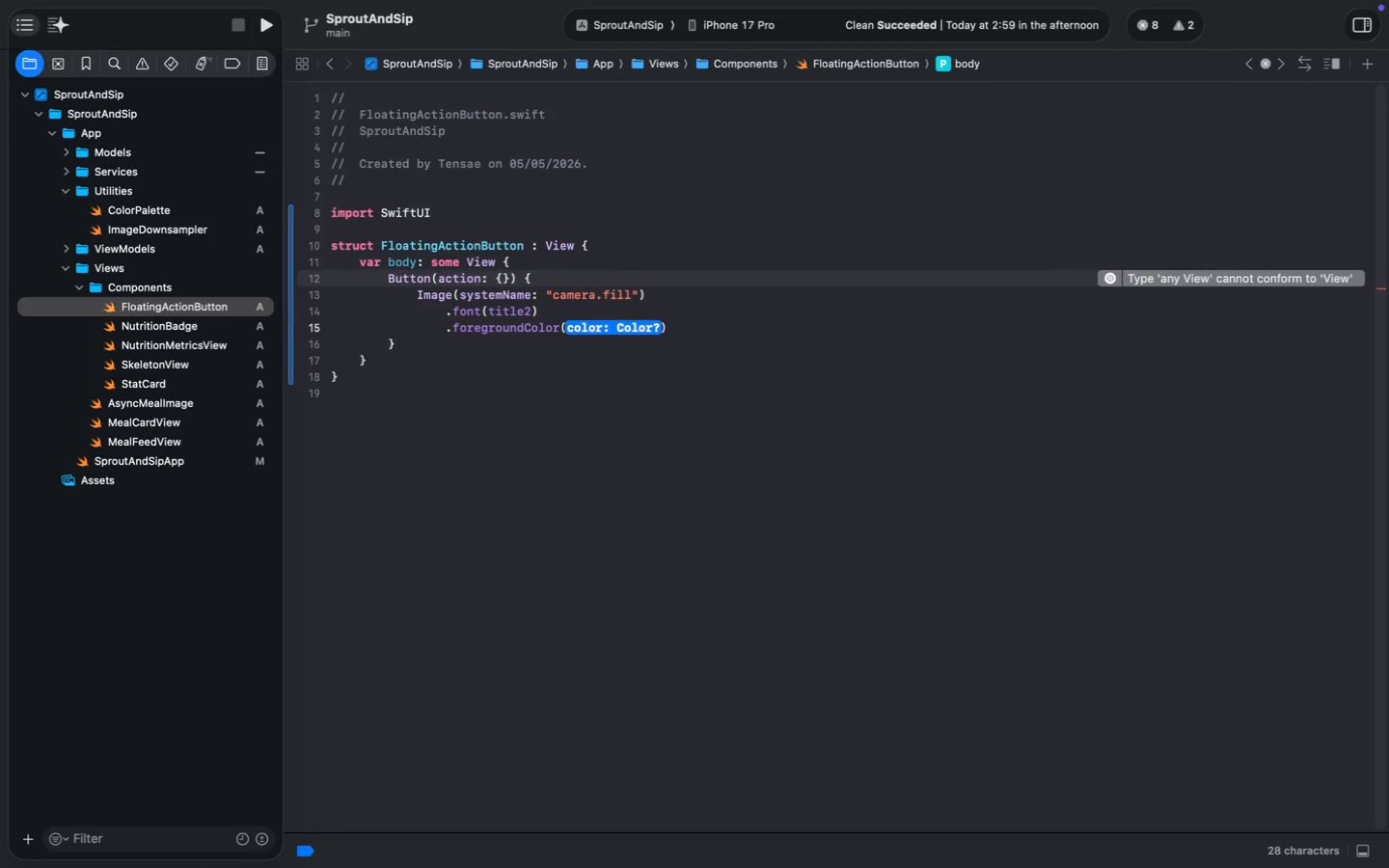 
type(.white)
 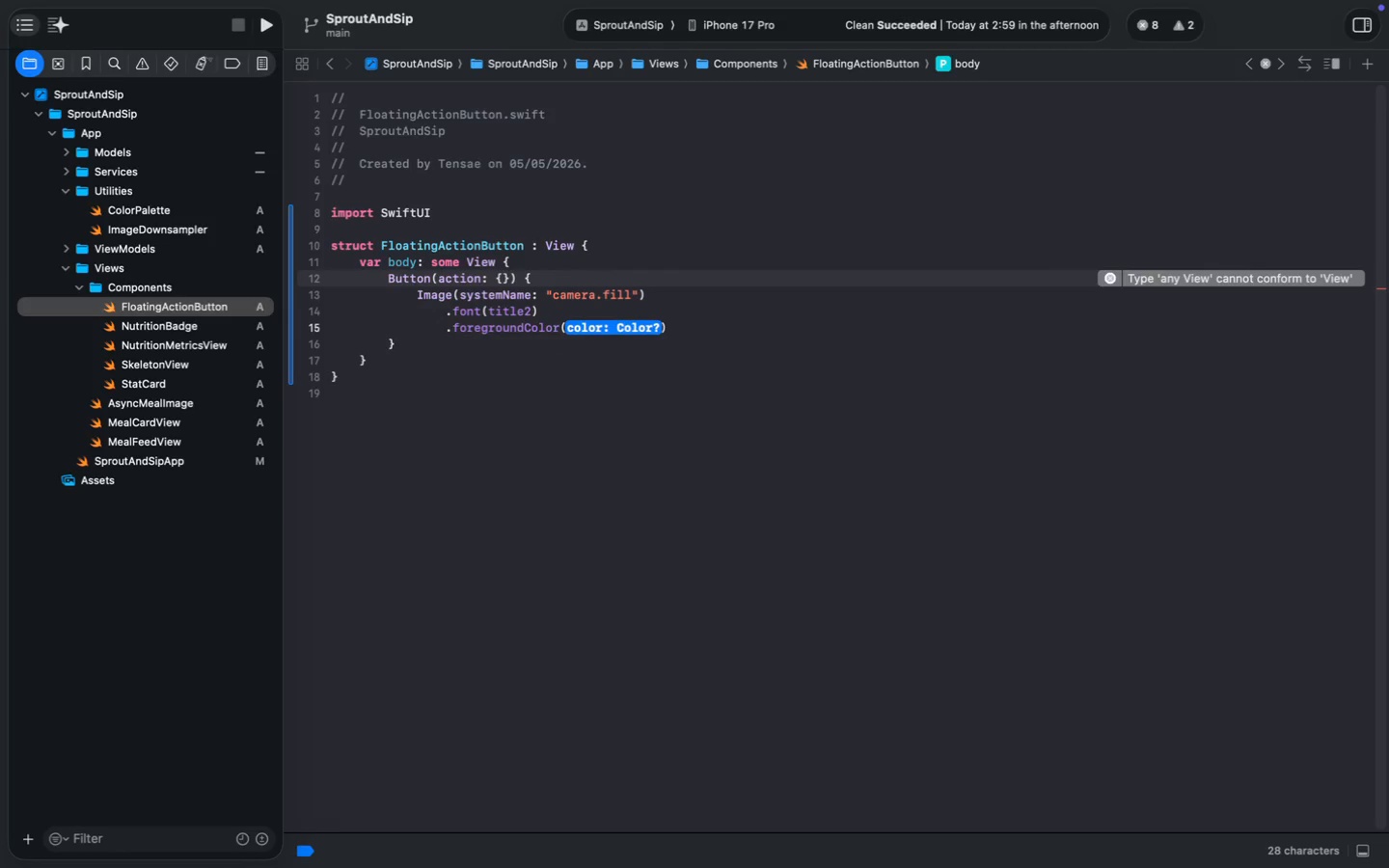 
key(Enter)
 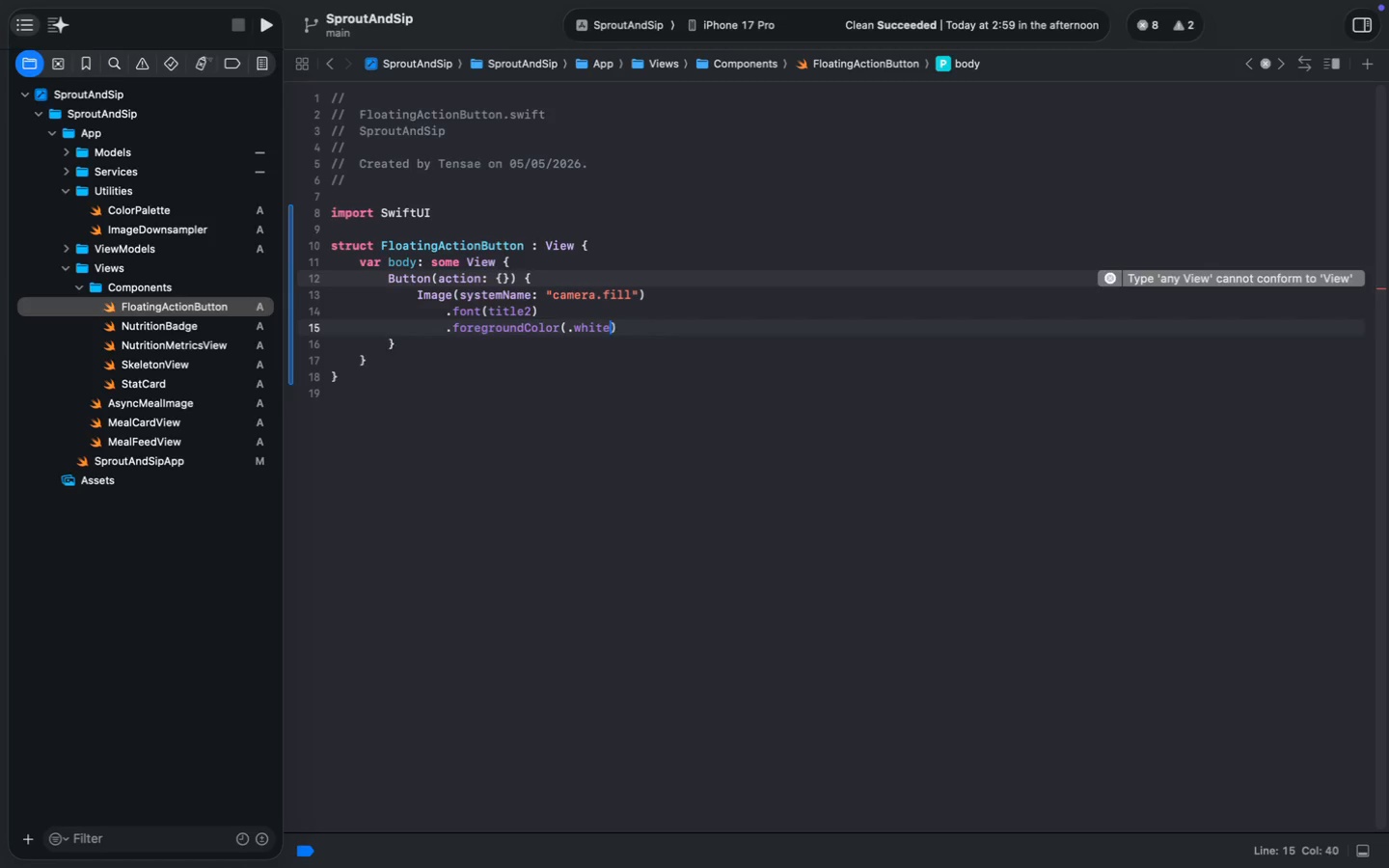 
key(Enter)
 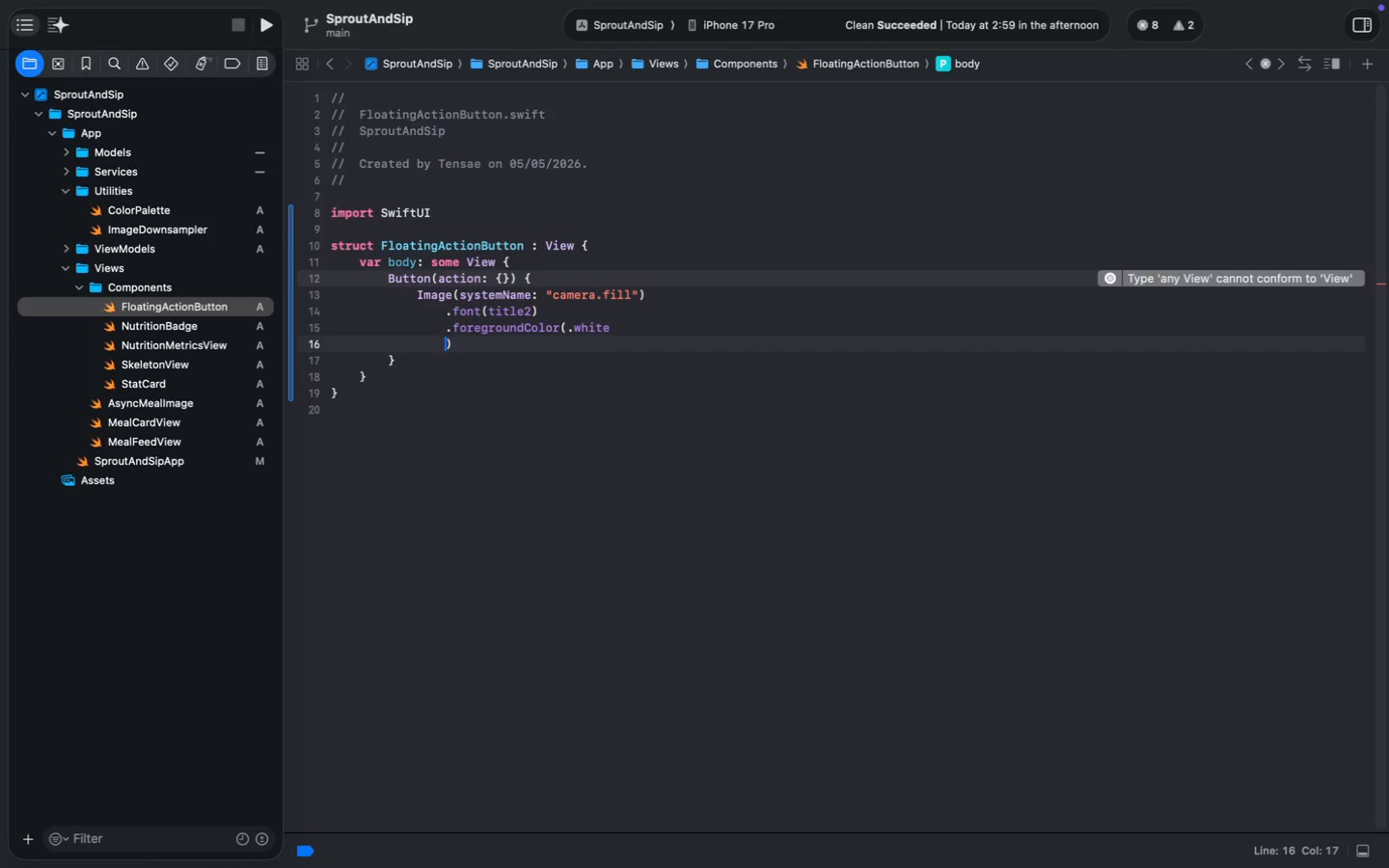 
key(Meta+Z)
 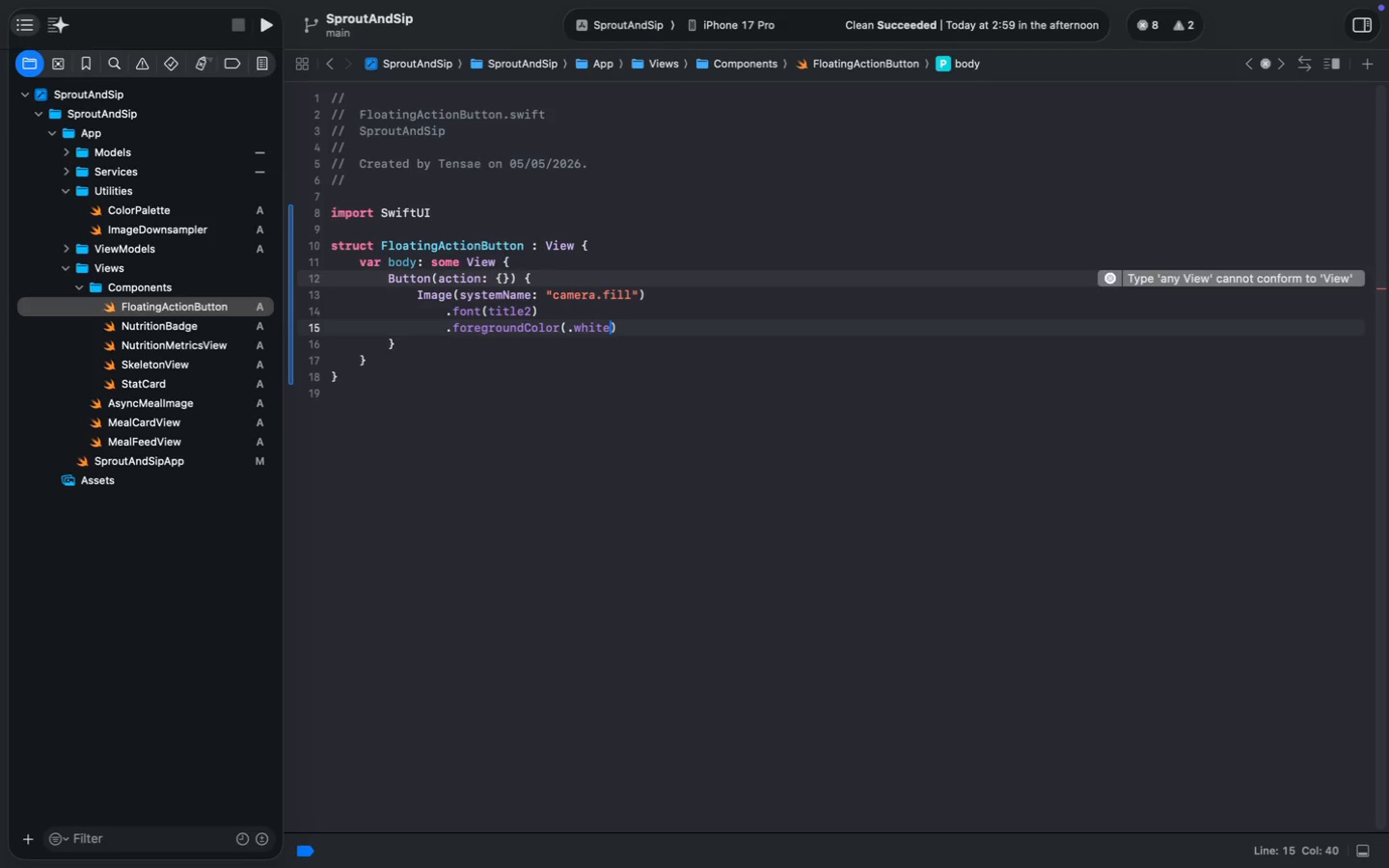 
key(Meta+MetaRight)
 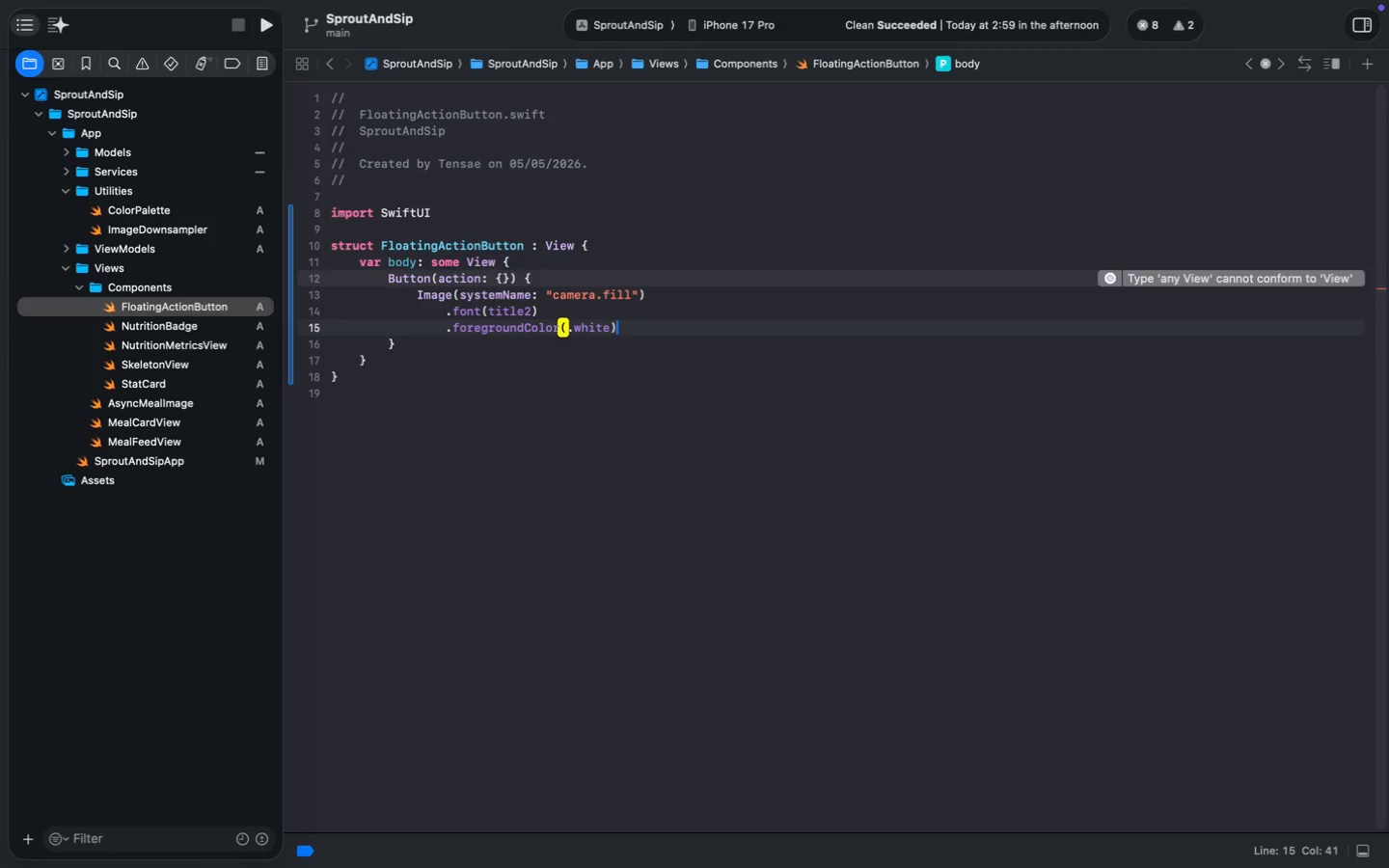 
key(Meta+ArrowRight)
 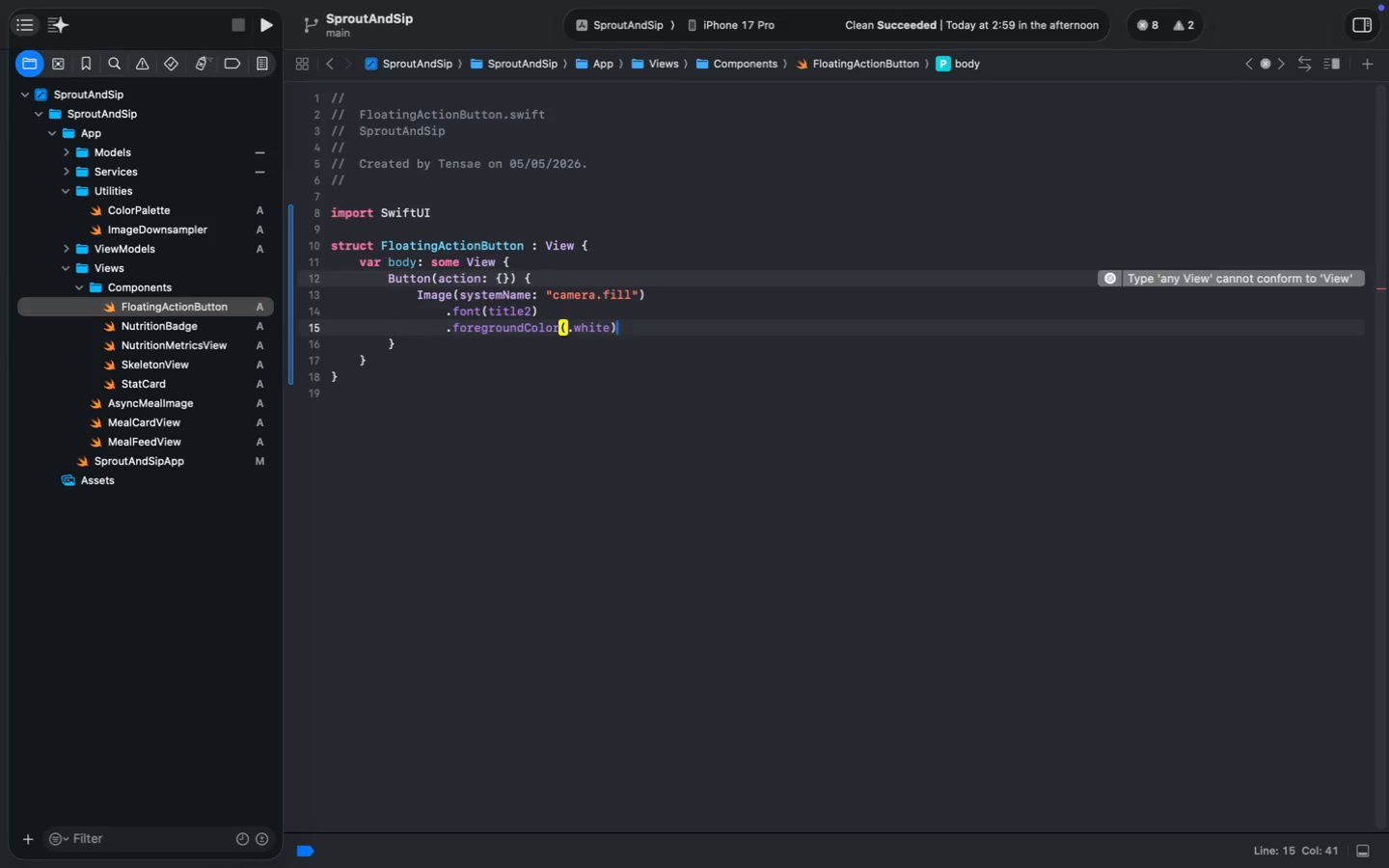 
key(Enter)
 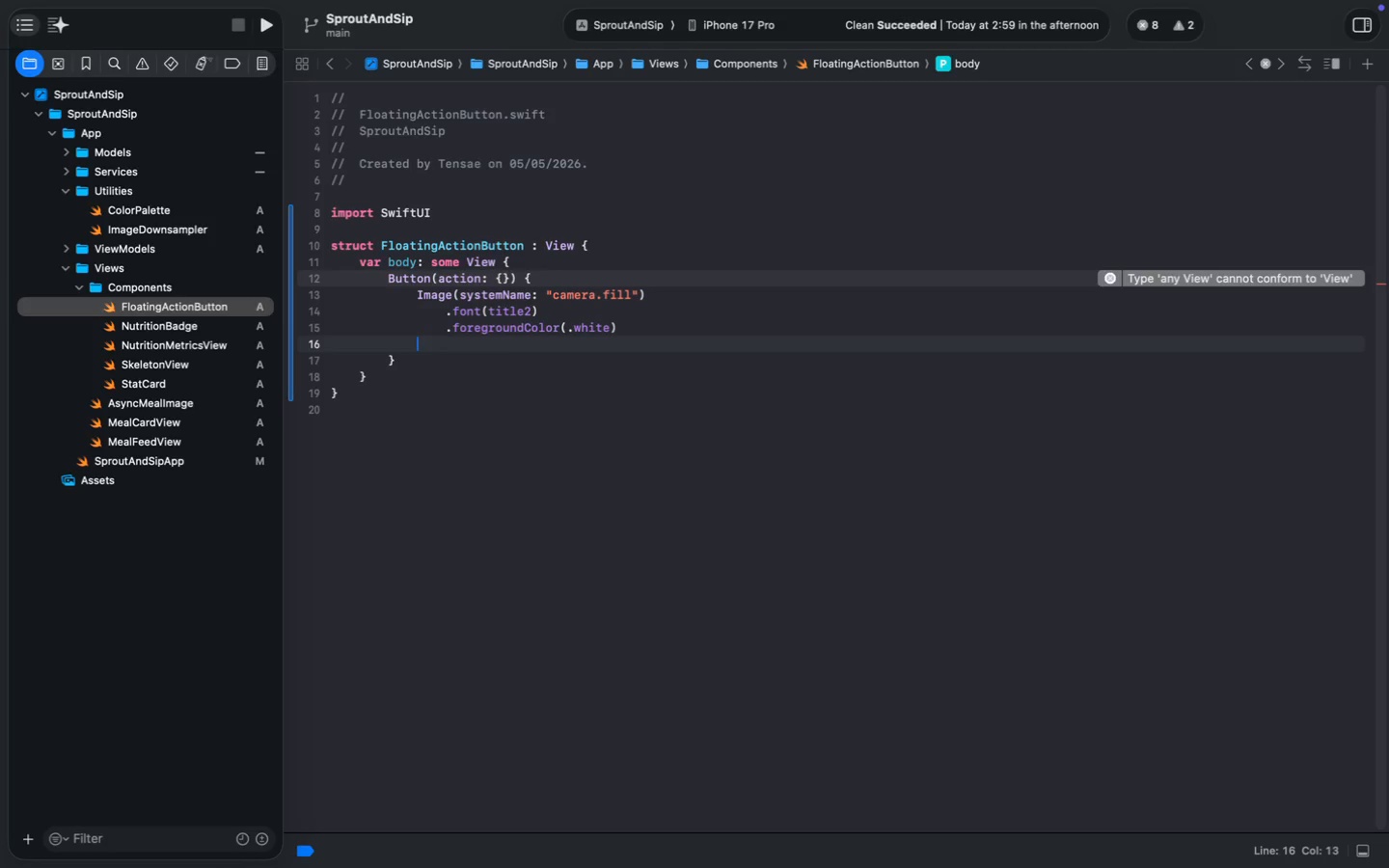 
type(.frame(widh)
key(Backspace)
type(th)
key(Tab)
type(56, h)
 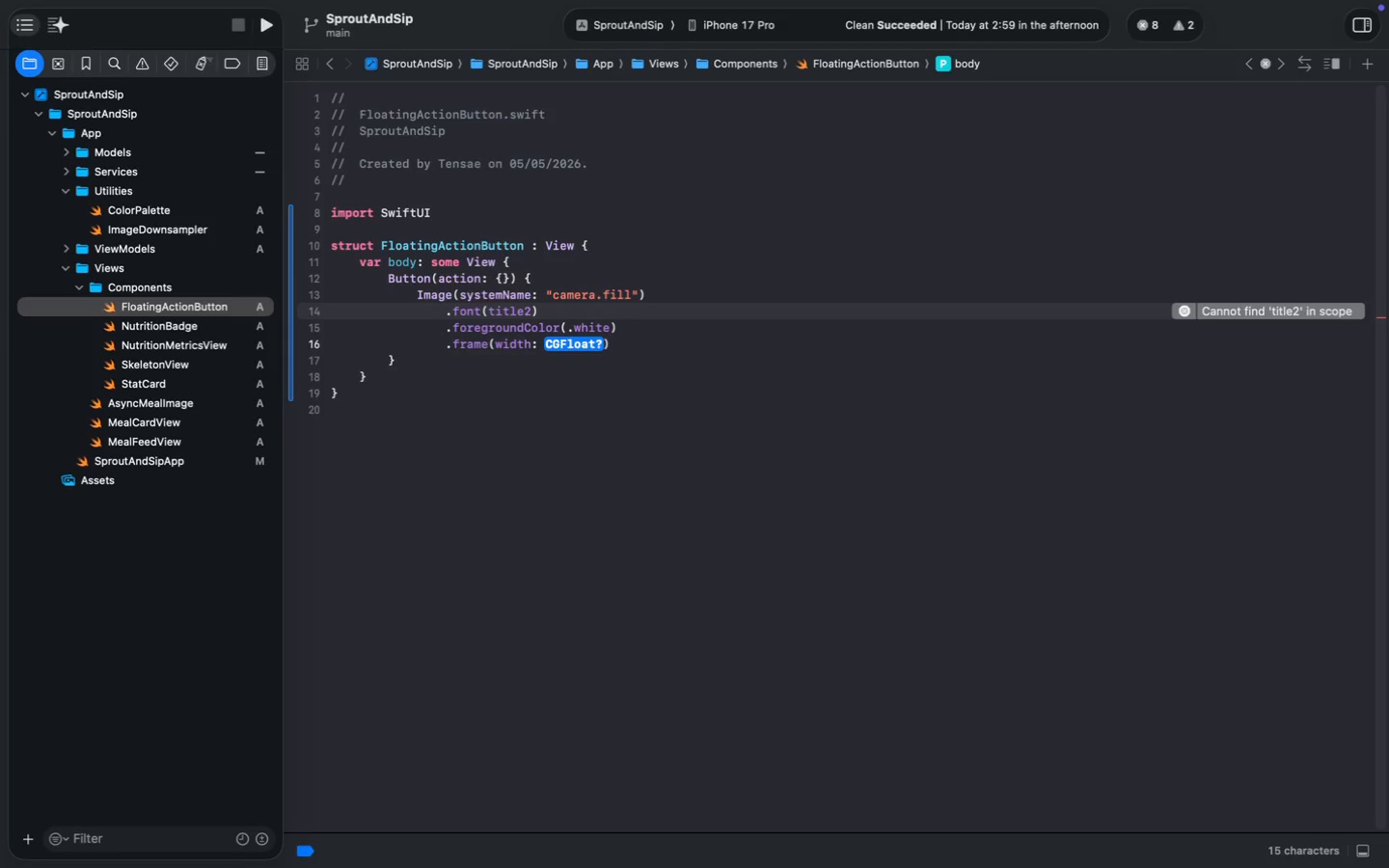 
key(Enter)
 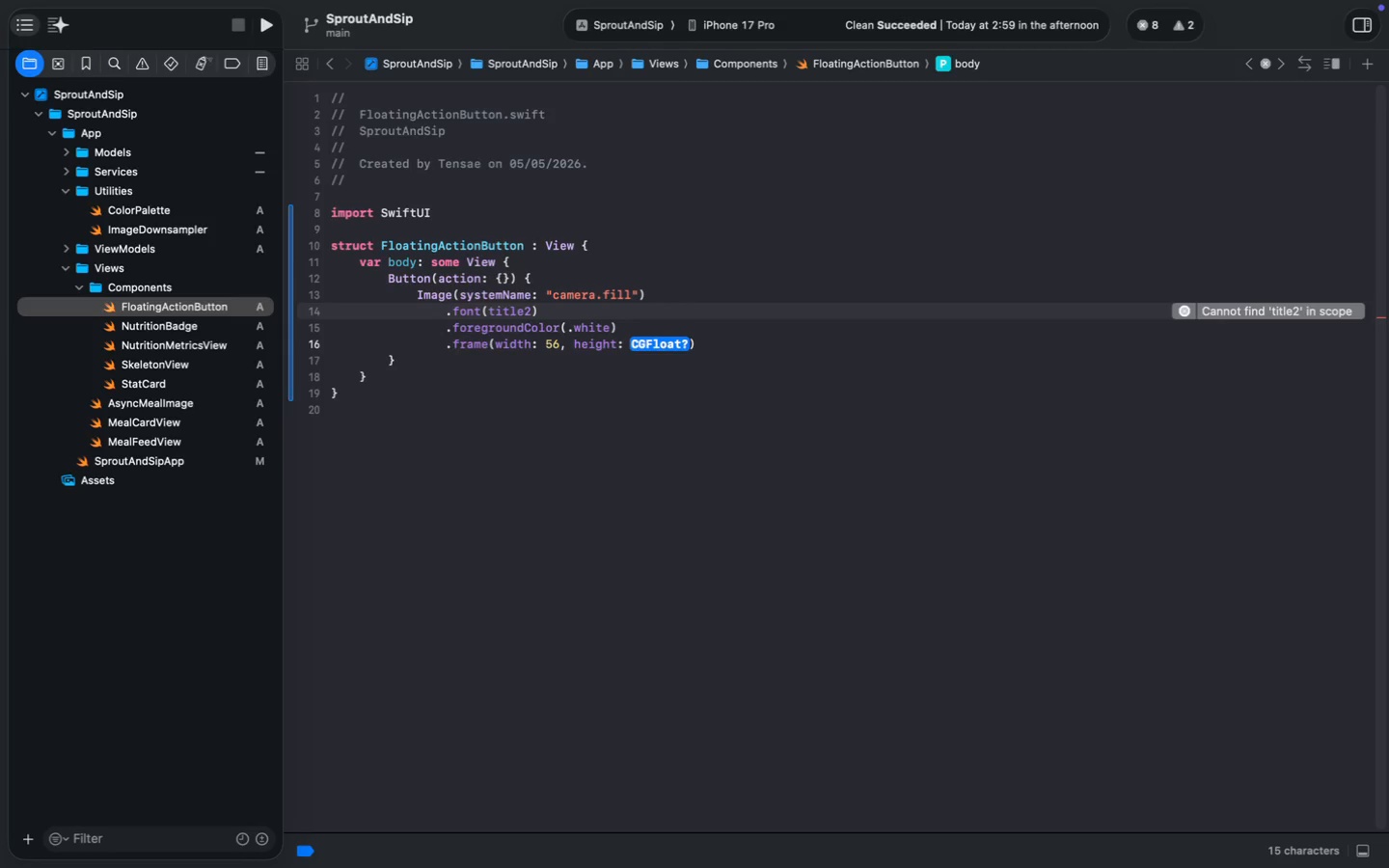 
type(56)
 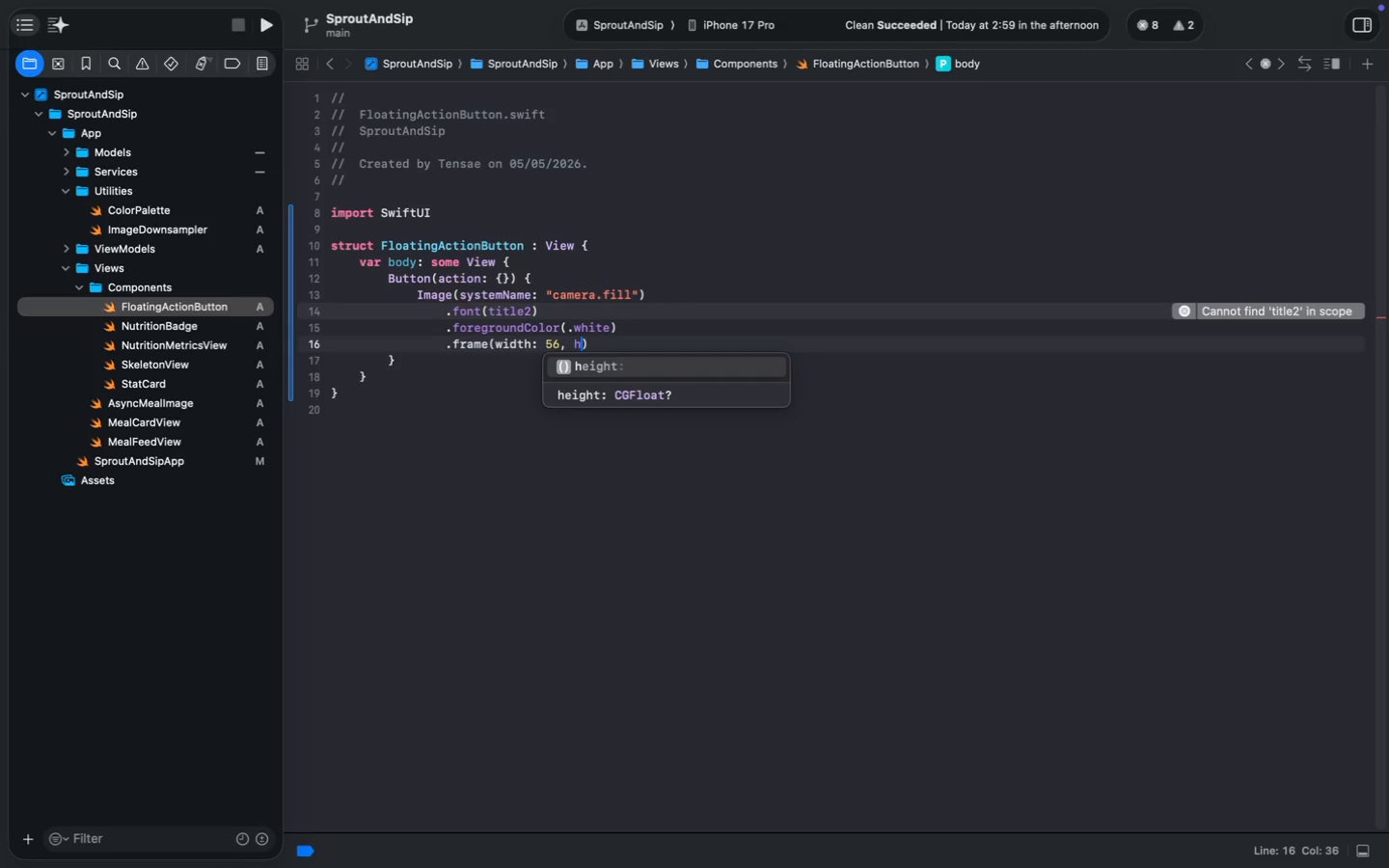 
key(Meta+MetaRight)
 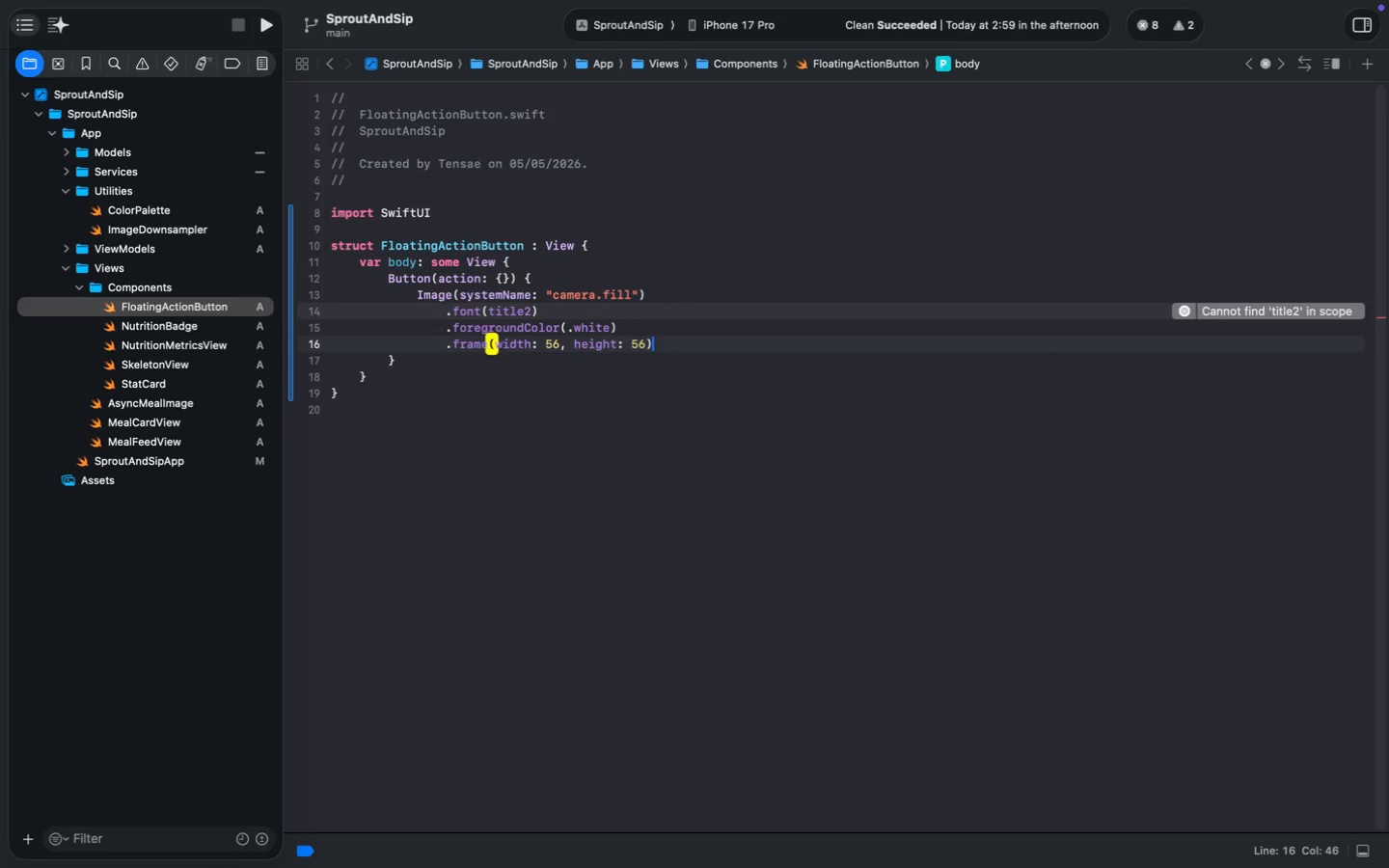 
key(Meta+ArrowRight)
 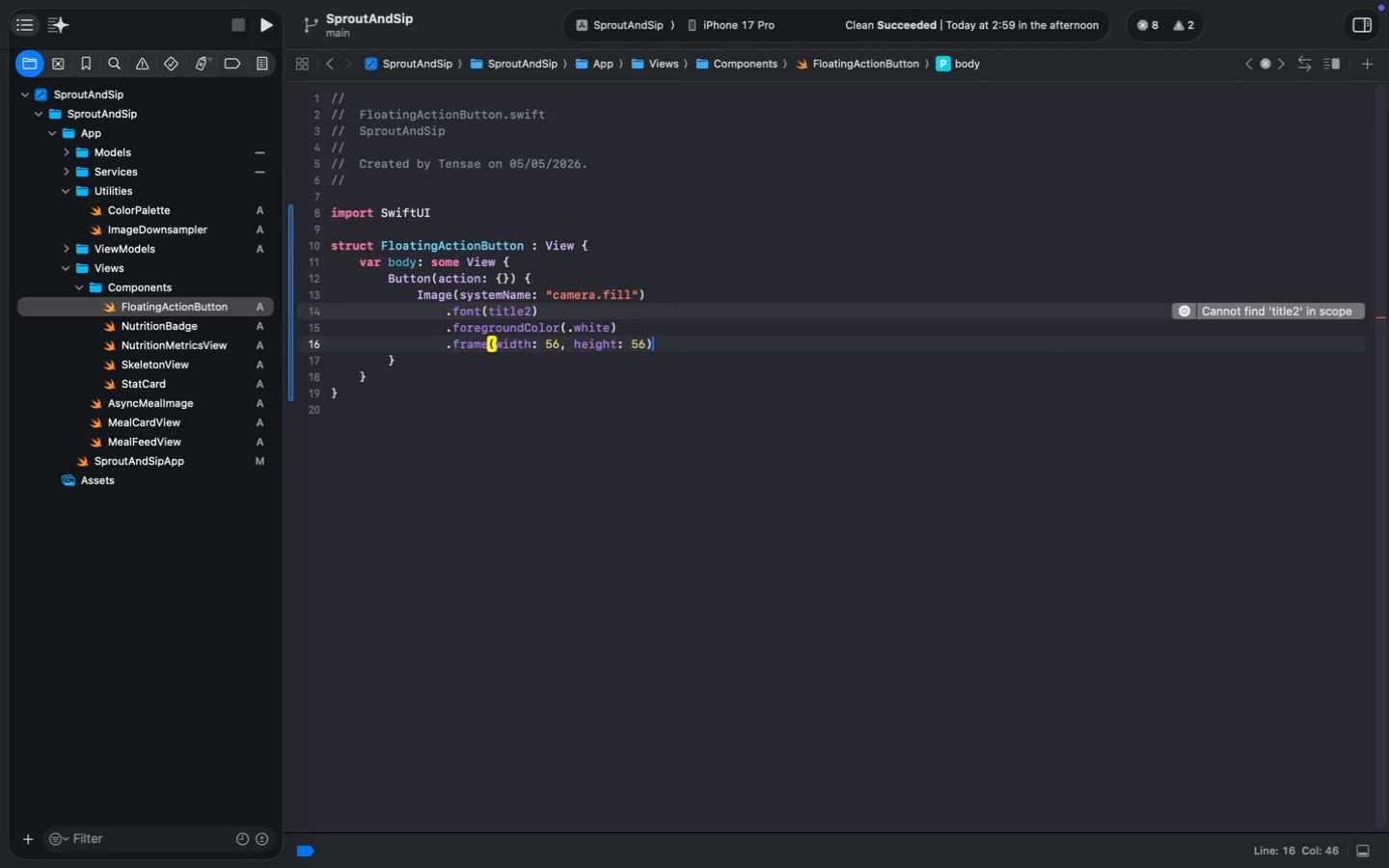 
key(Enter)
 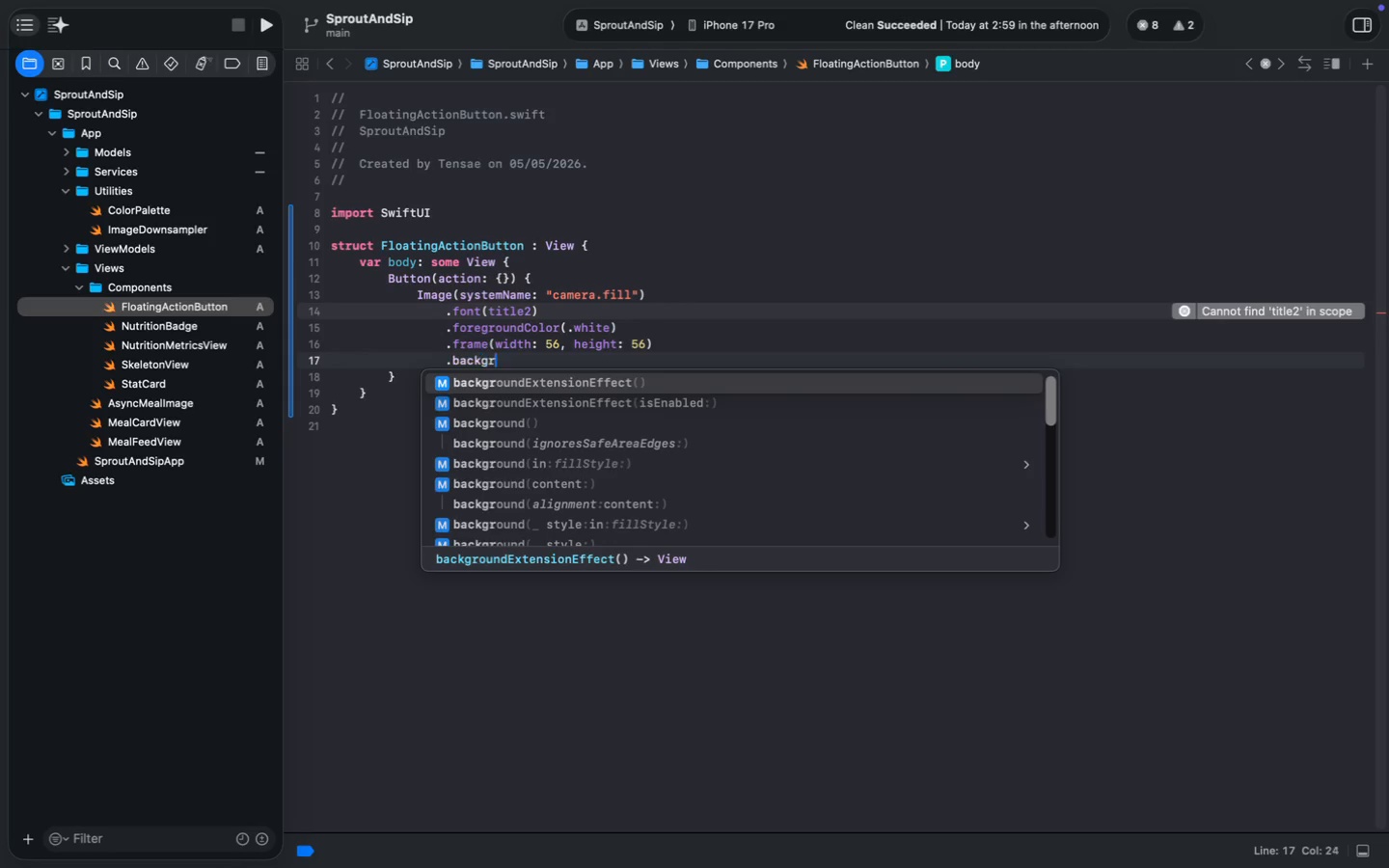 
type(.background()
 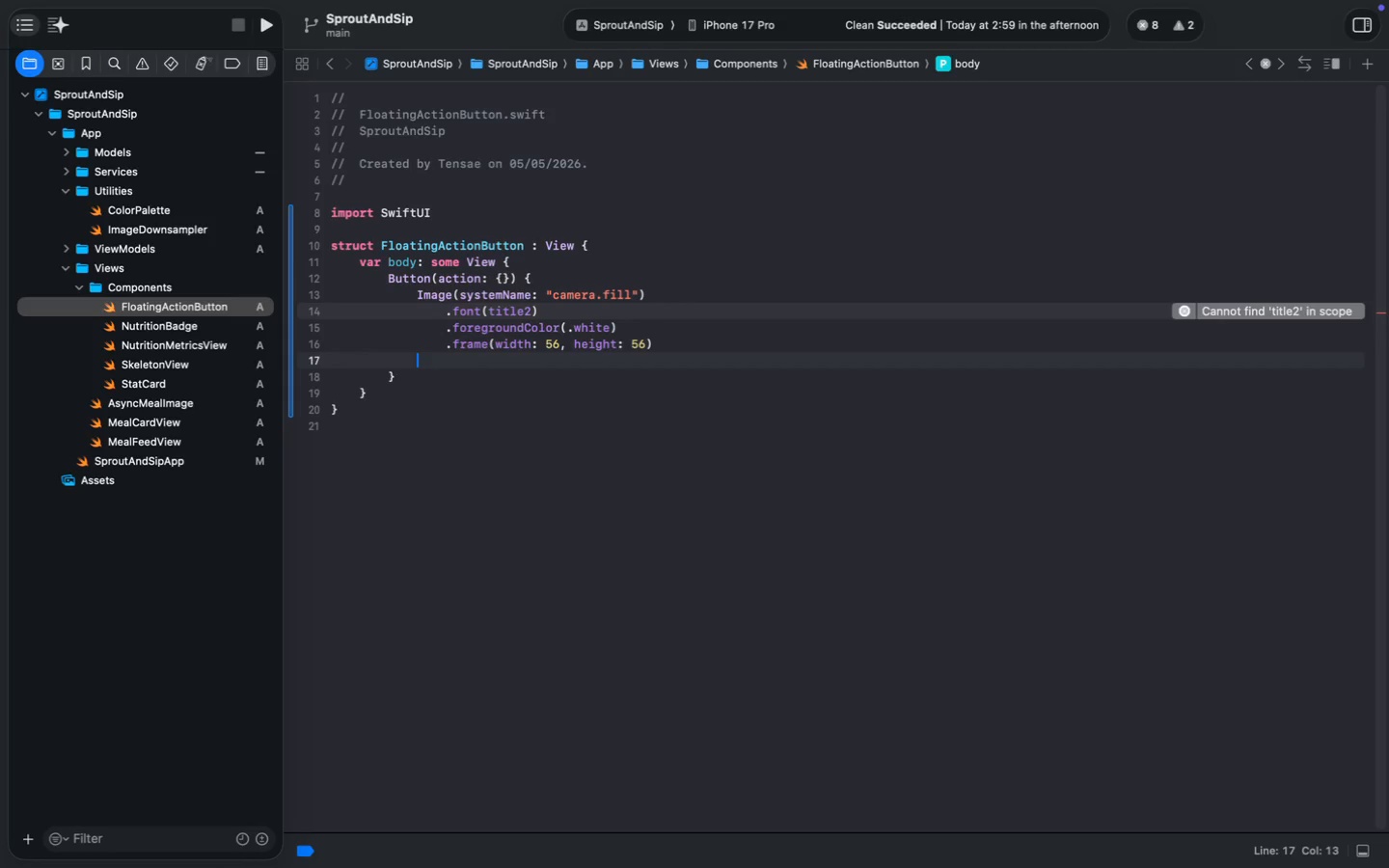 
key(Enter)
 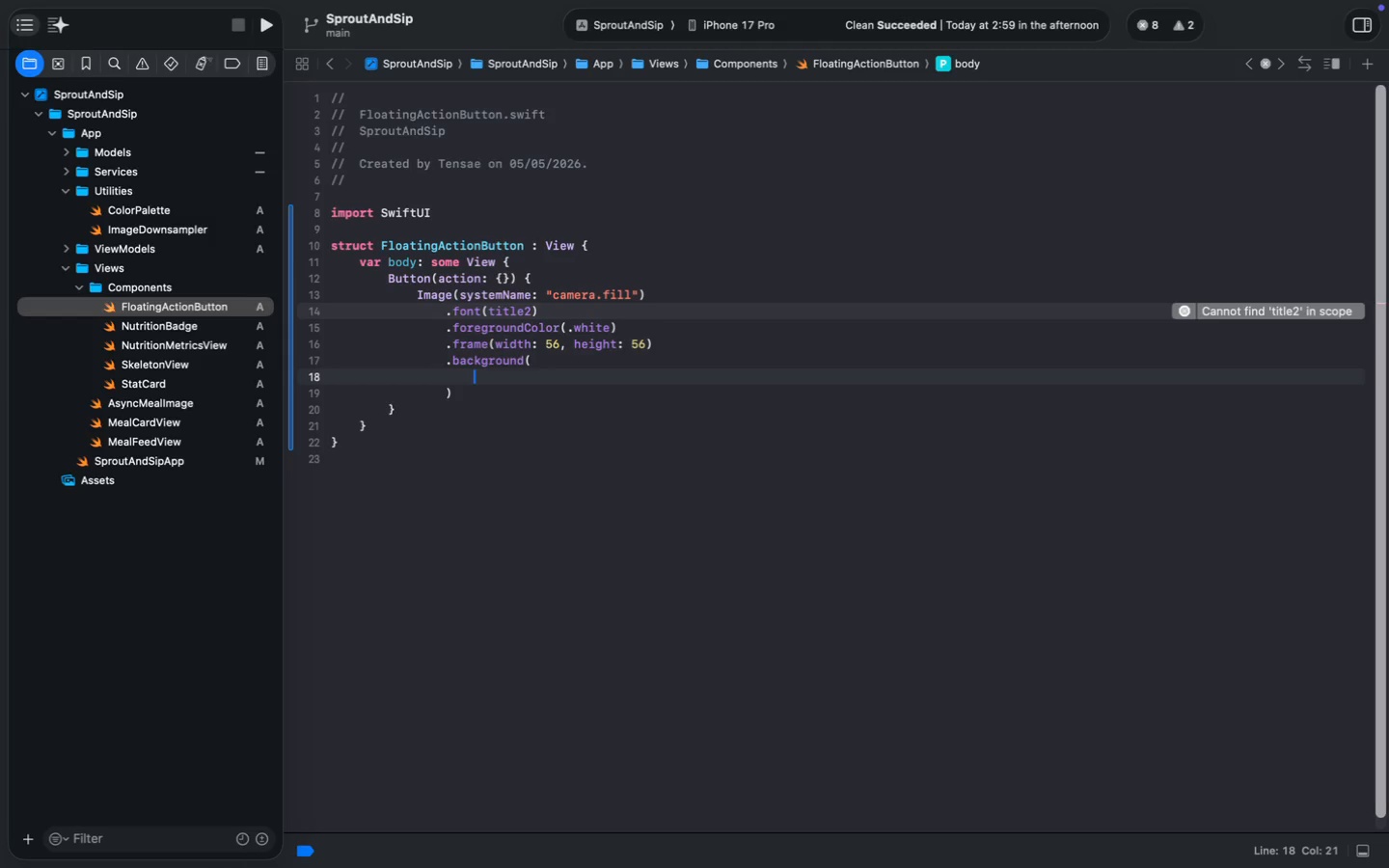 
type(Circle())
 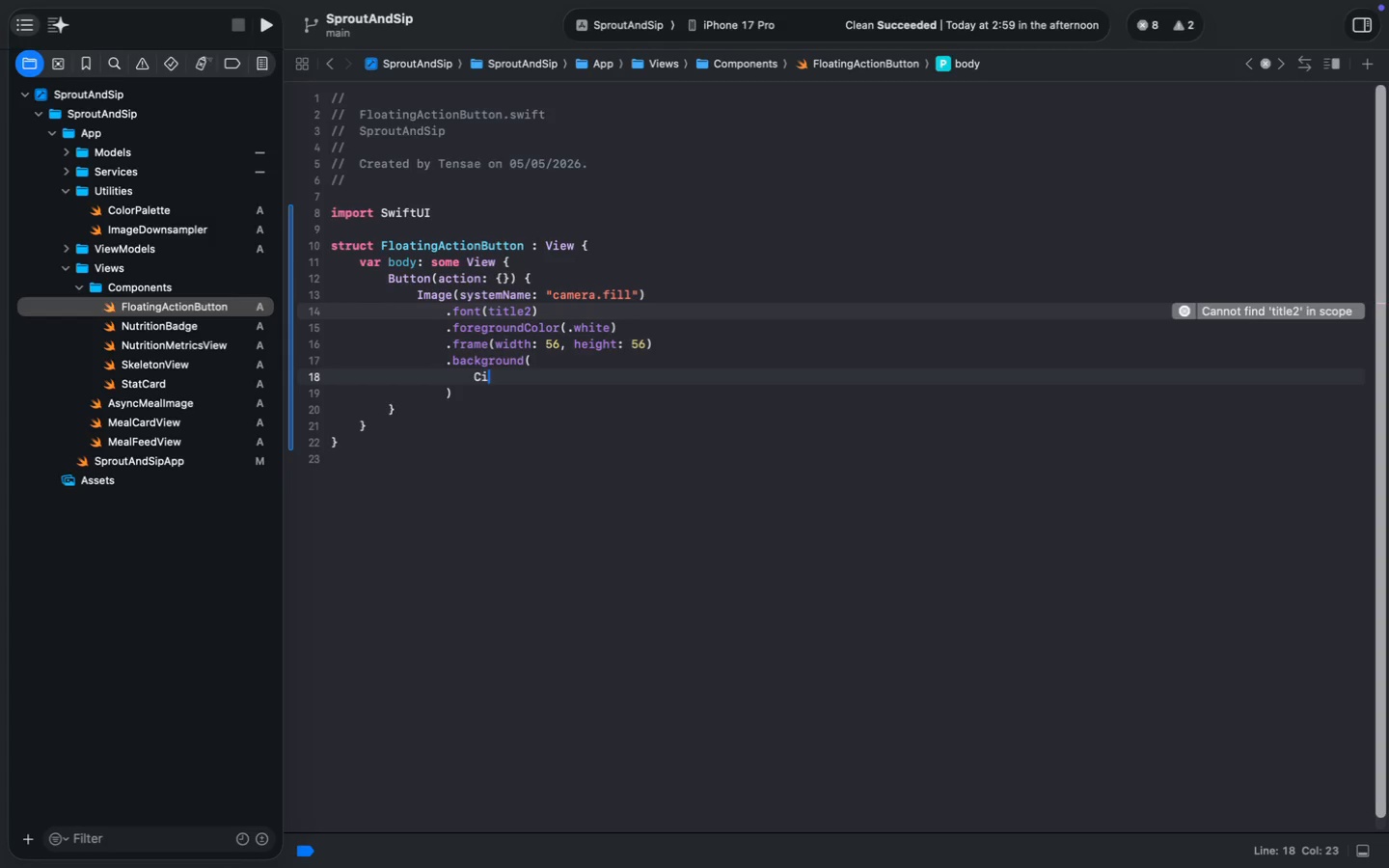 
key(Enter)
 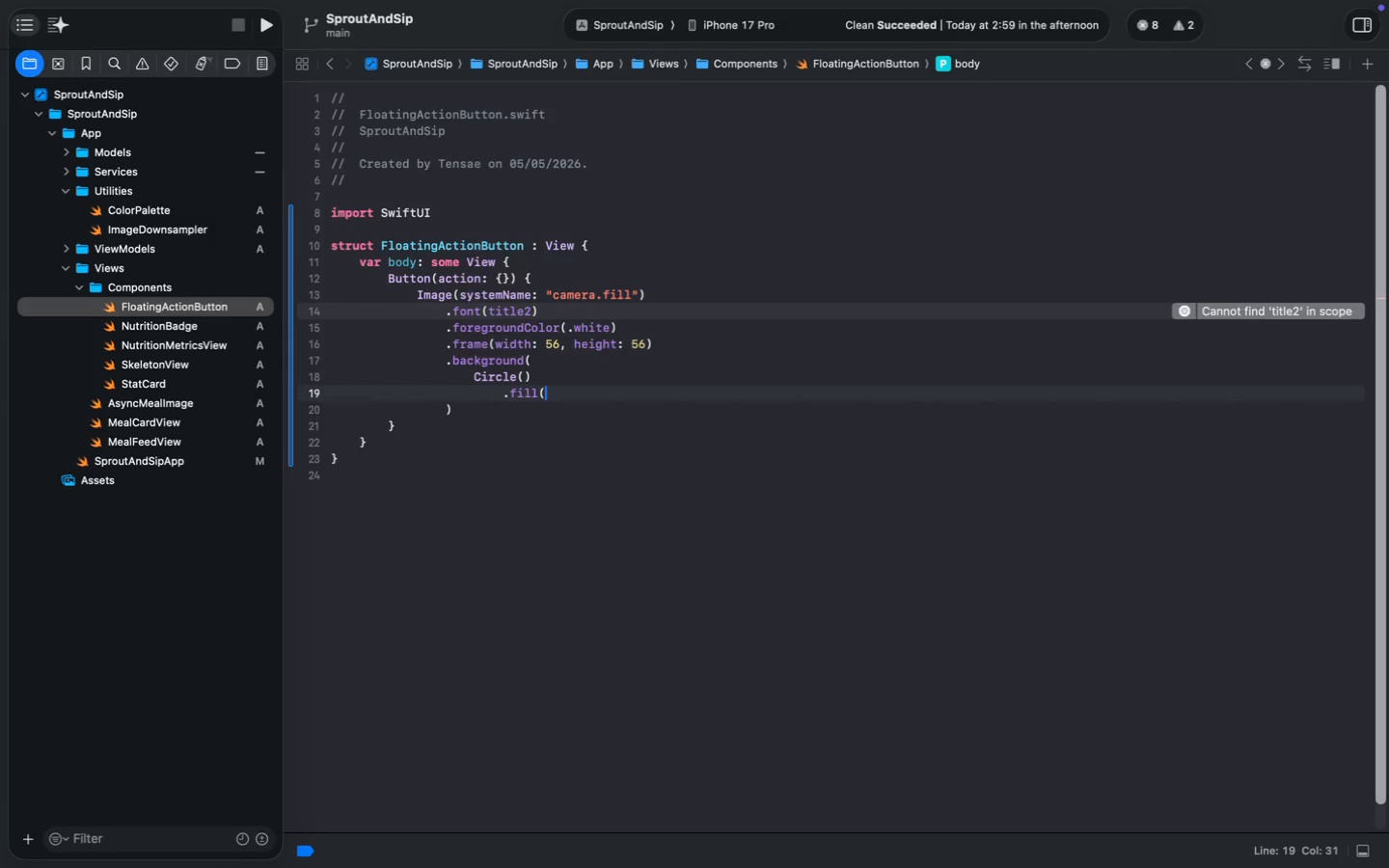 
type(.fill(Linear)
 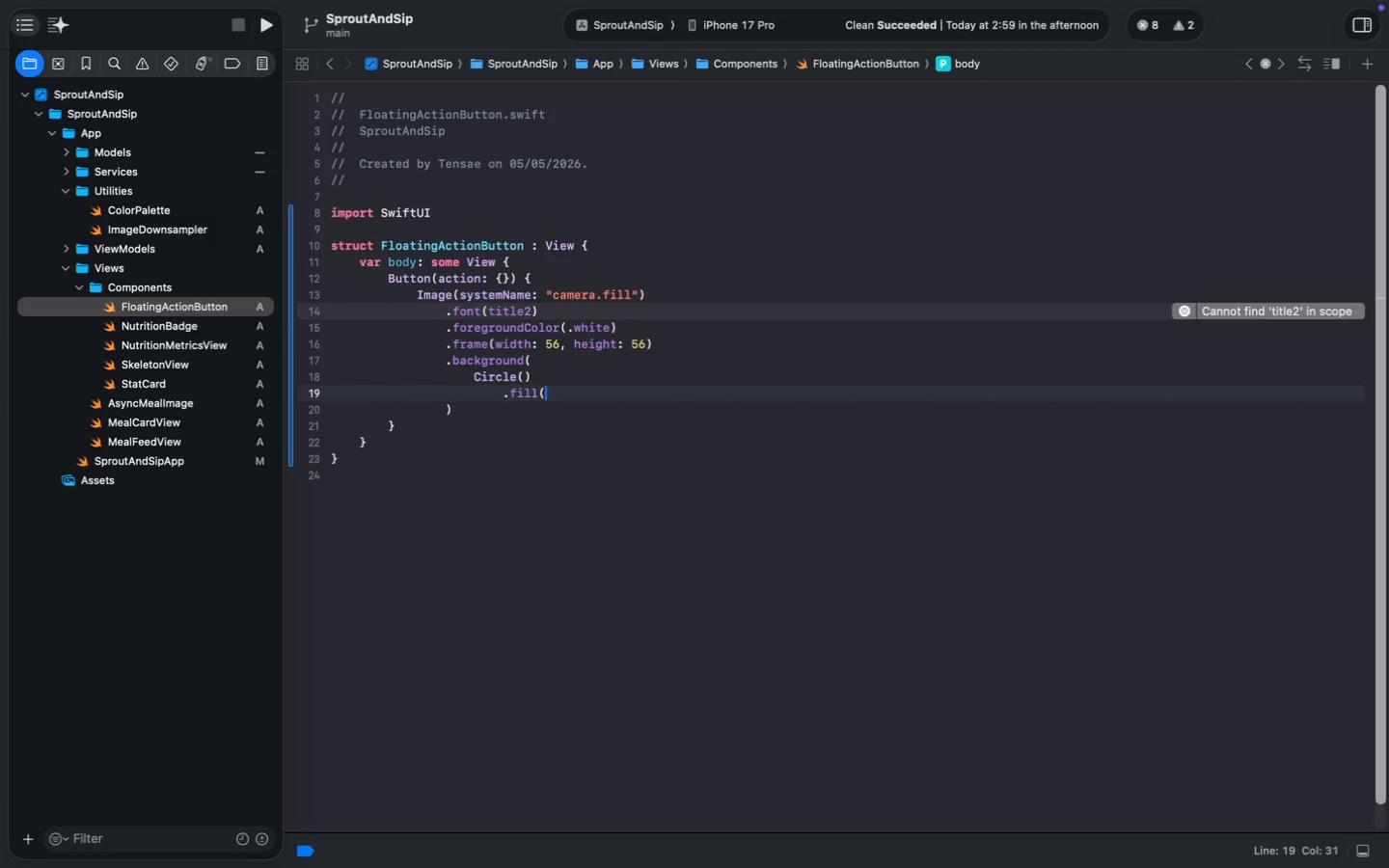 
key(Enter)
 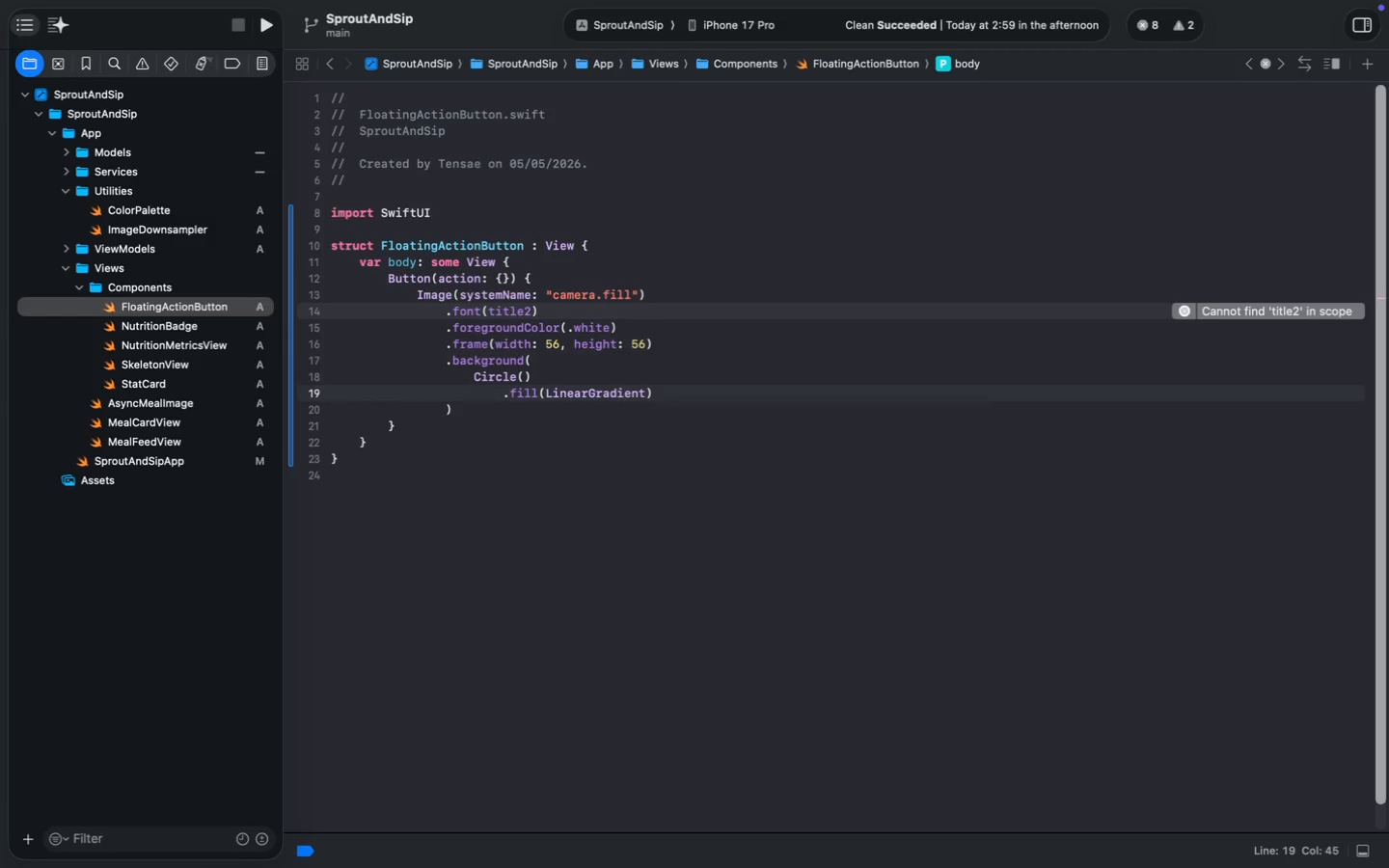 
key(Shift+9)
 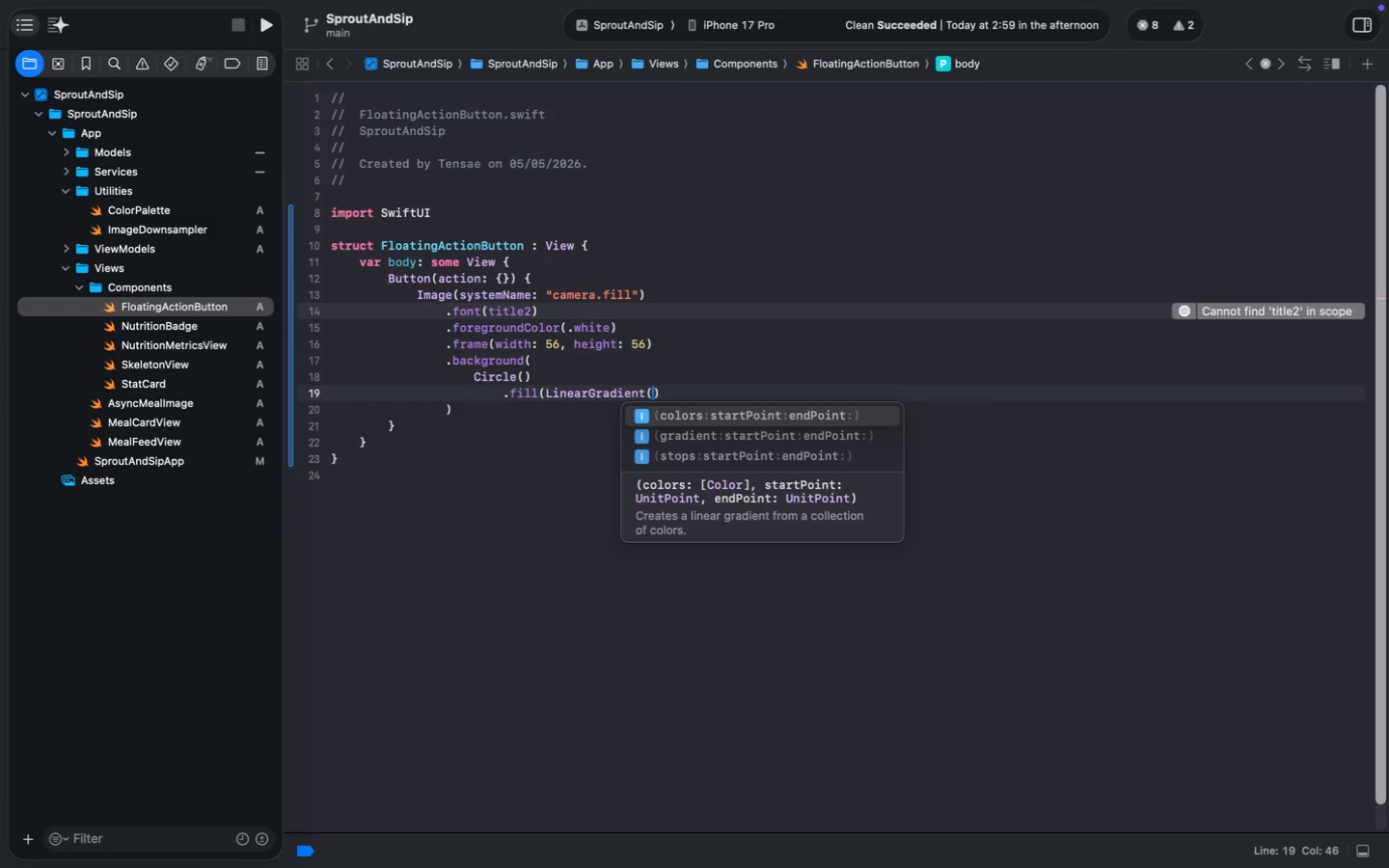 
key(Enter)
 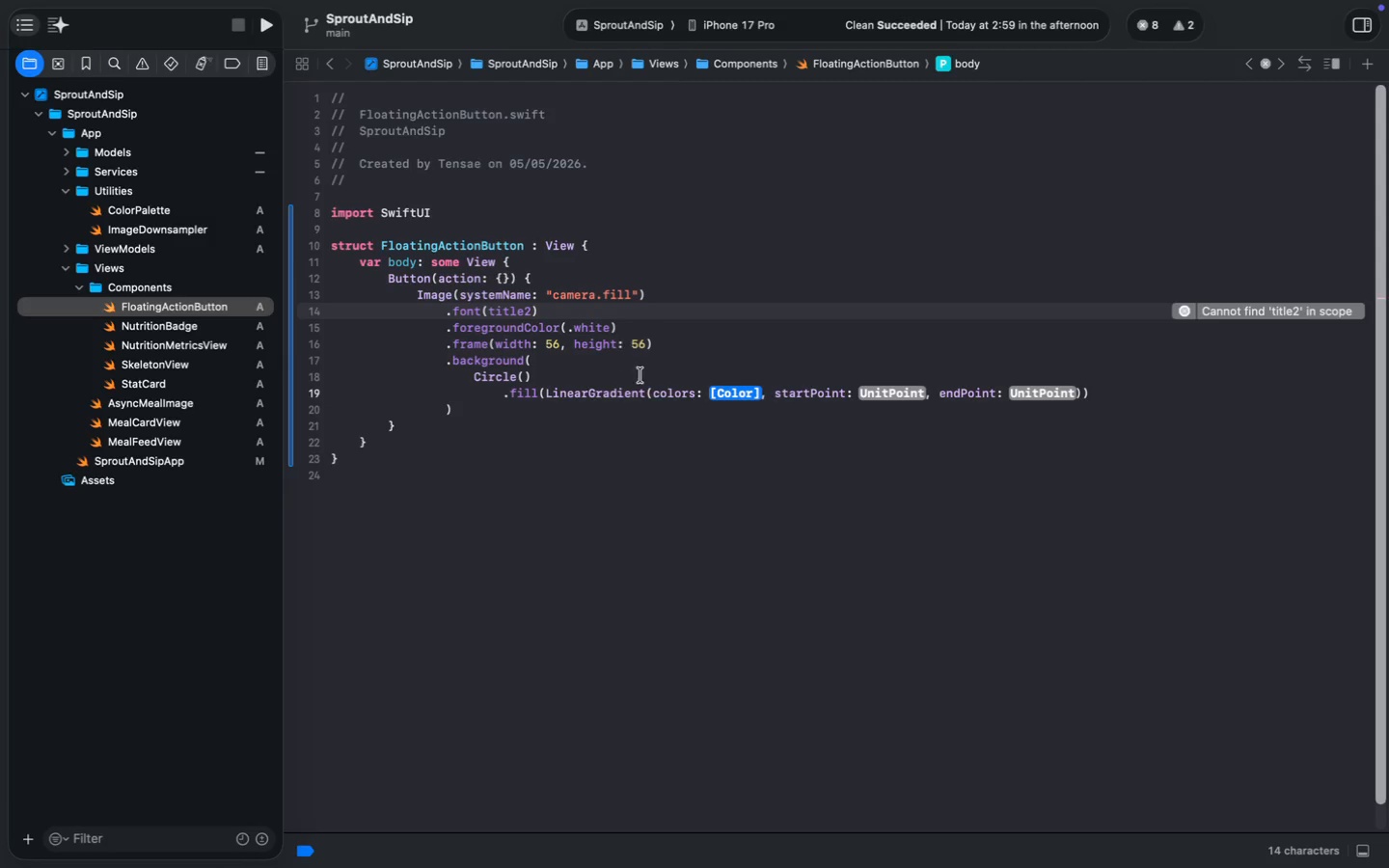 
left_click([653, 393])
 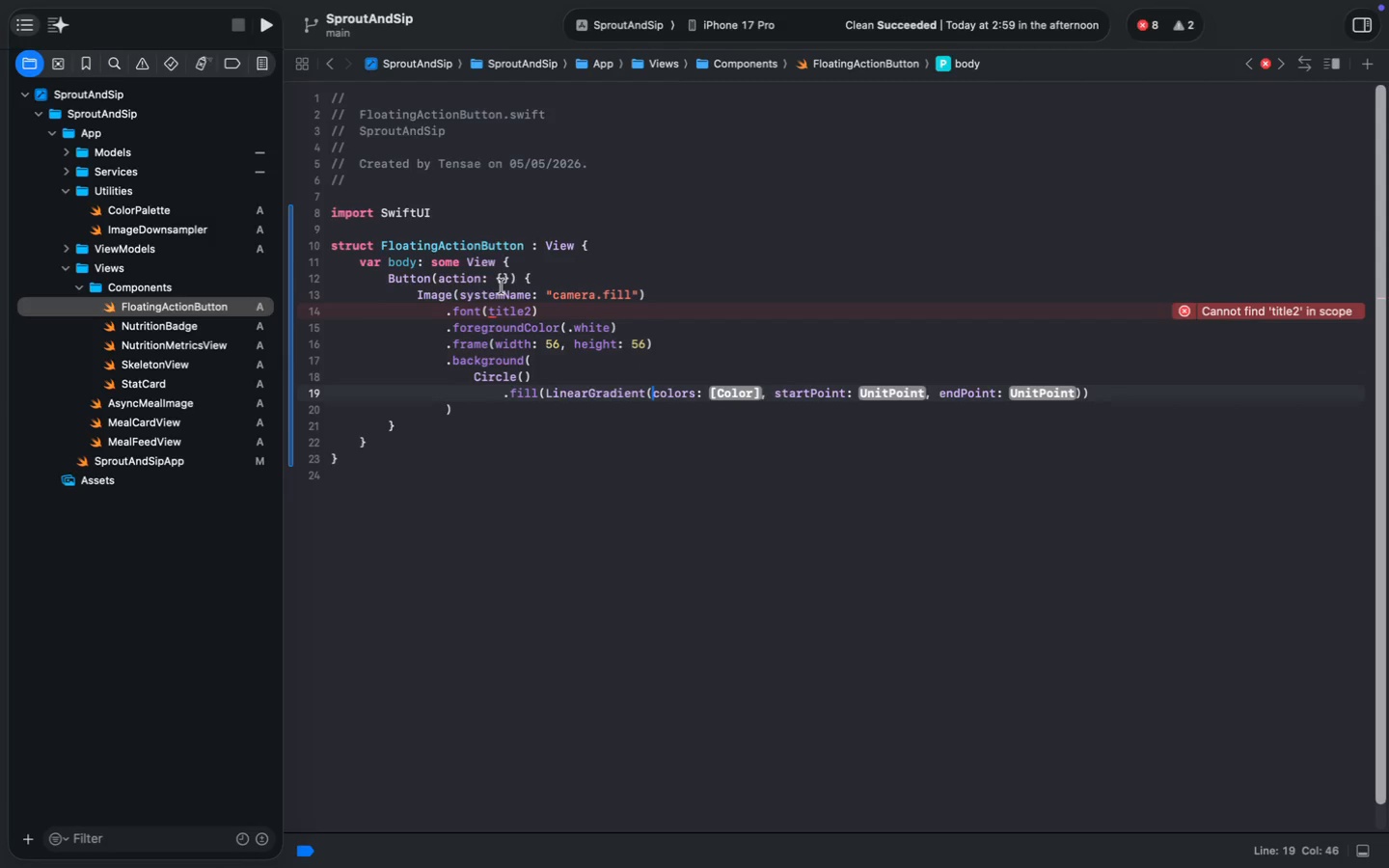 
left_click([490, 306])
 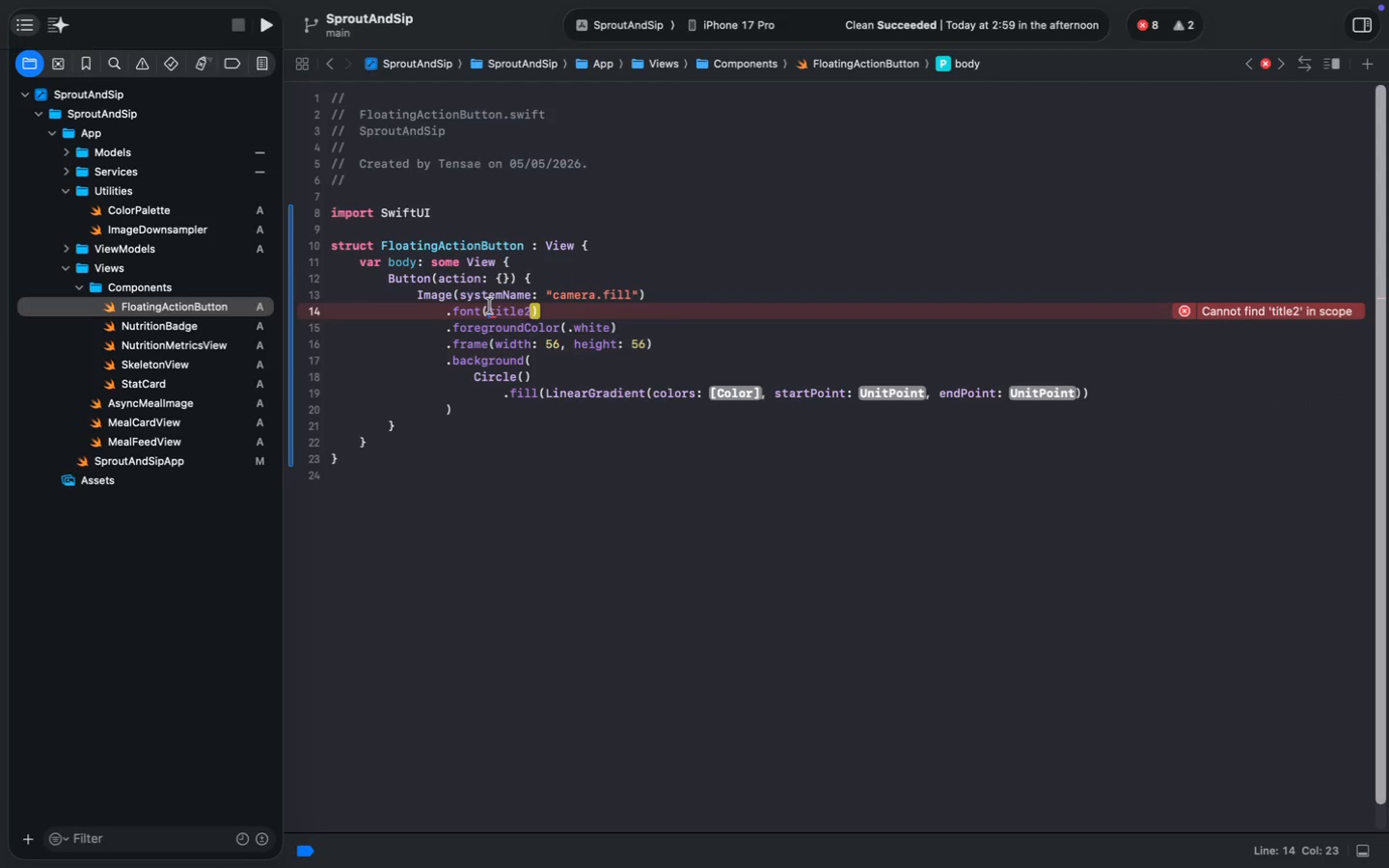 
key(Period)
 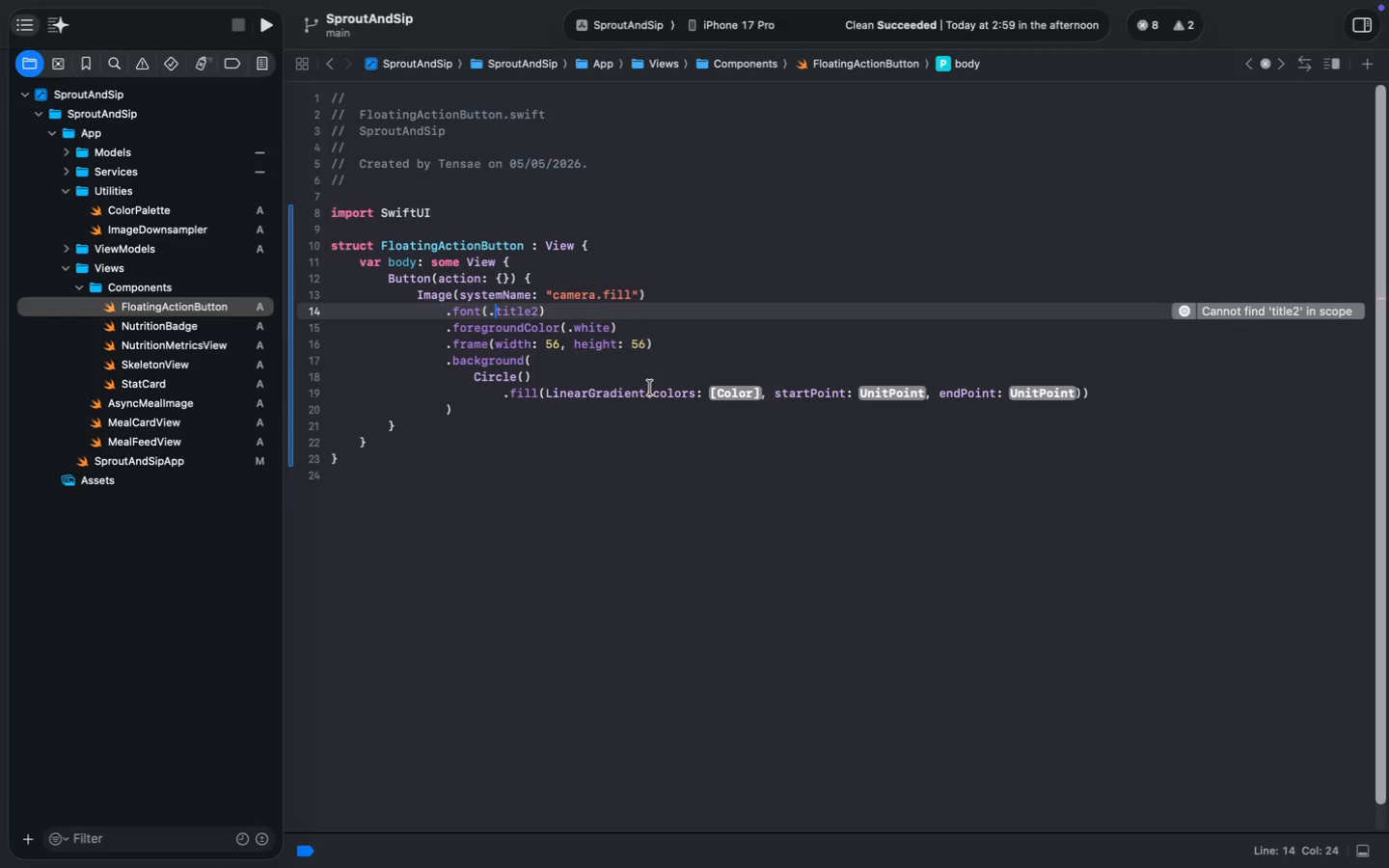 
left_click([652, 390])
 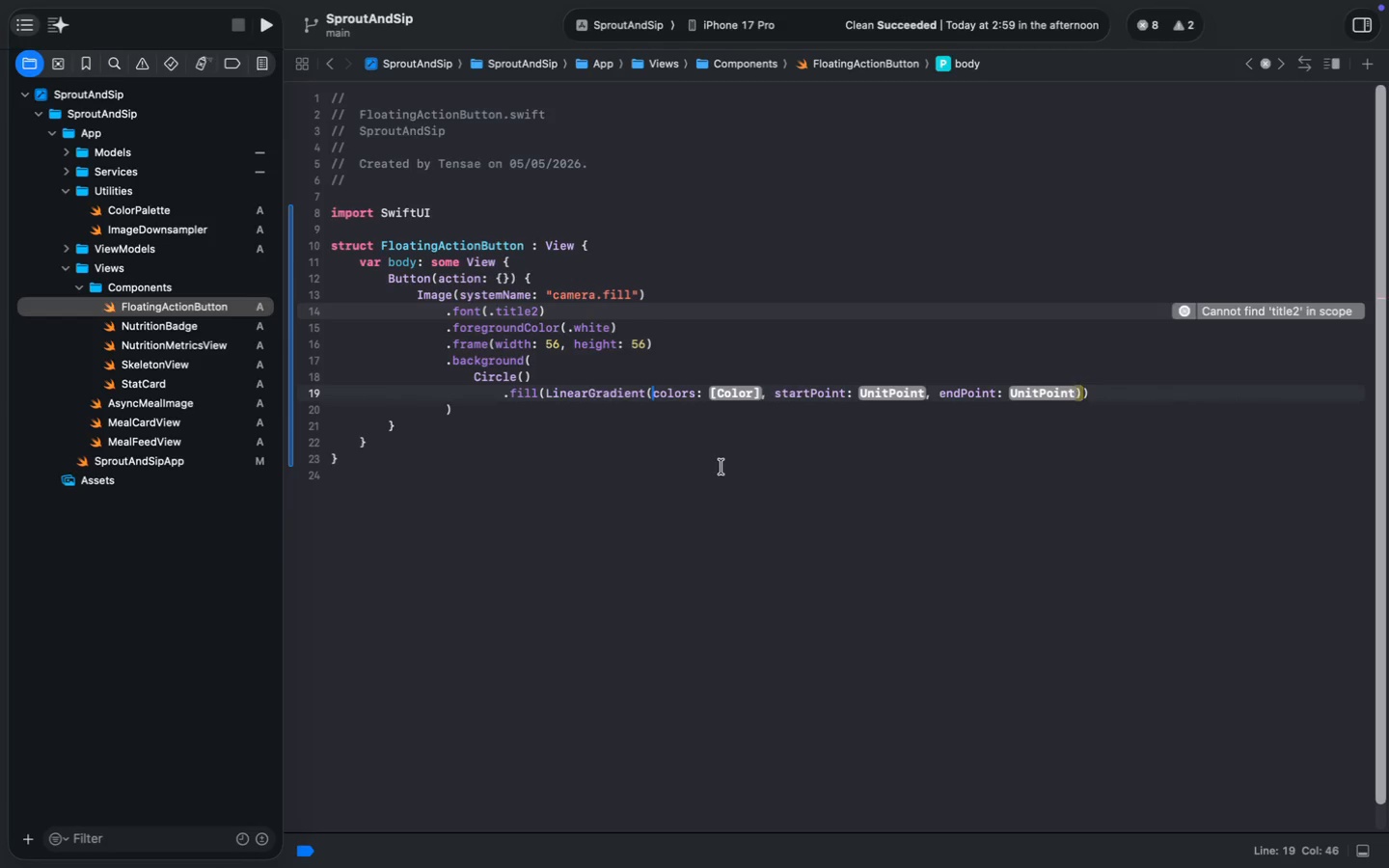 
key(Enter)
 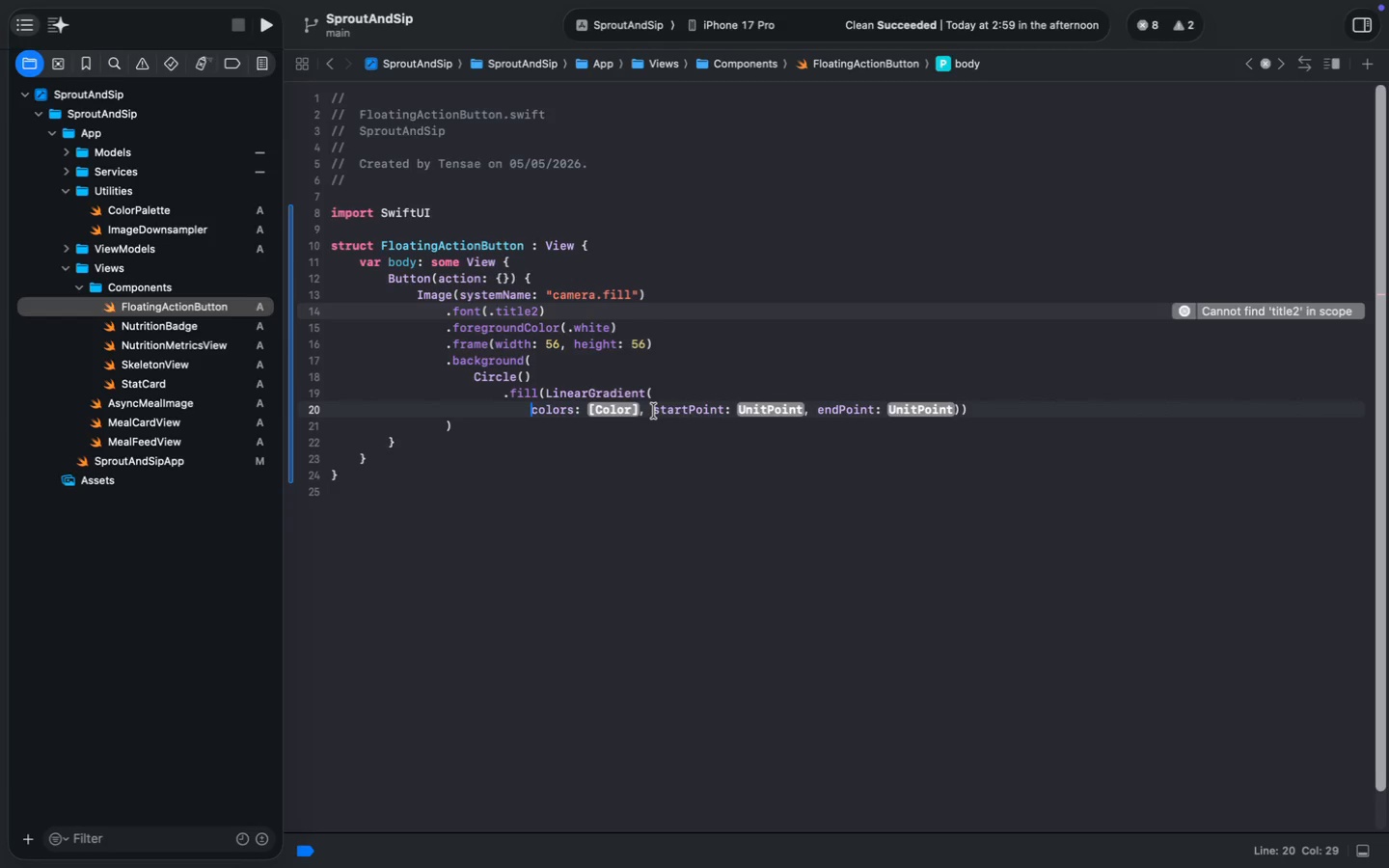 
key(Enter)
 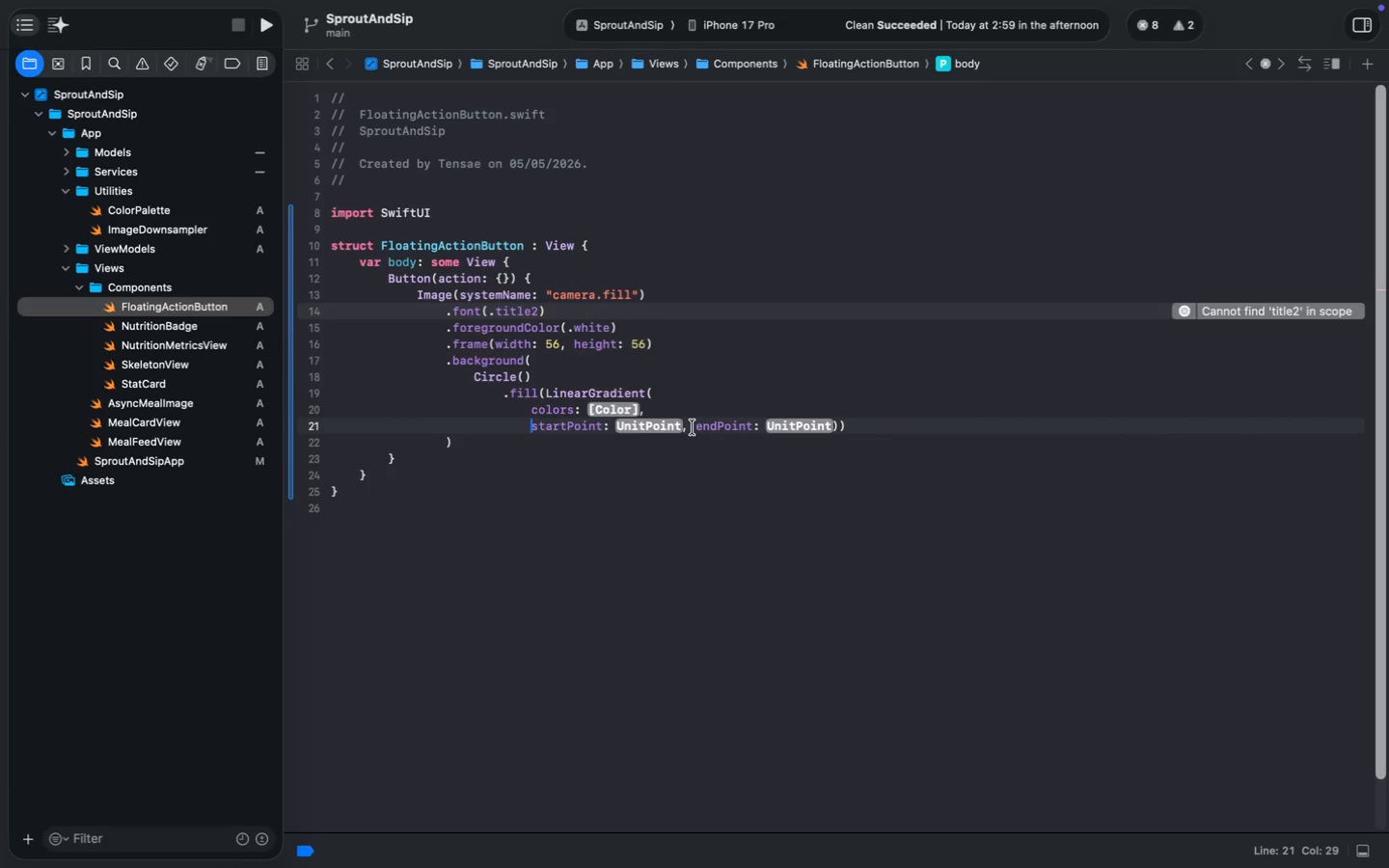 
left_click([697, 427])
 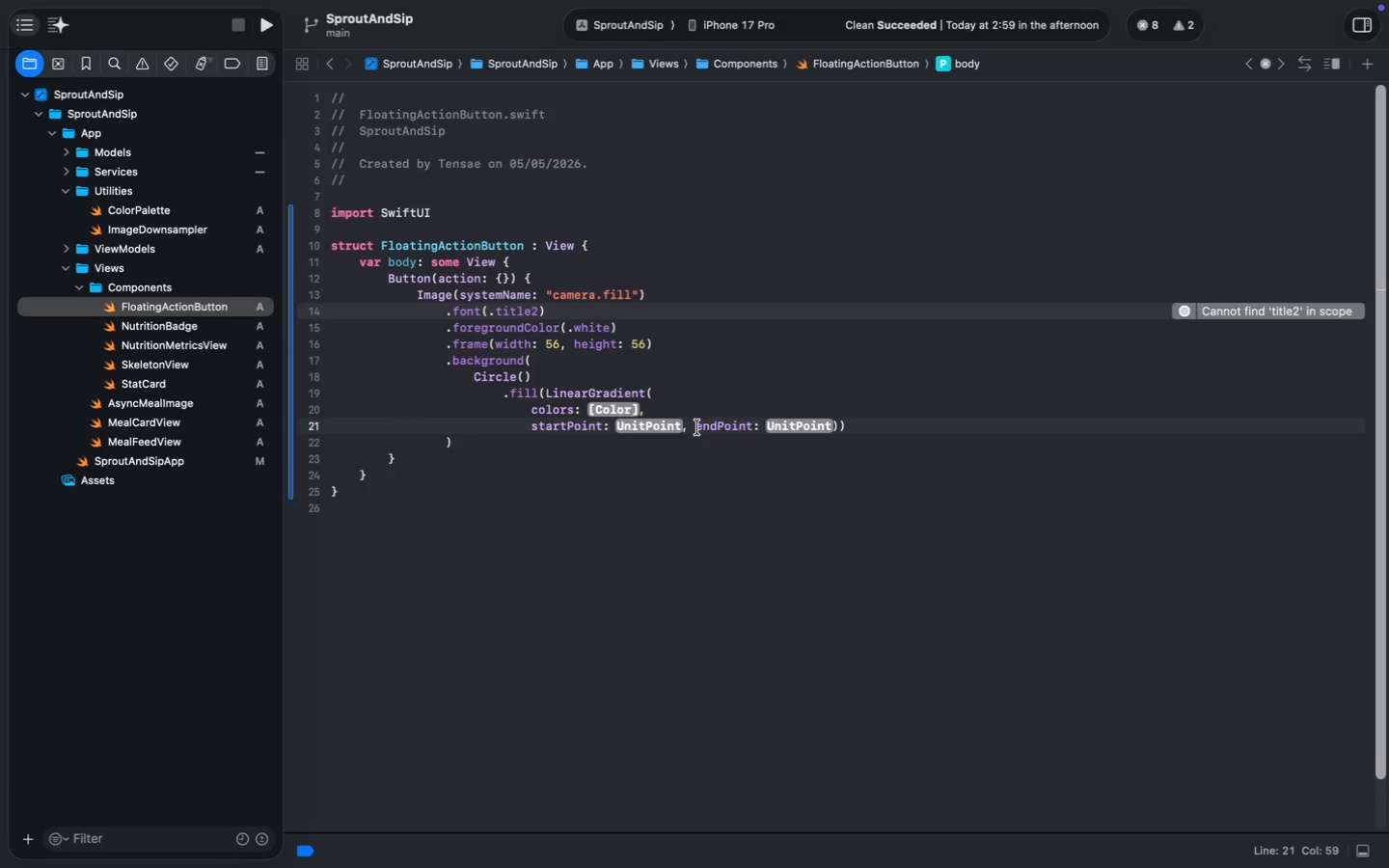 
key(Enter)
 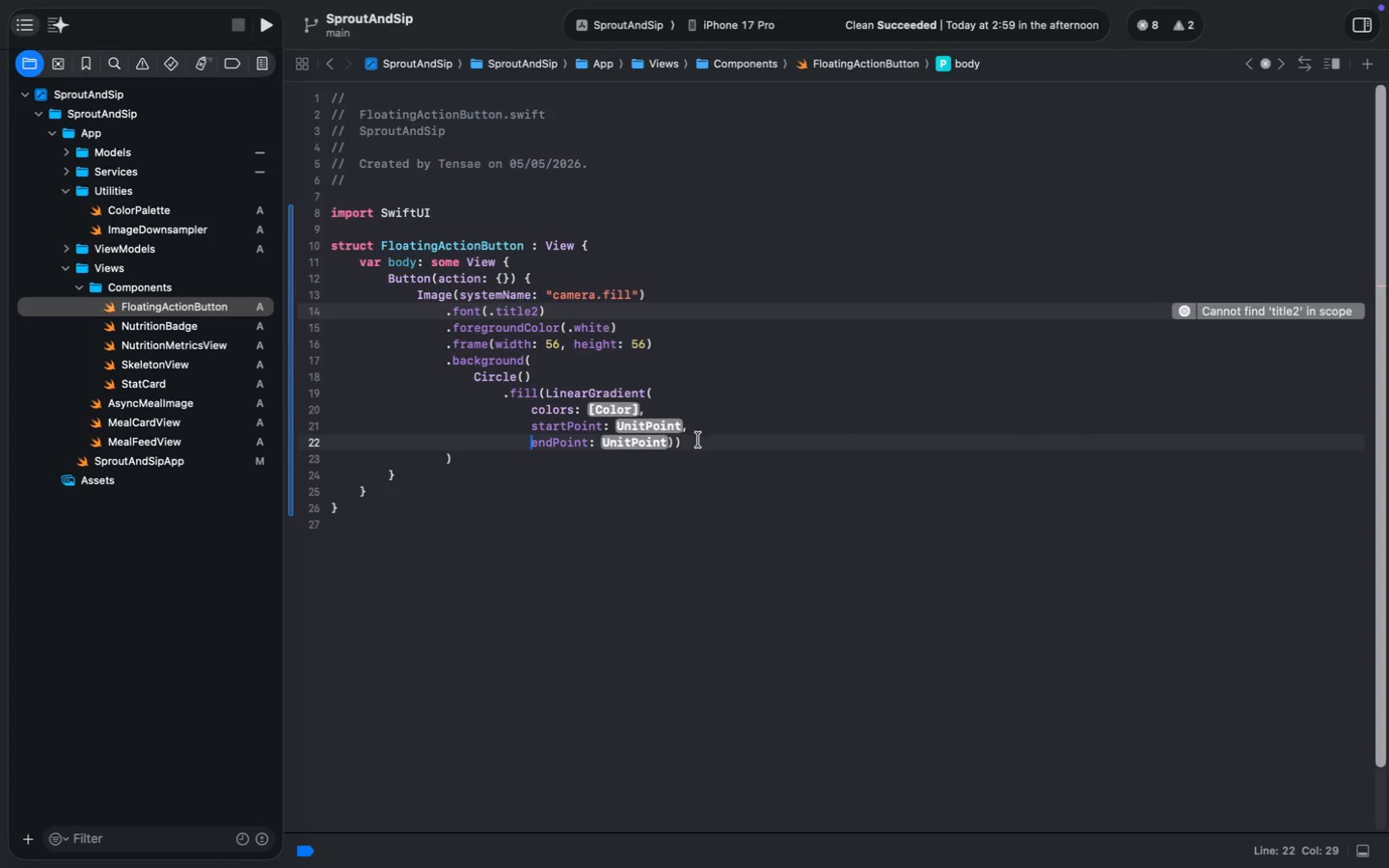 
left_click([693, 441])
 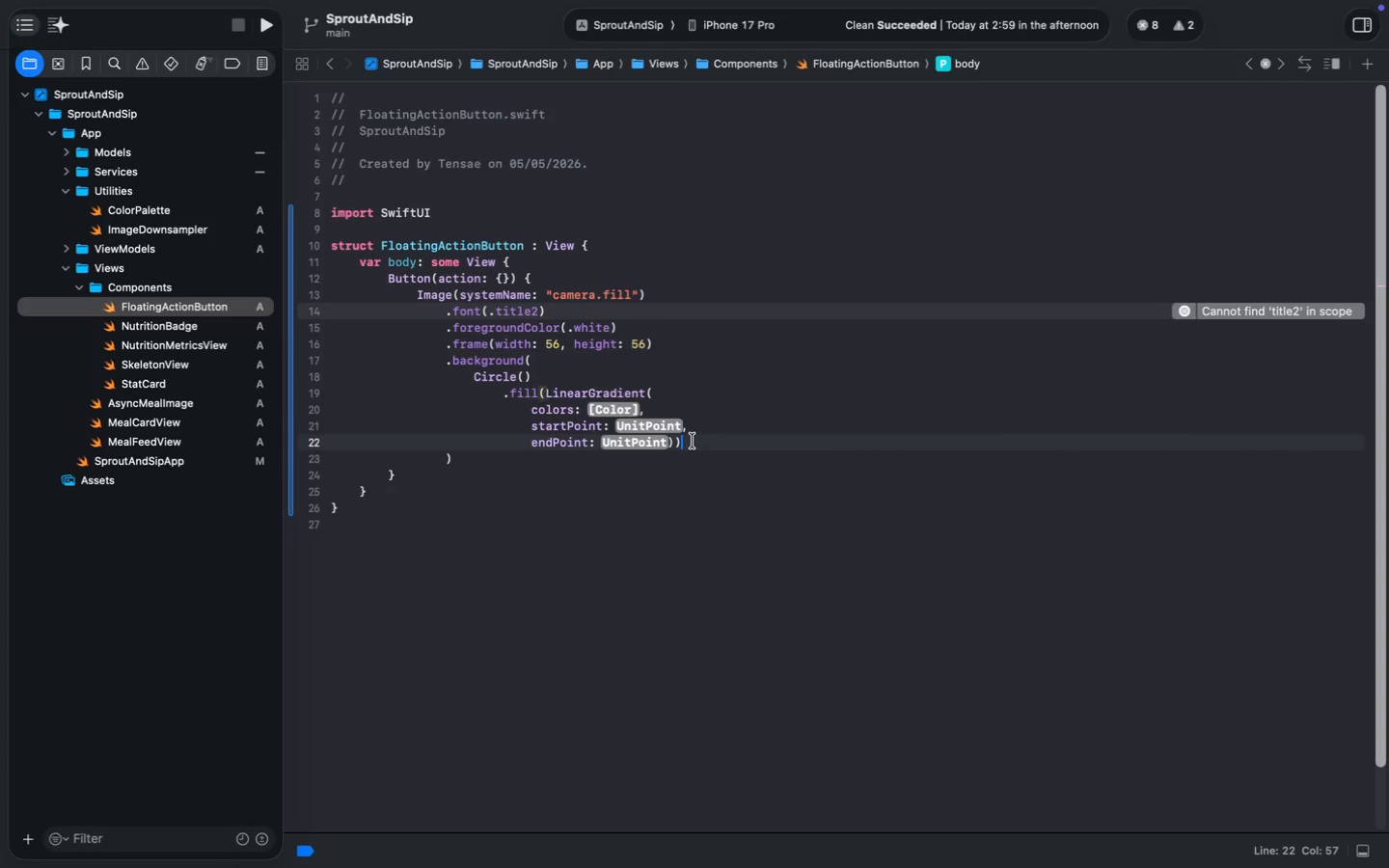 
key(ArrowLeft)
 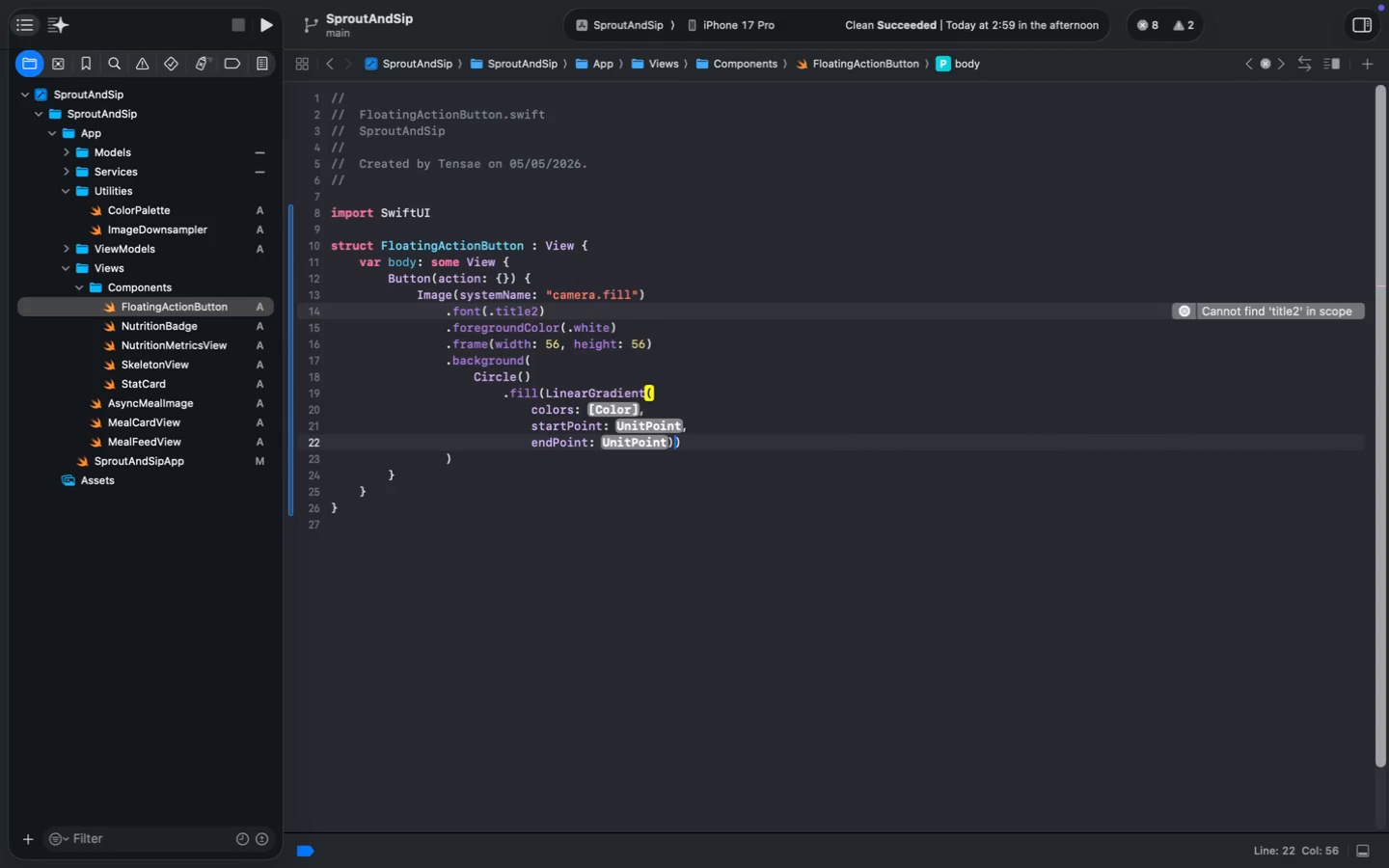 
key(Enter)
 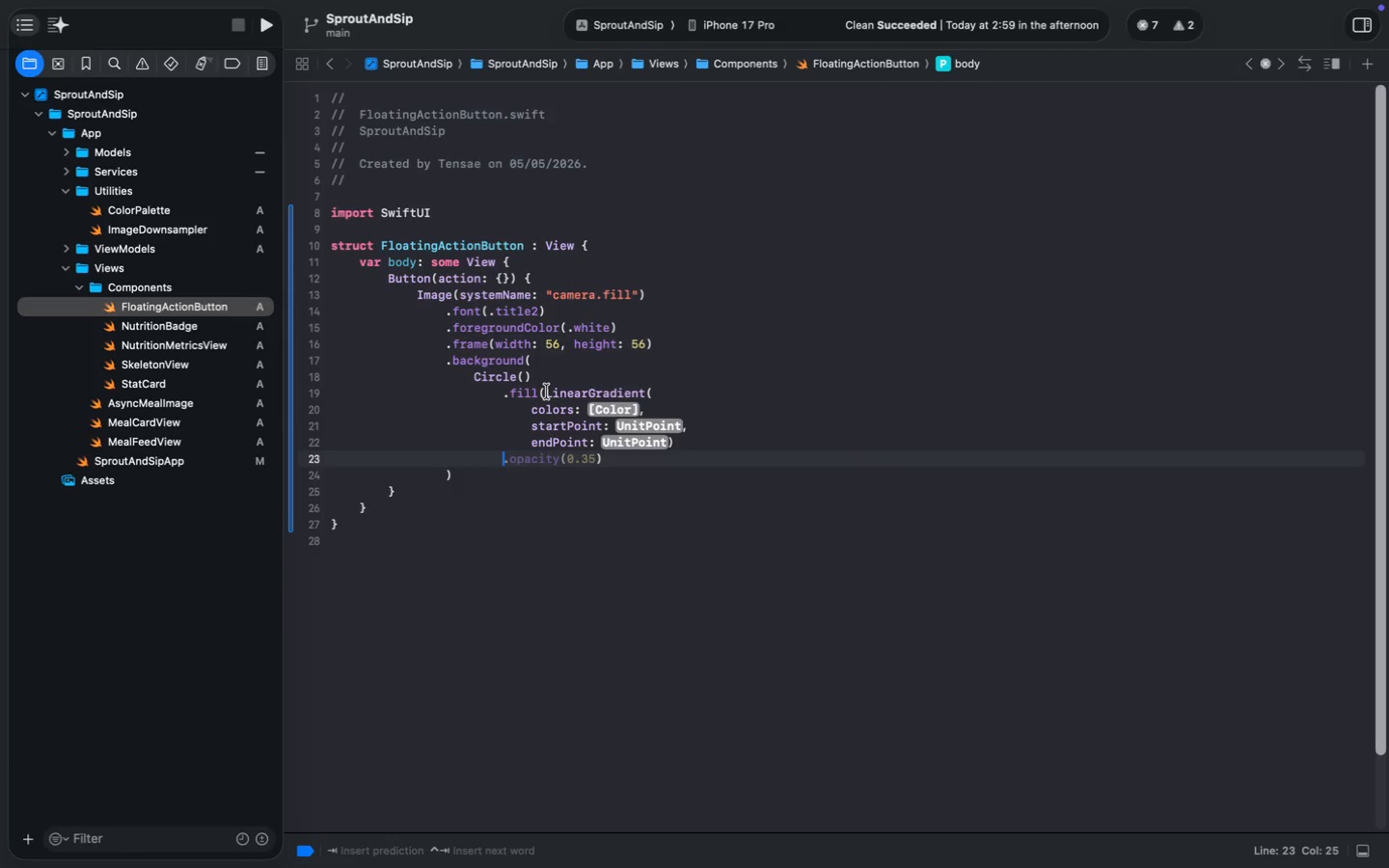 
key(Enter)
 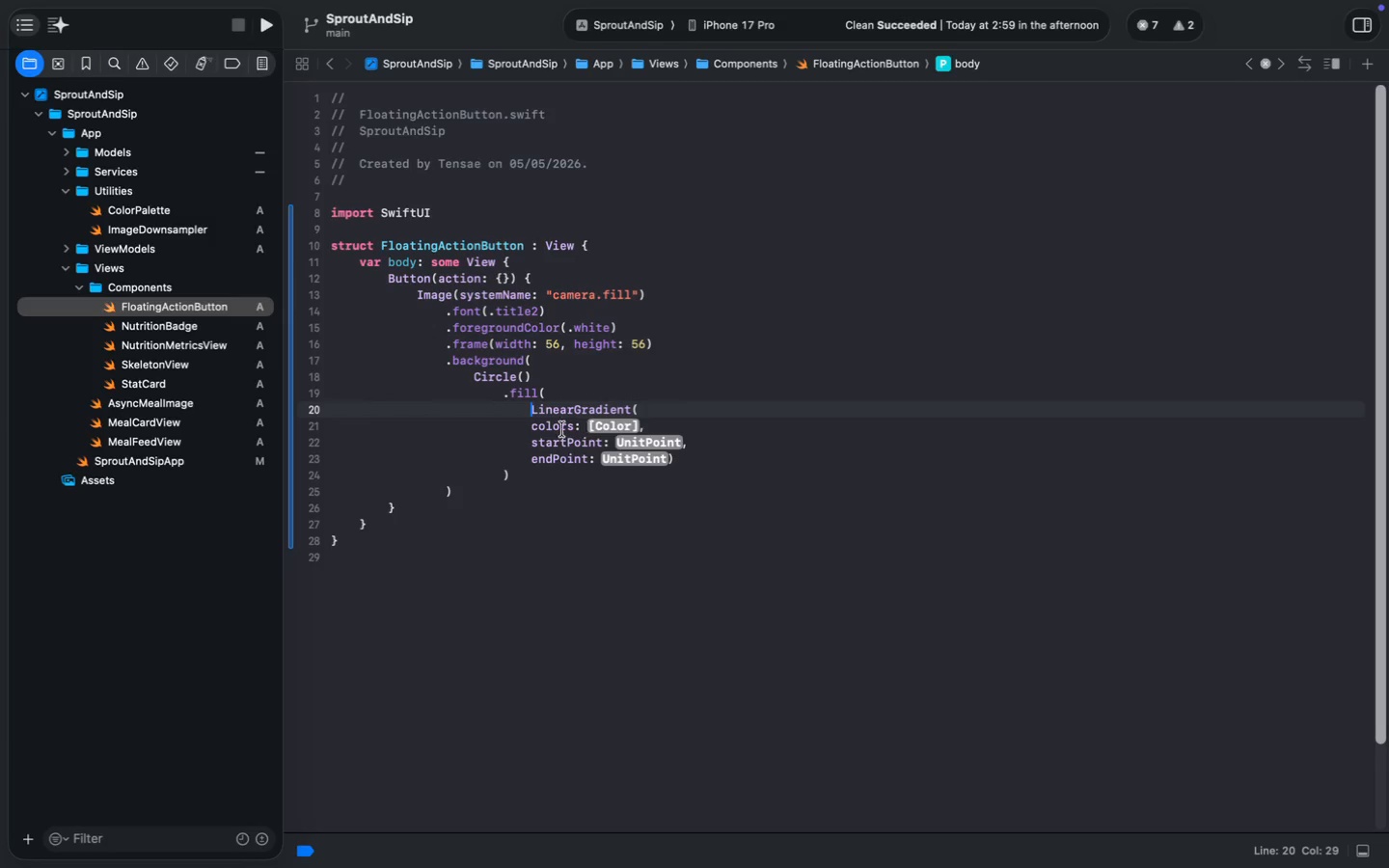 
left_click([533, 429])
 